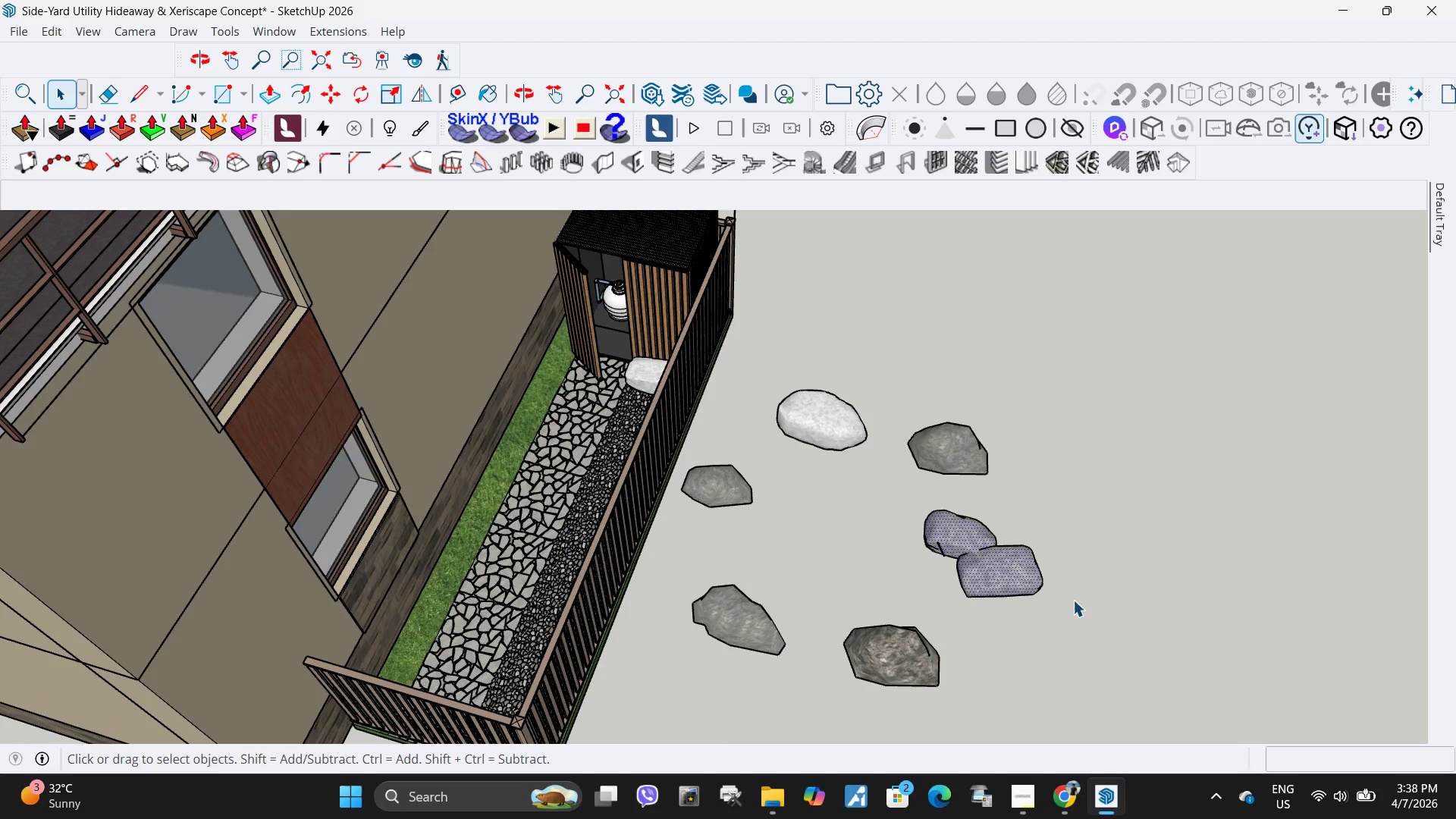 
key(M)
 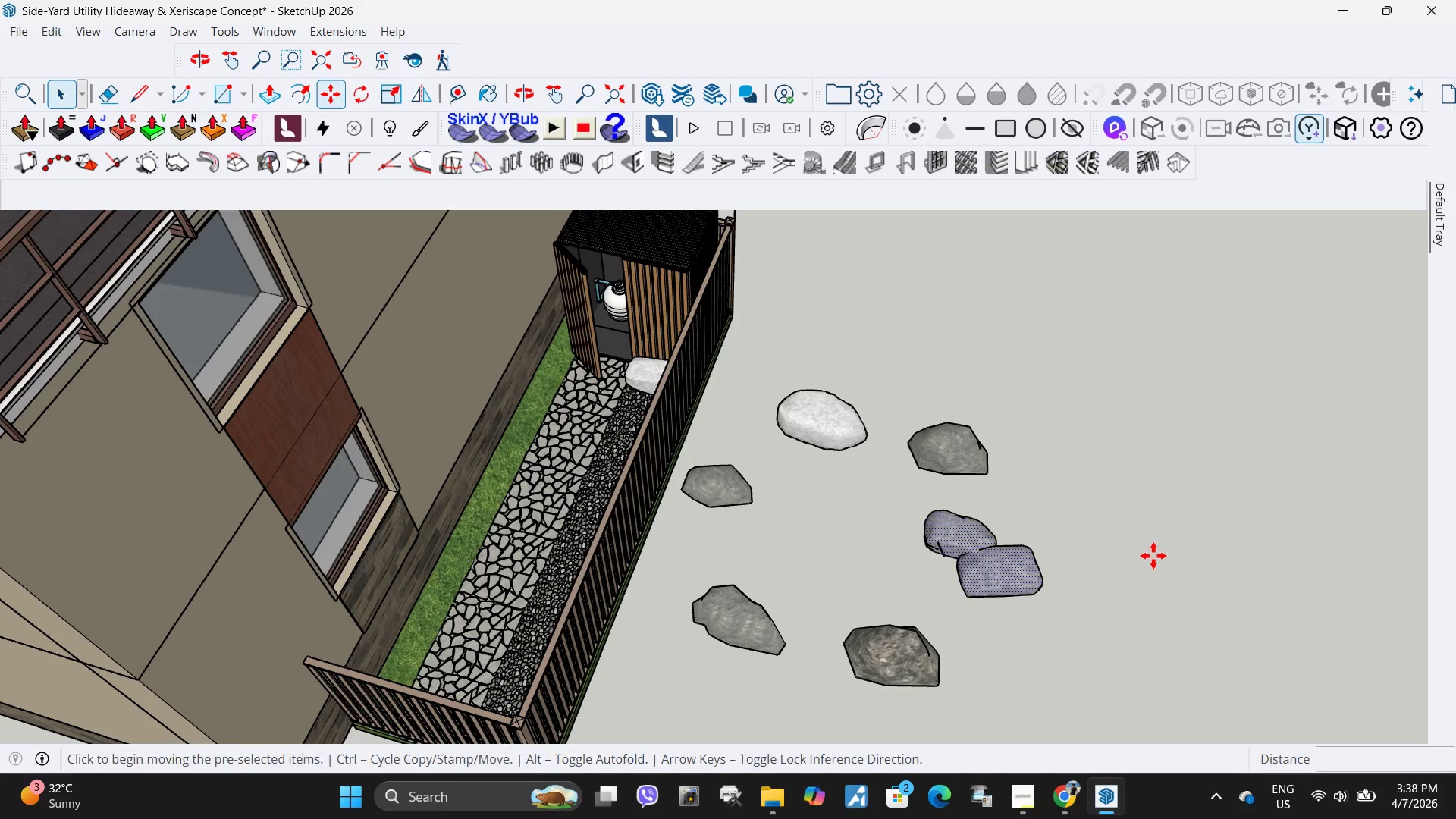 
left_click([1153, 556])
 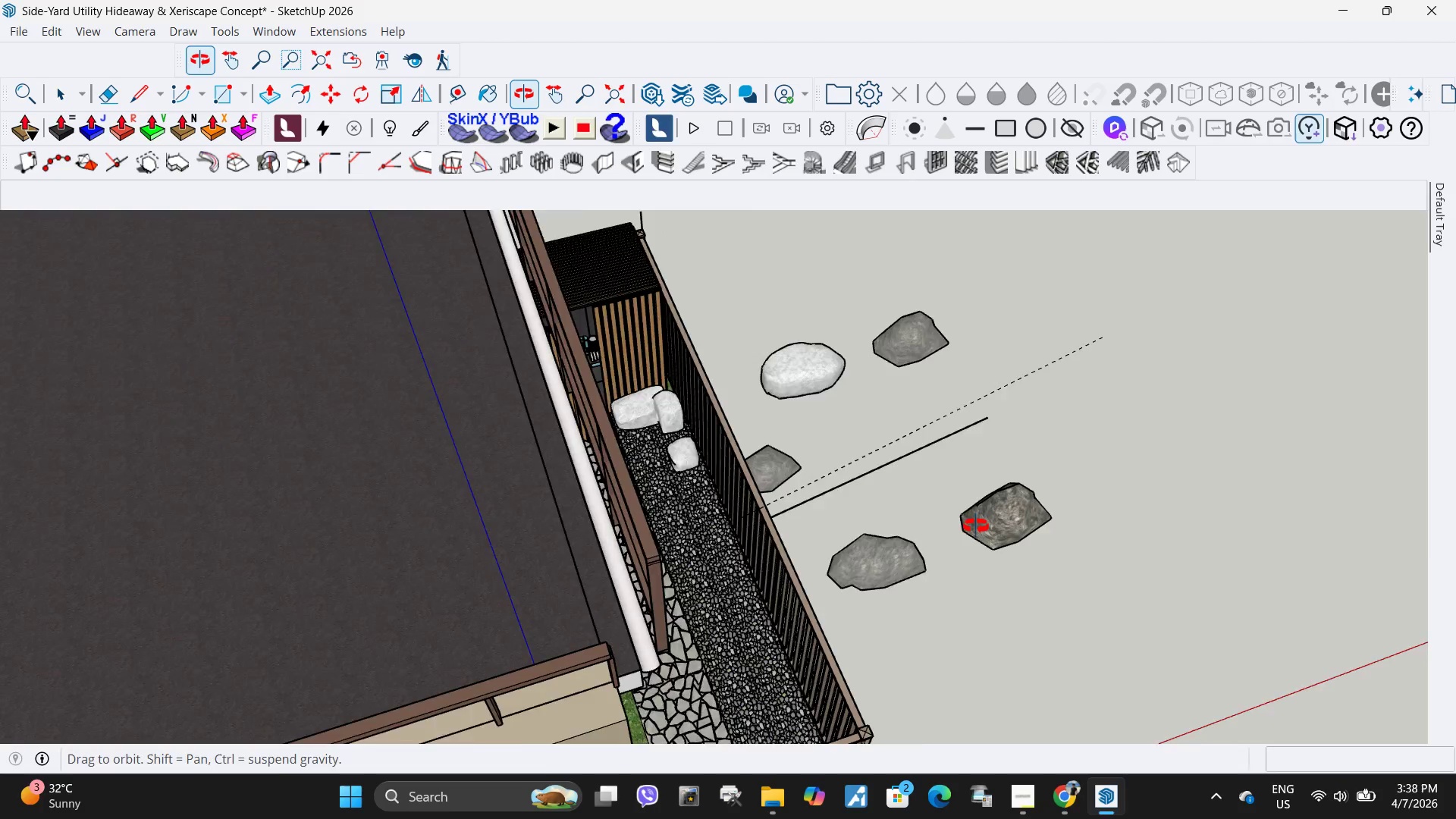 
key(Escape)
 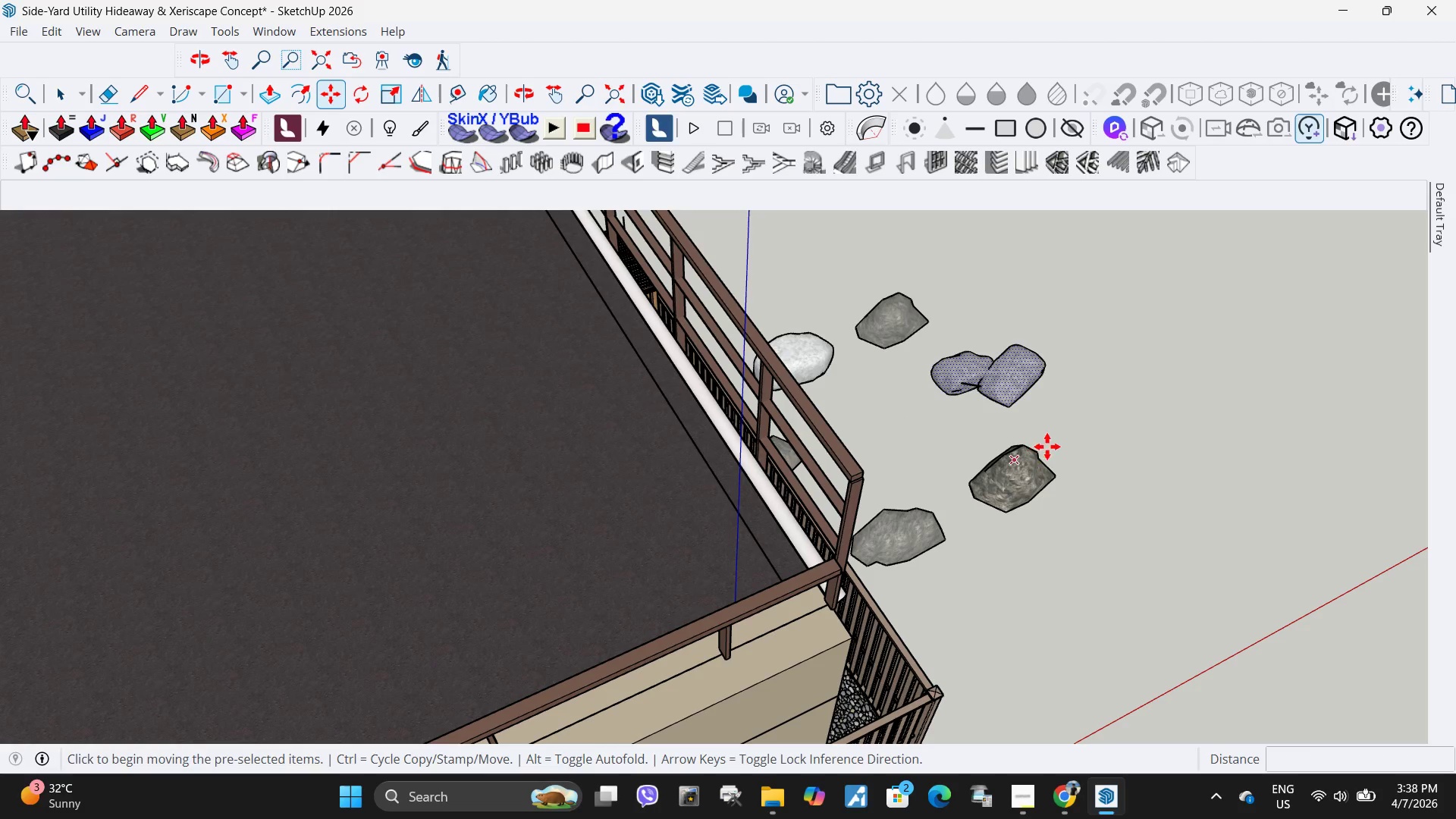 
scroll: coordinate [1047, 445], scroll_direction: down, amount: 2.0
 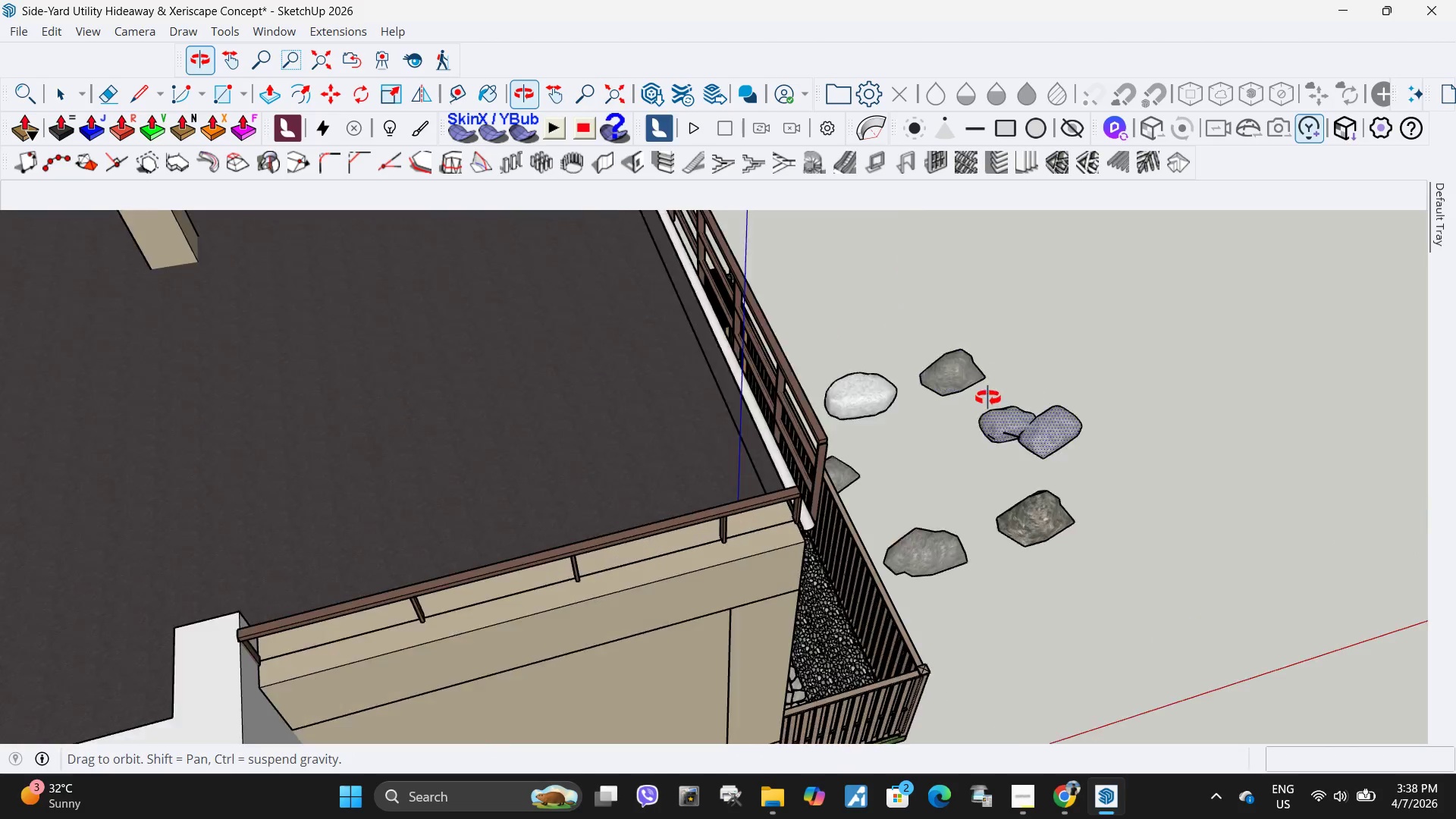 
scroll: coordinate [1059, 458], scroll_direction: up, amount: 5.0
 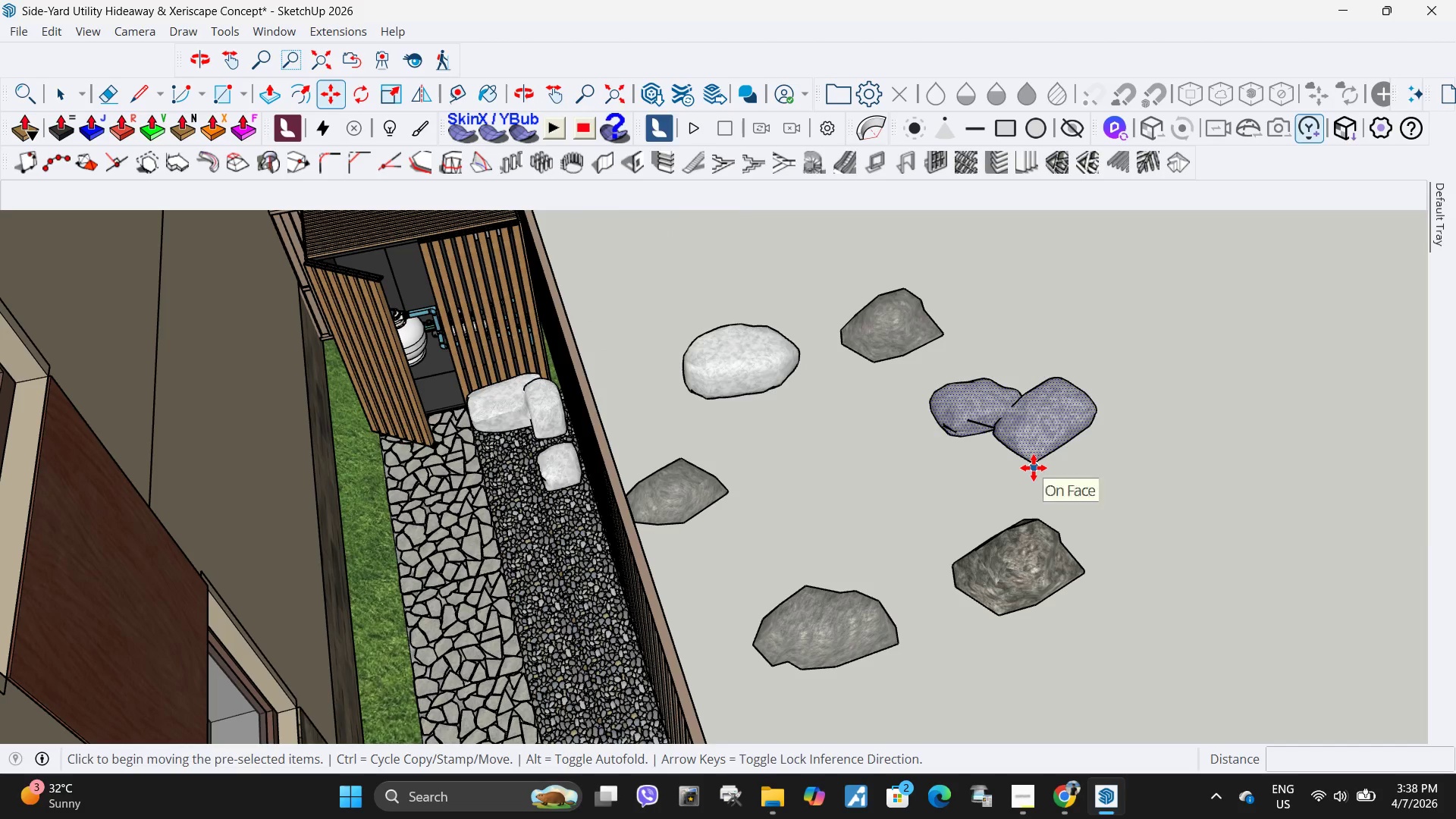 
left_click([1034, 466])
 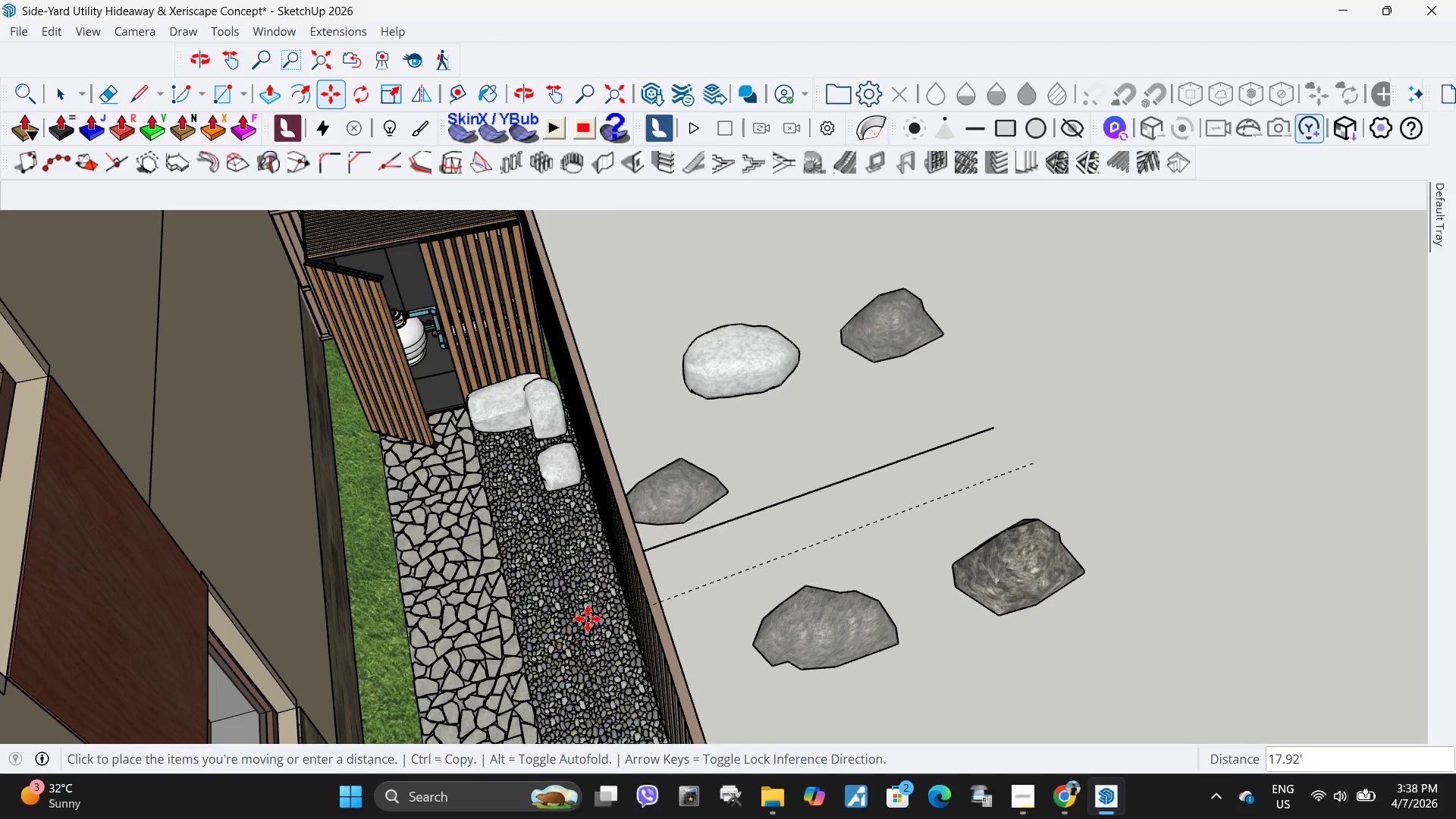 
key(Escape)
 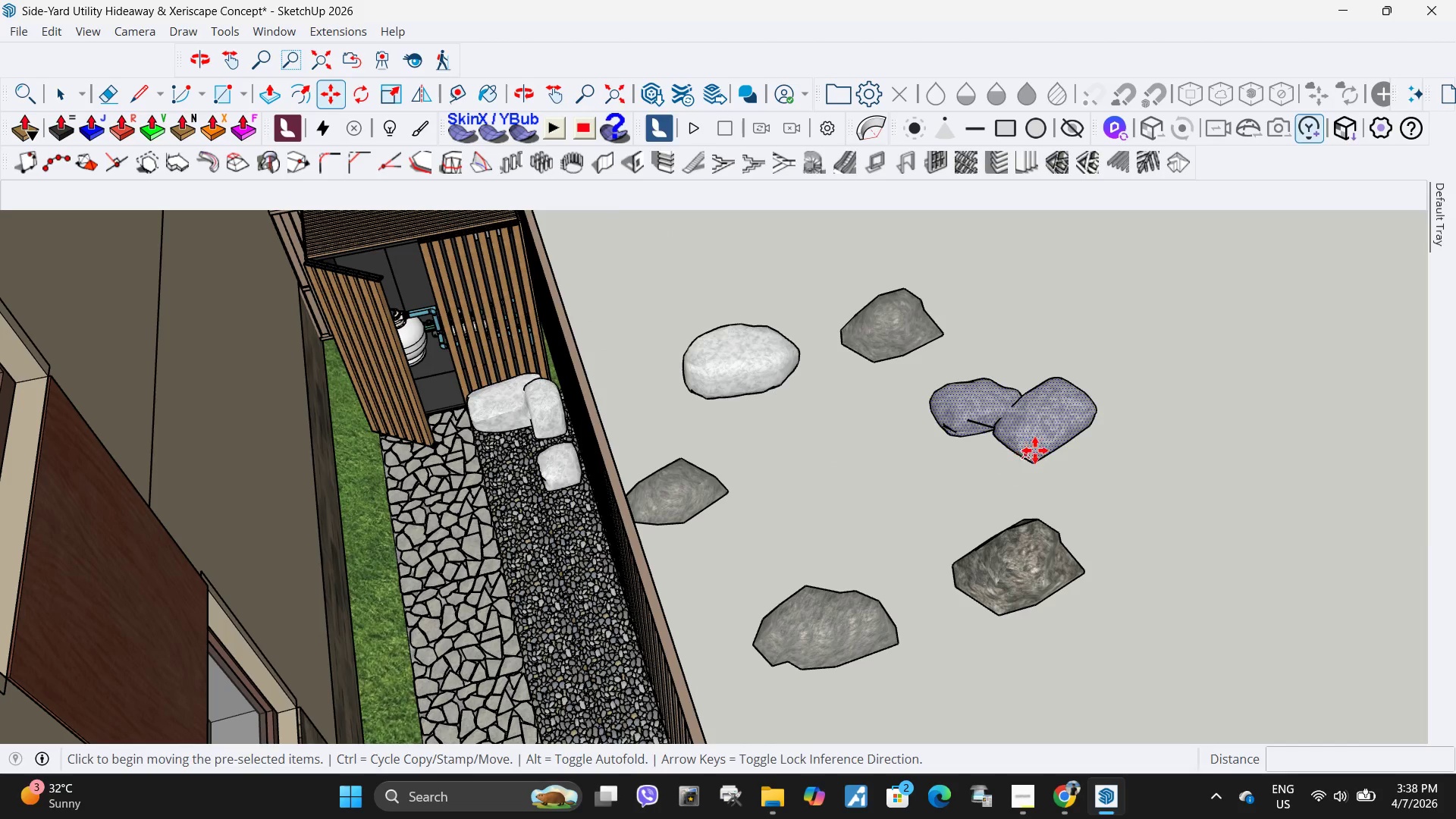 
key(Space)
 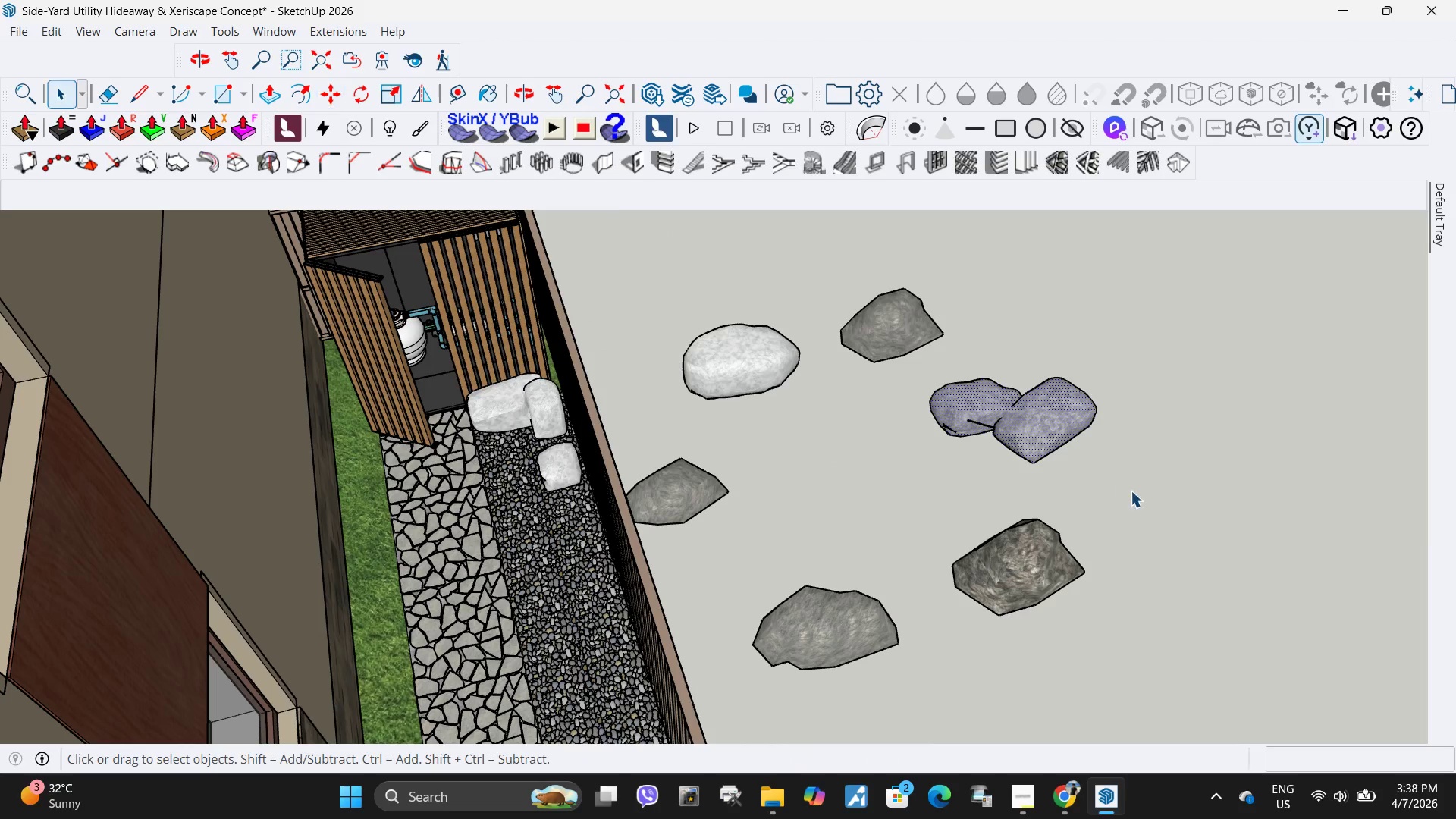 
left_click_drag(start_coordinate=[1131, 491], to_coordinate=[967, 406])
 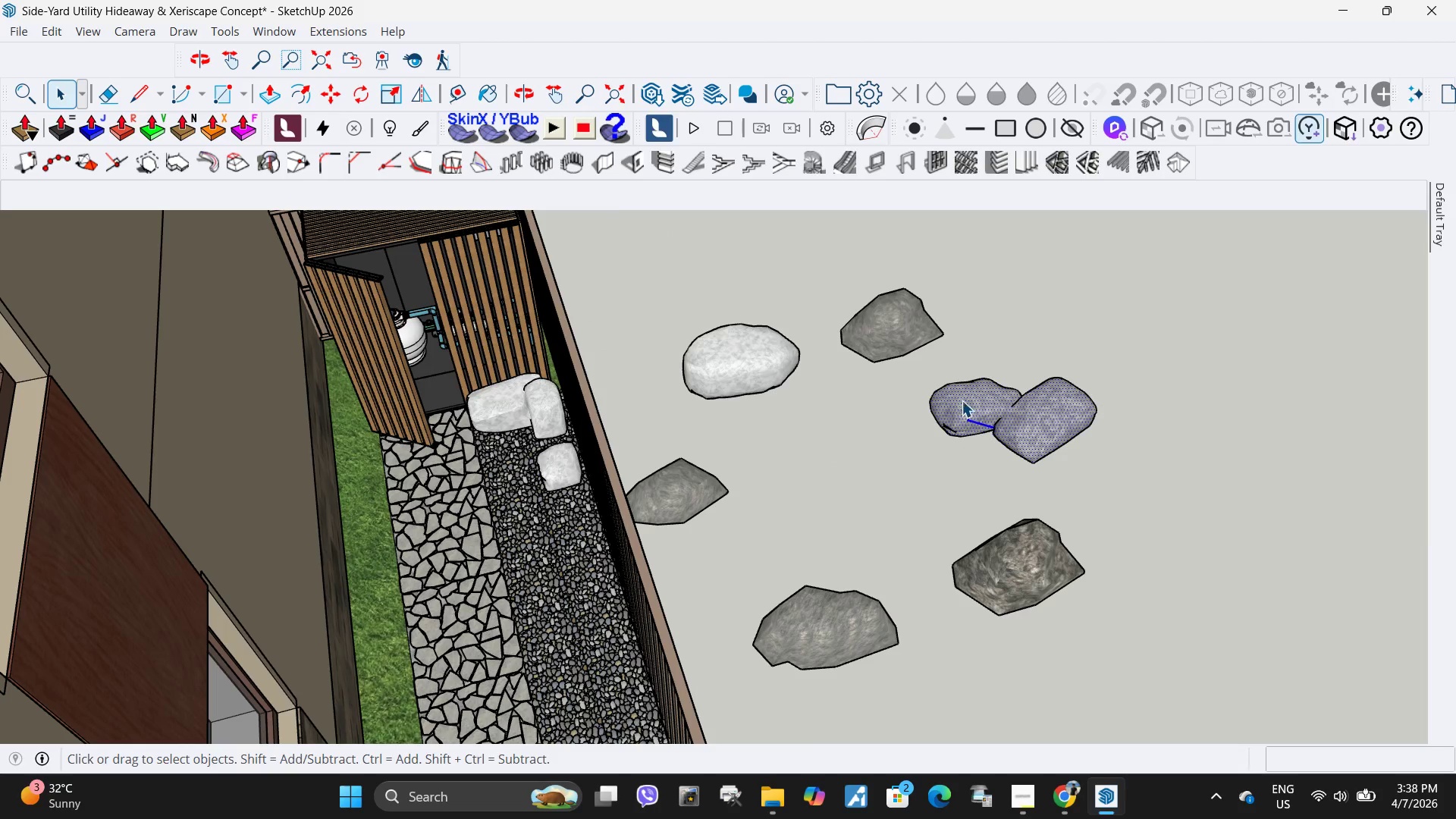 
left_click_drag(start_coordinate=[956, 396], to_coordinate=[931, 375])
 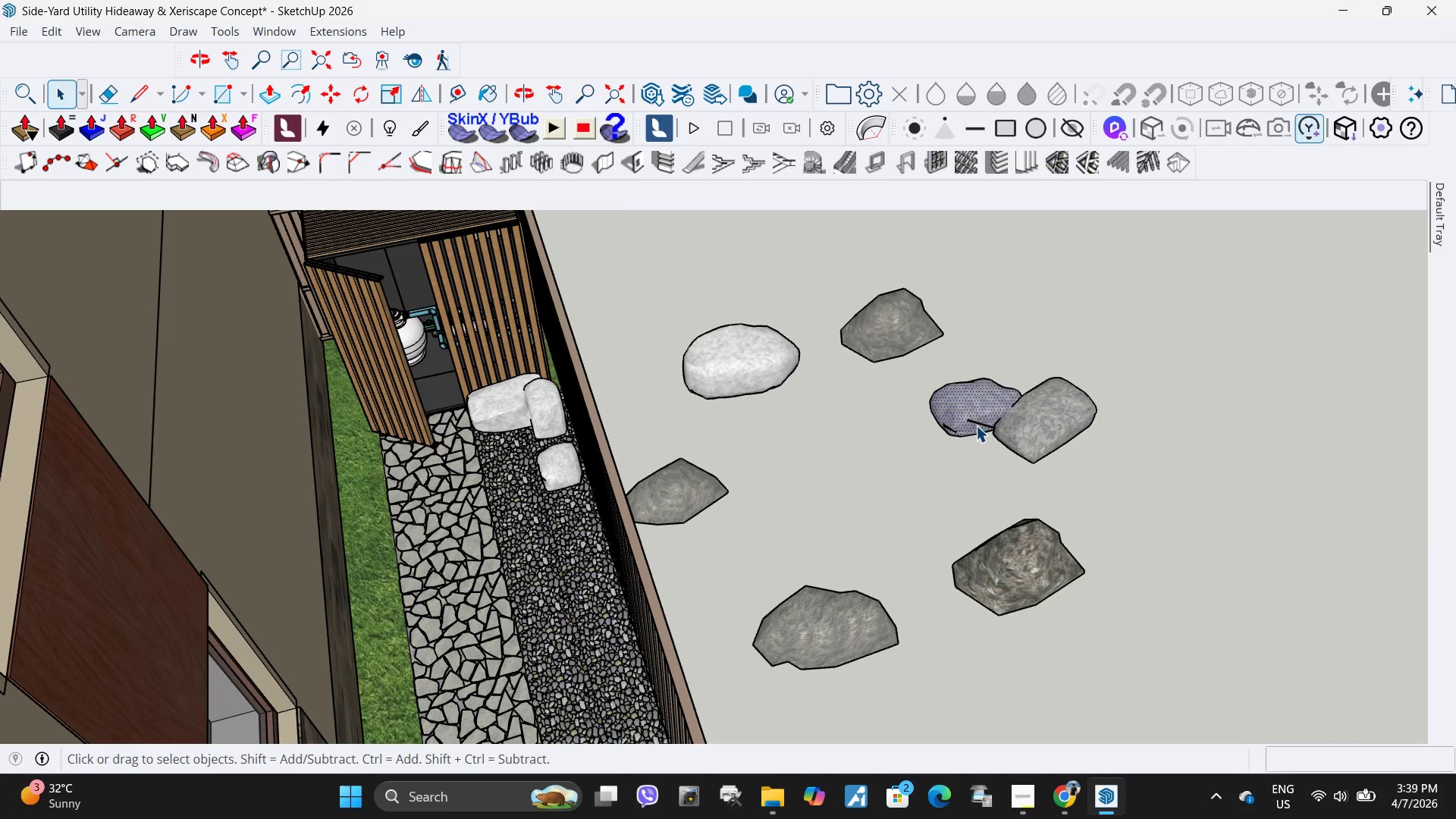 
left_click([976, 426])
 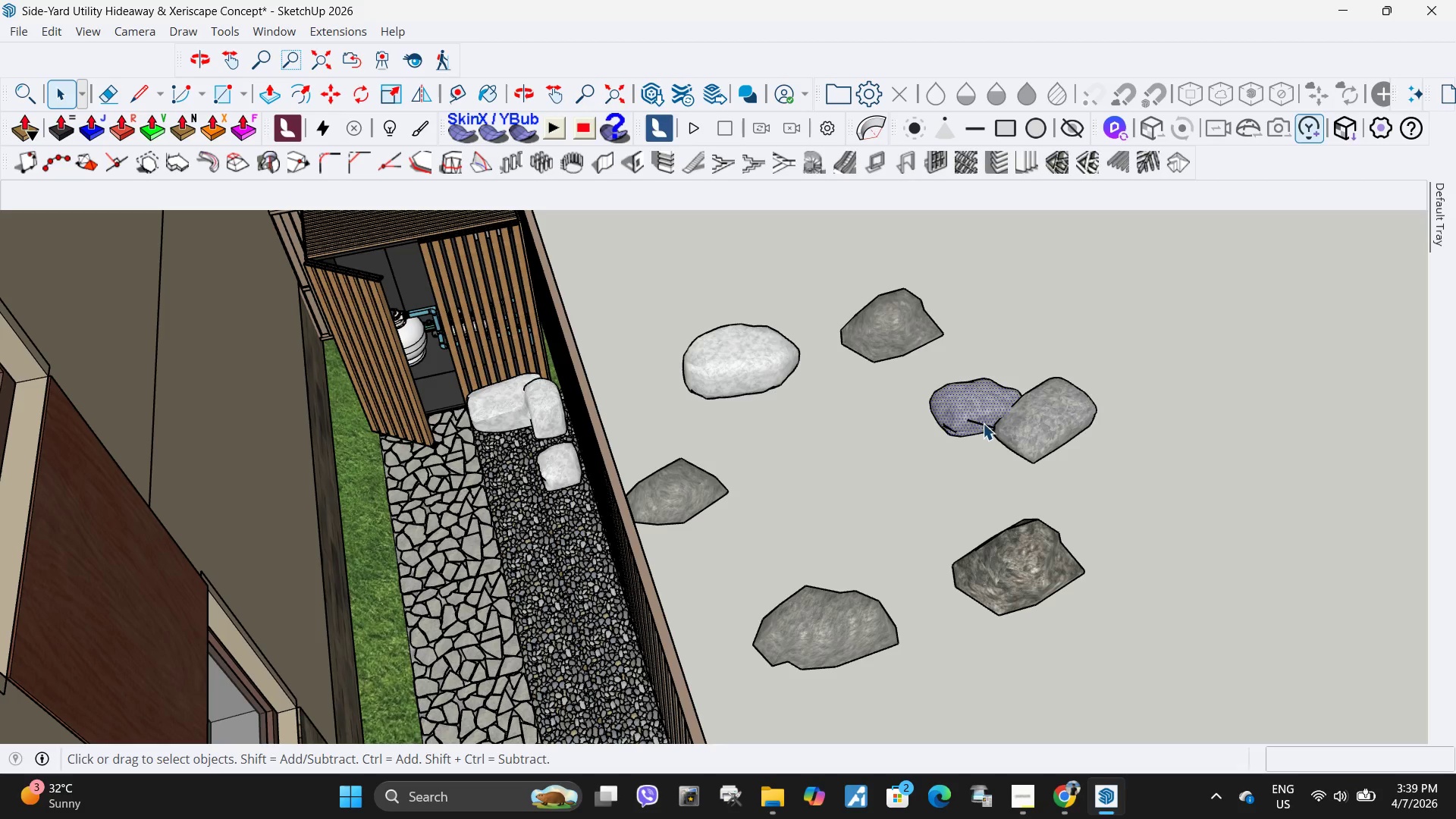 
left_click([983, 423])
 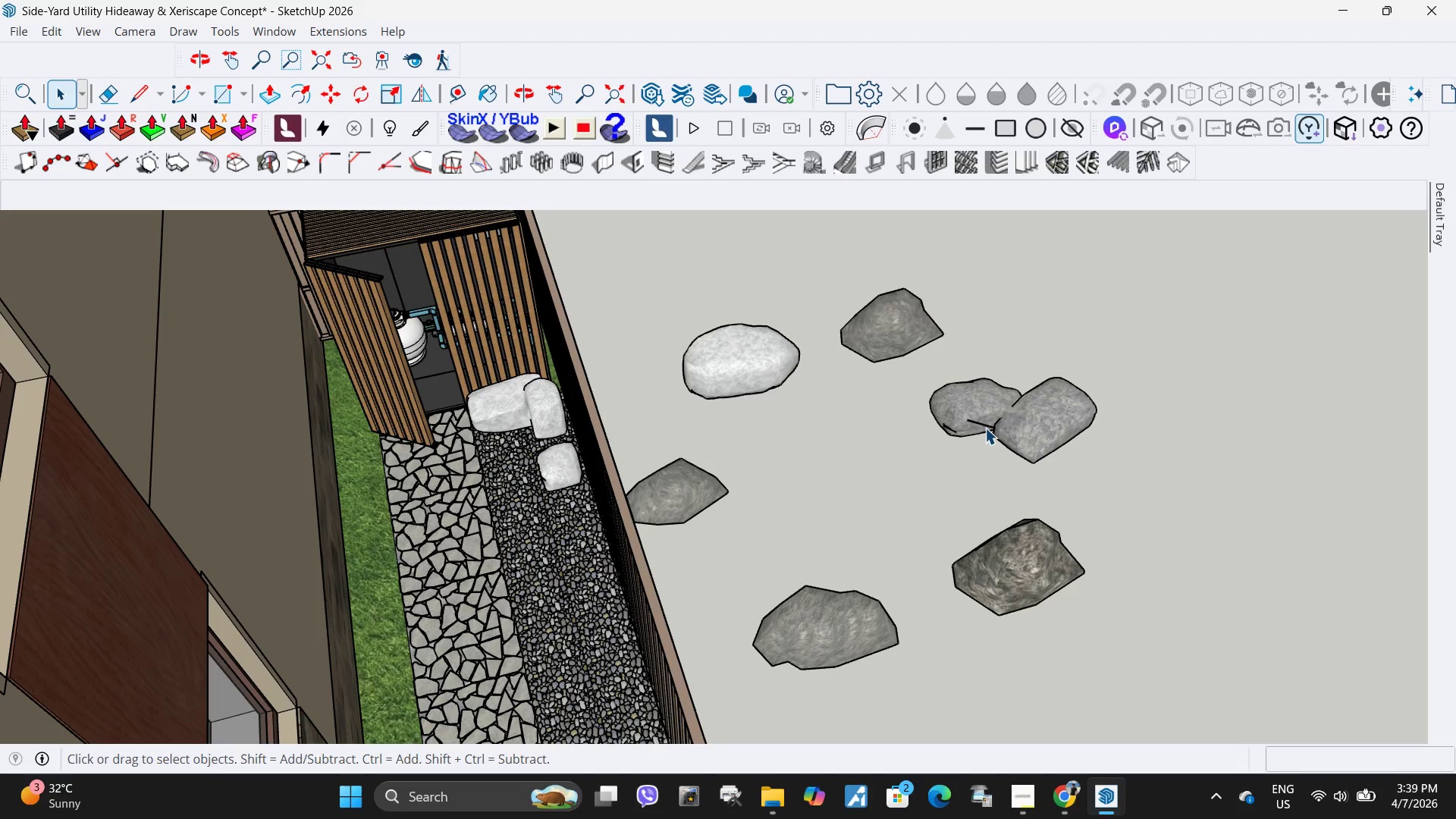 
double_click([985, 428])
 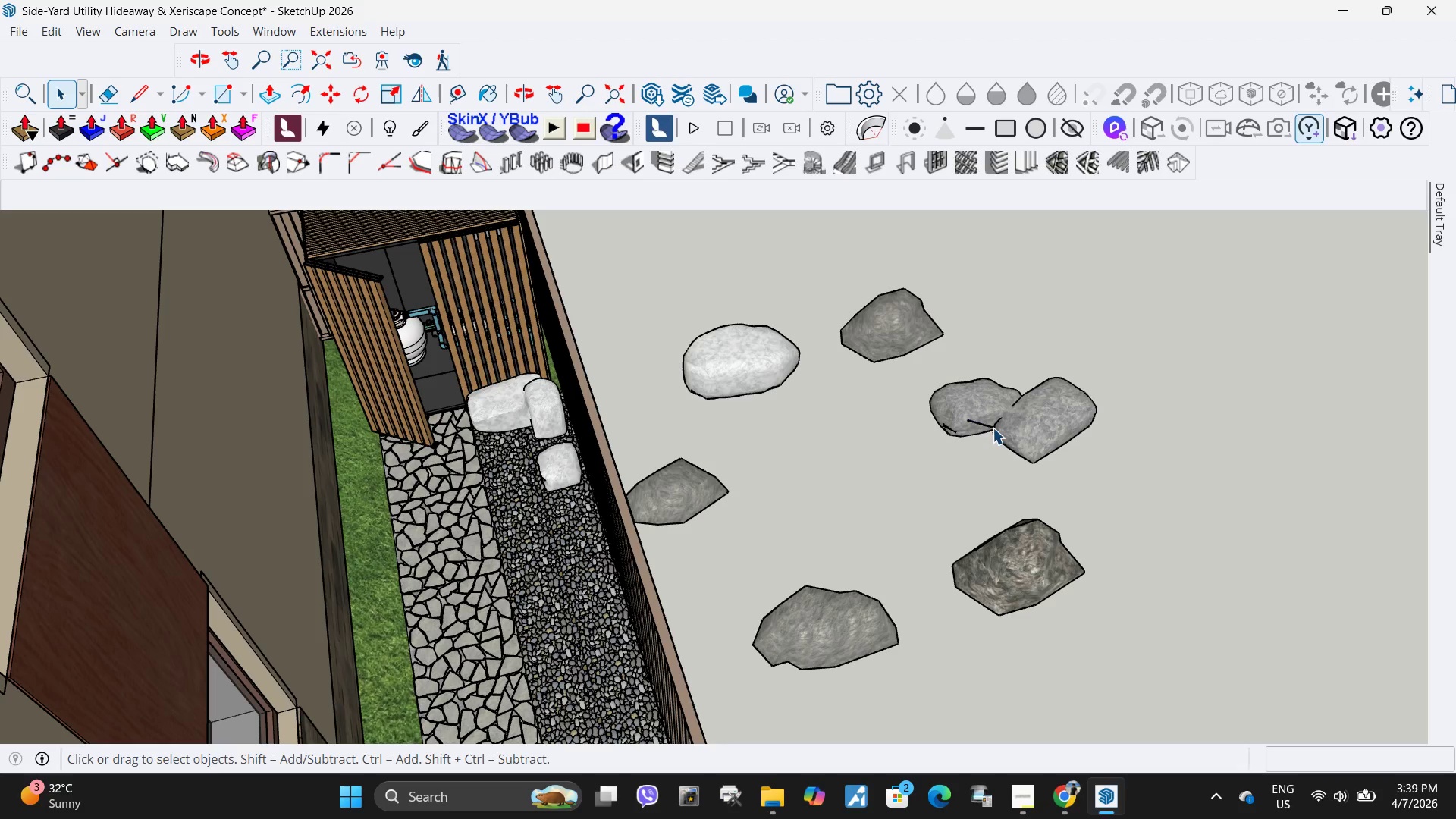 
left_click([990, 429])
 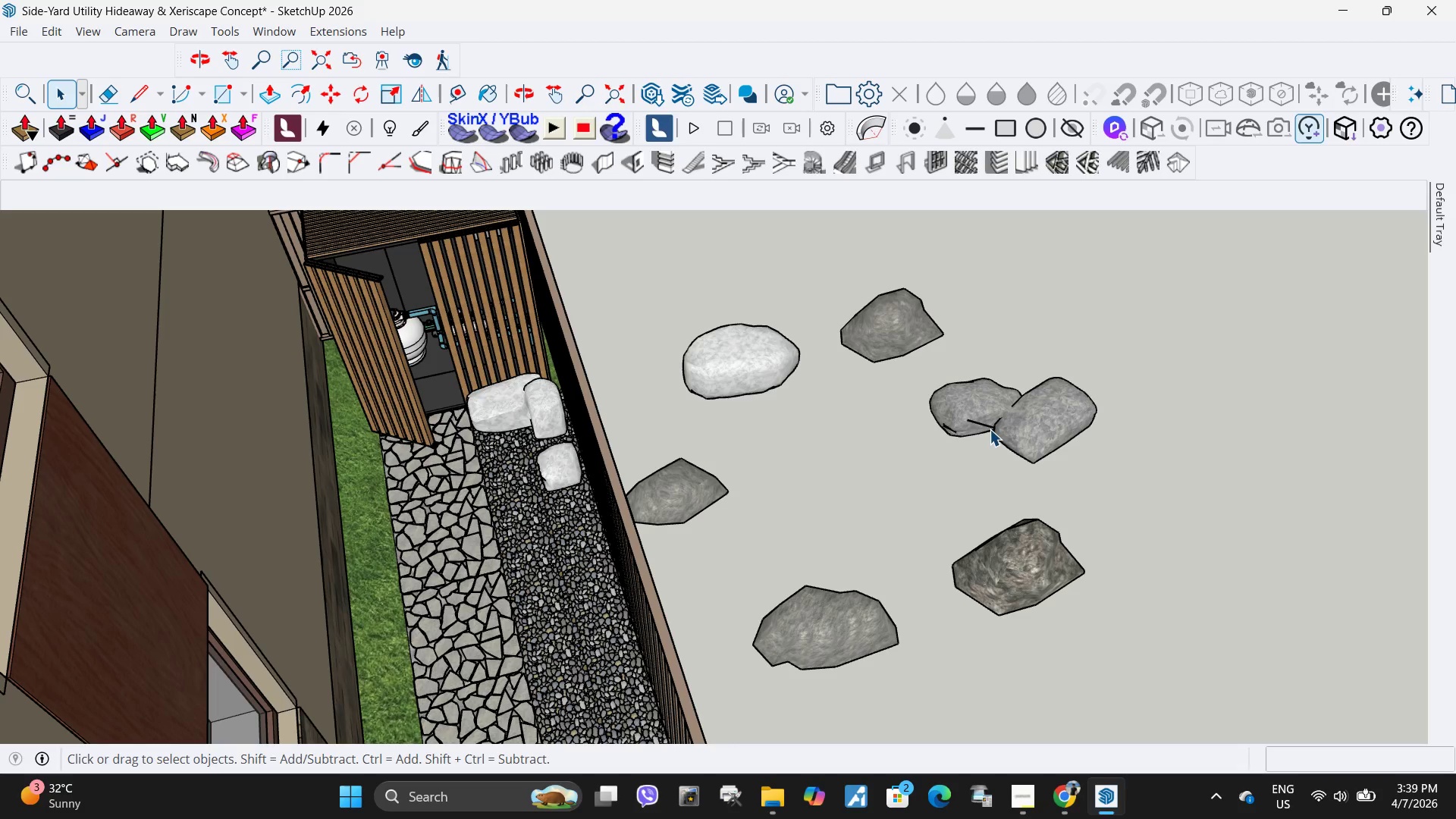 
key(Delete)
 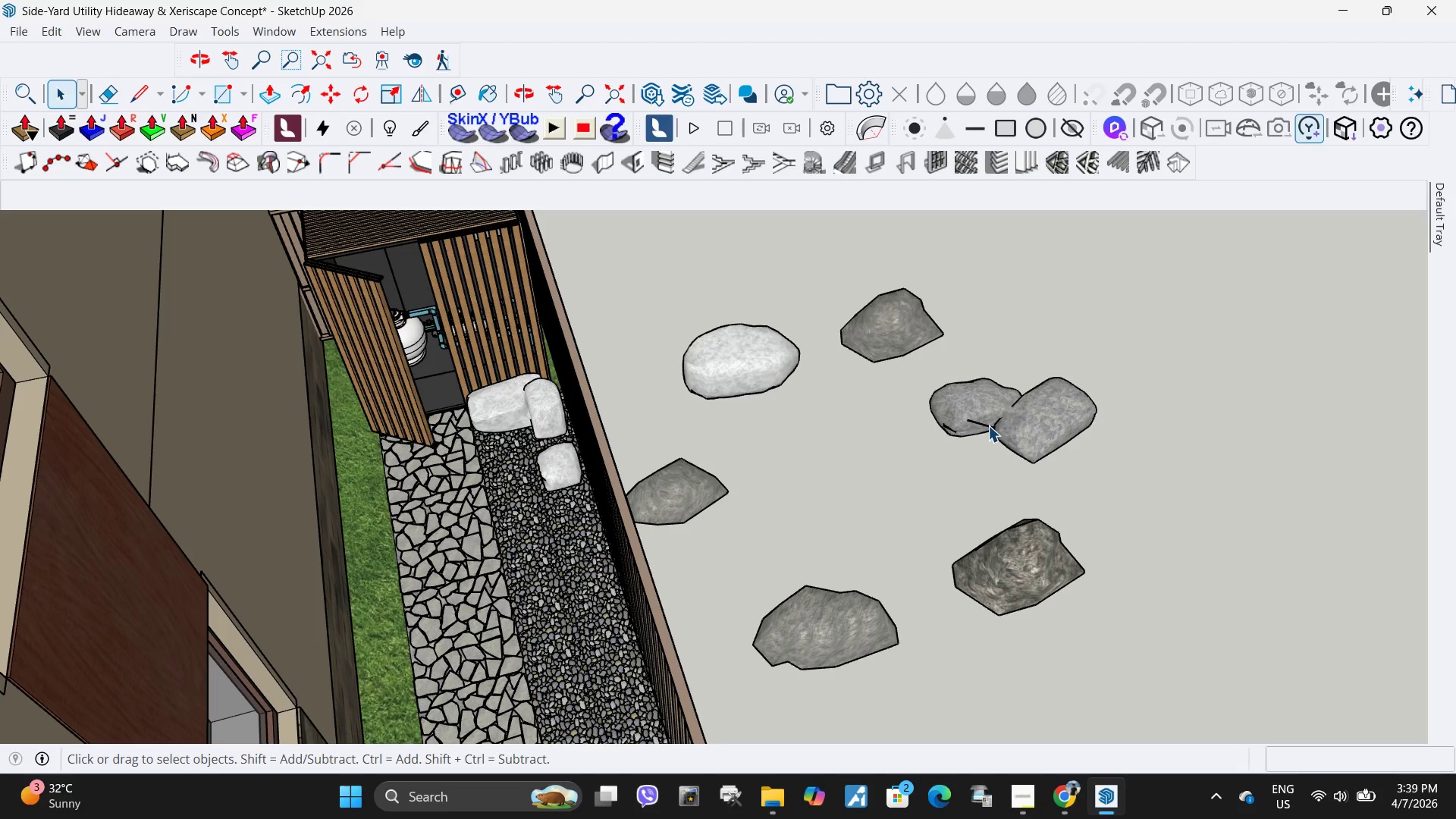 
left_click([985, 425])
 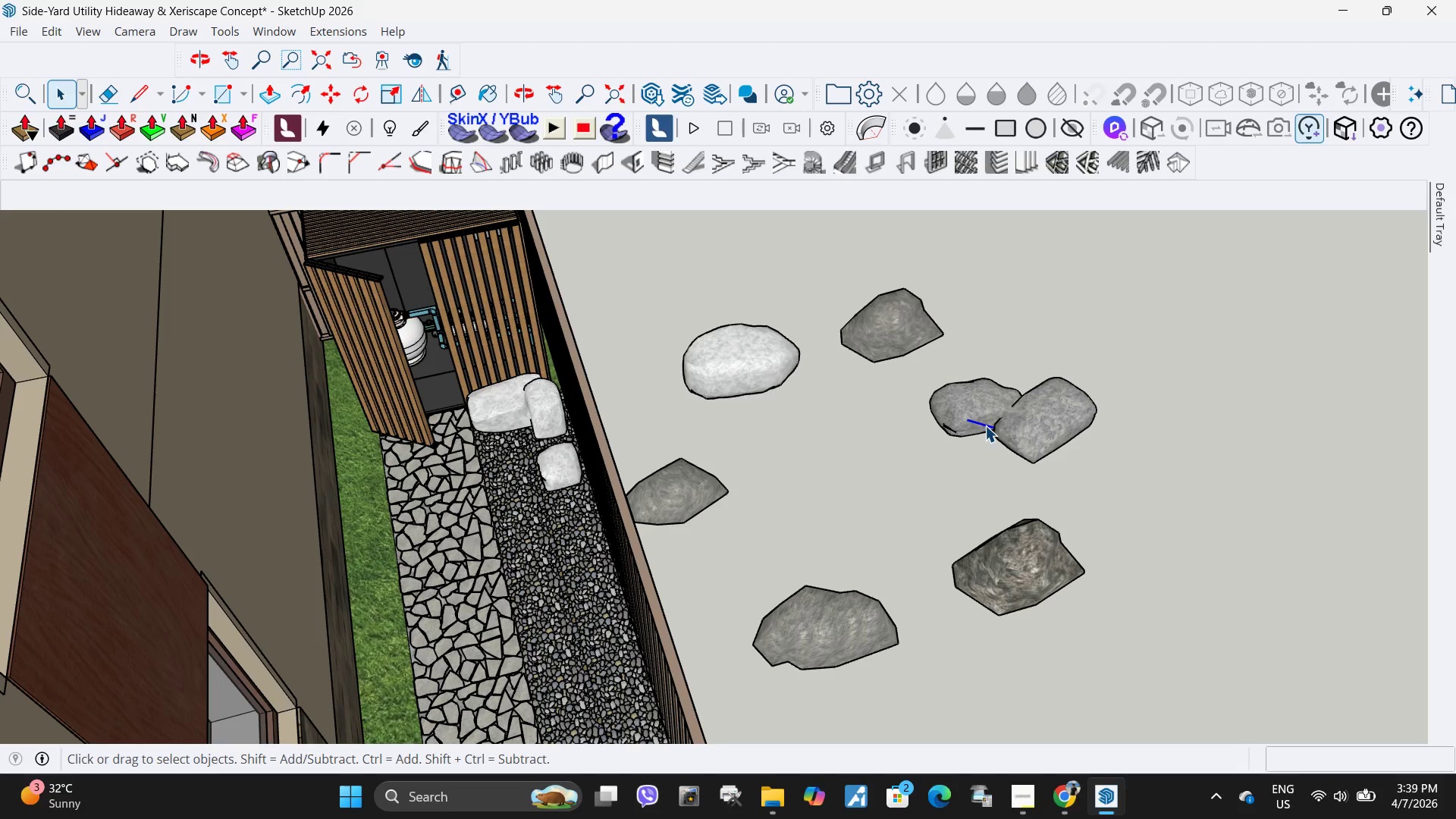 
key(Delete)
 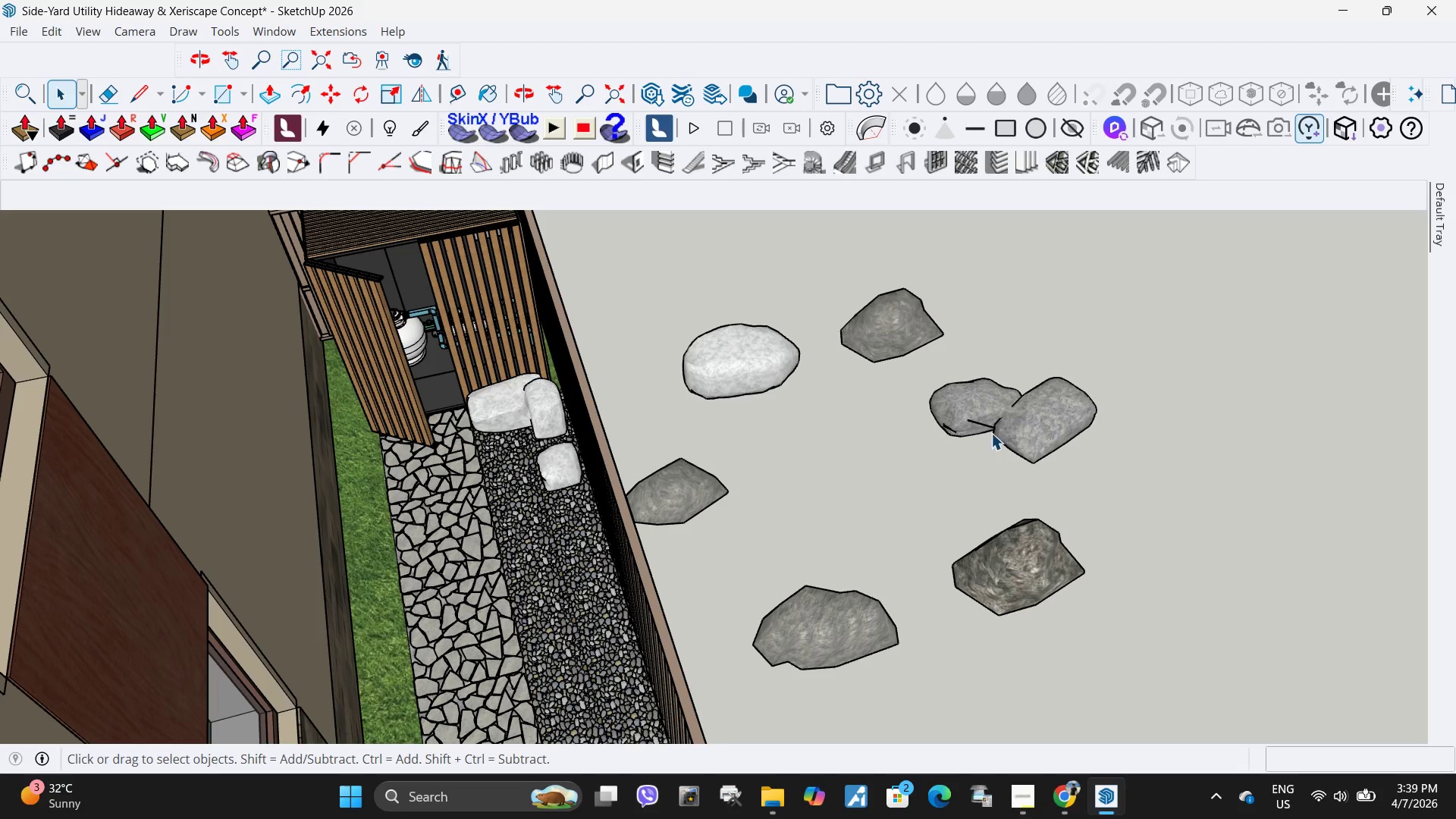 
double_click([987, 431])
 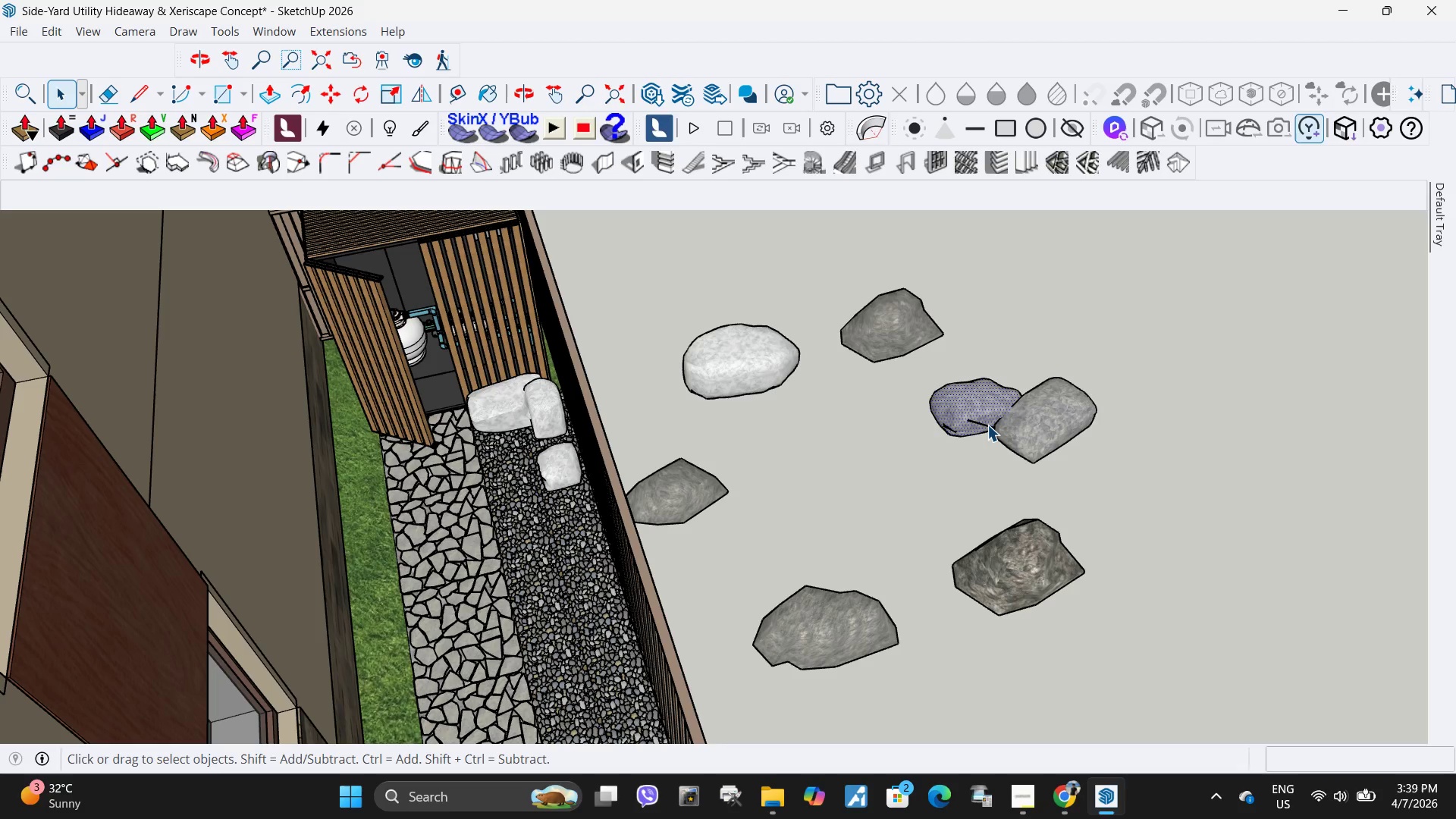 
left_click([987, 425])
 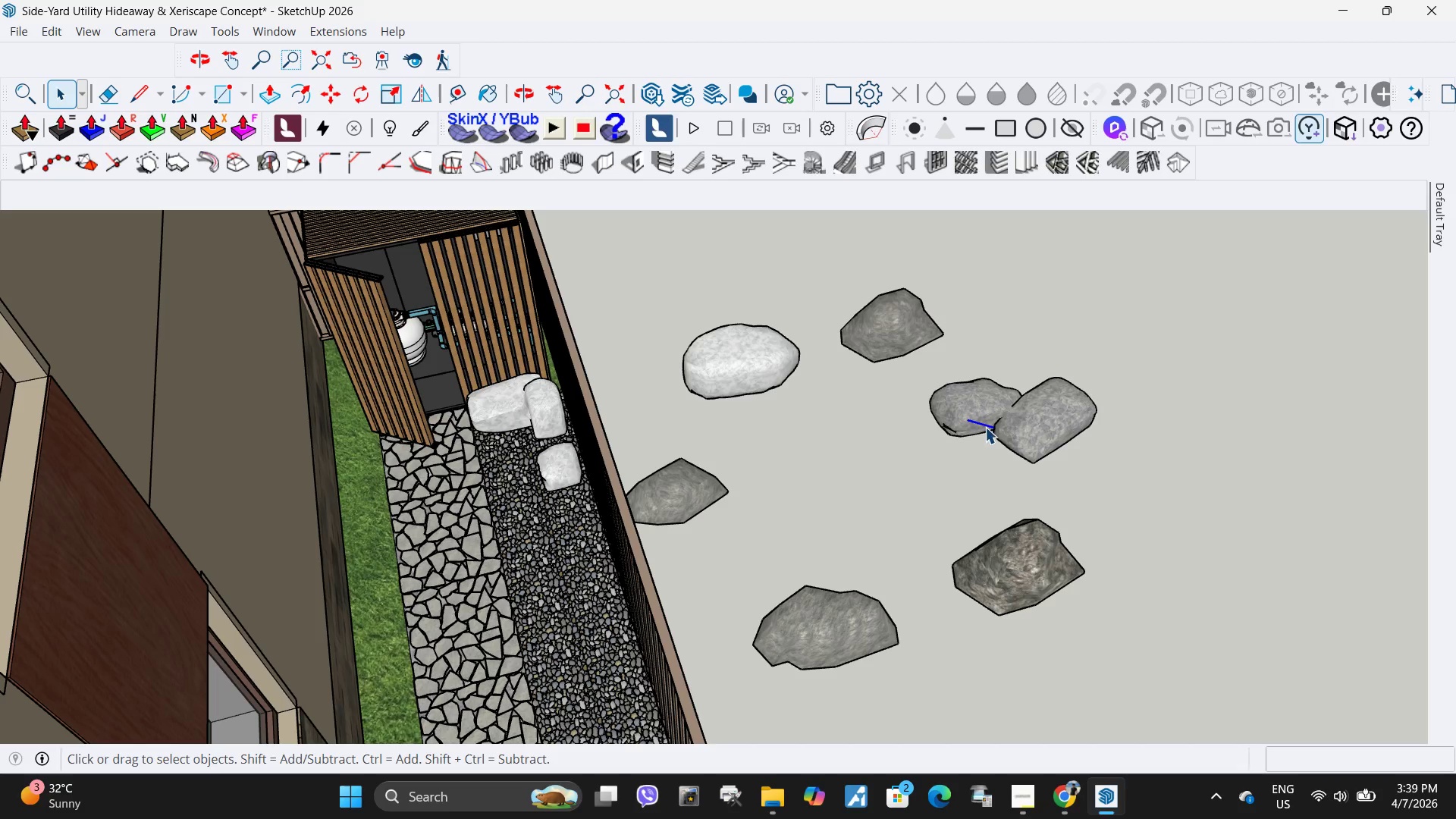 
double_click([987, 425])
 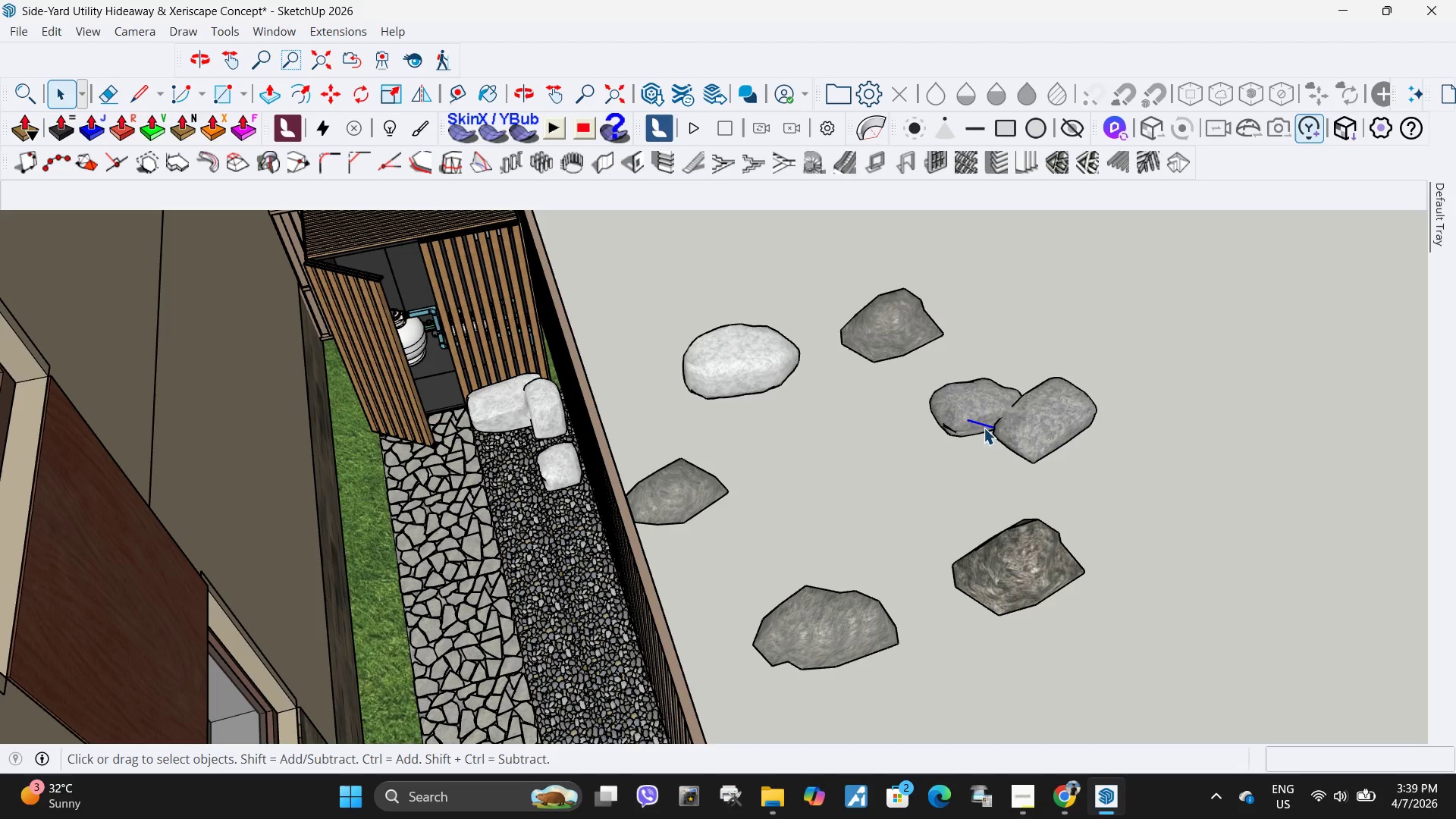 
key(Delete)
 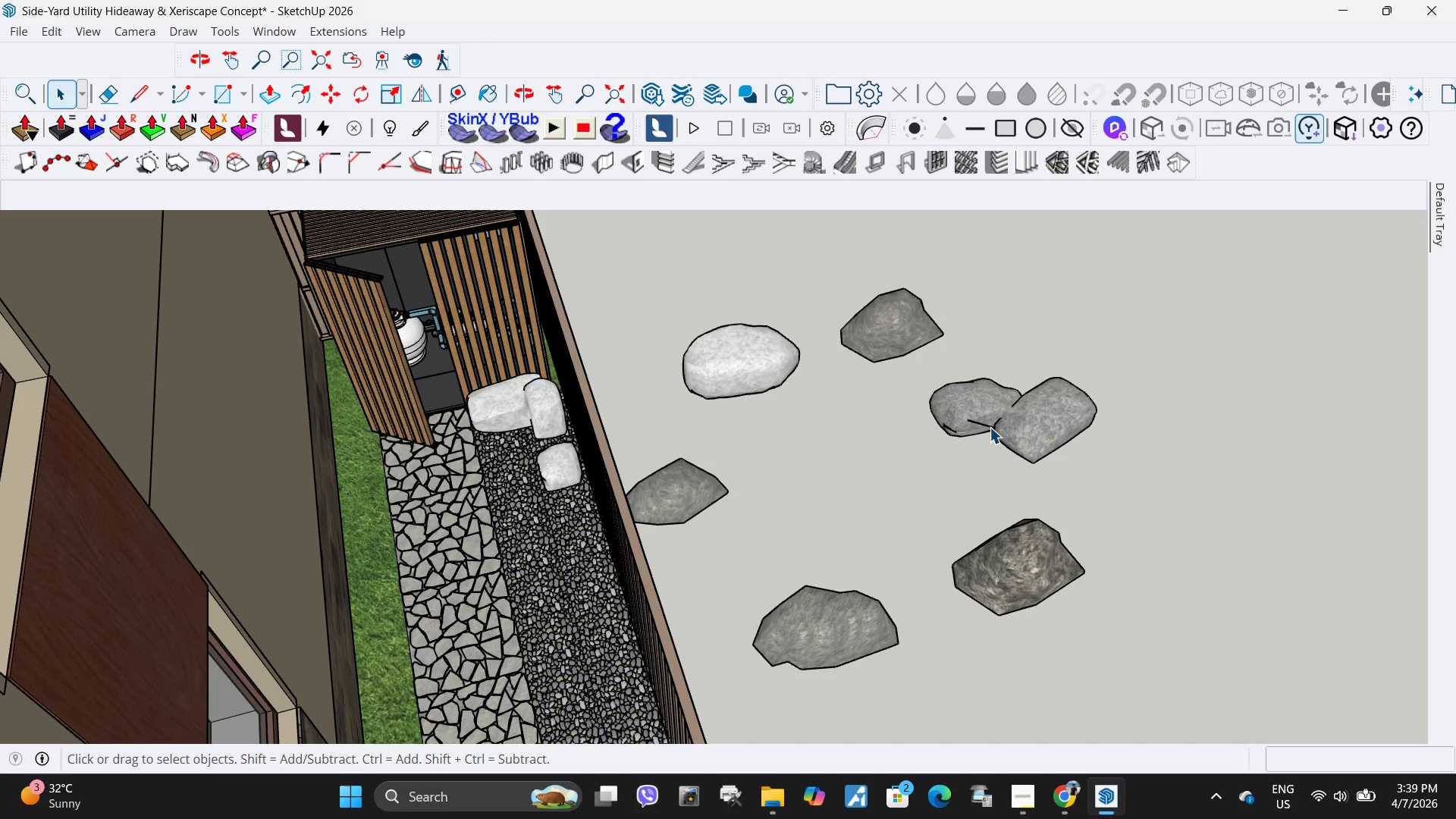 
double_click([990, 427])
 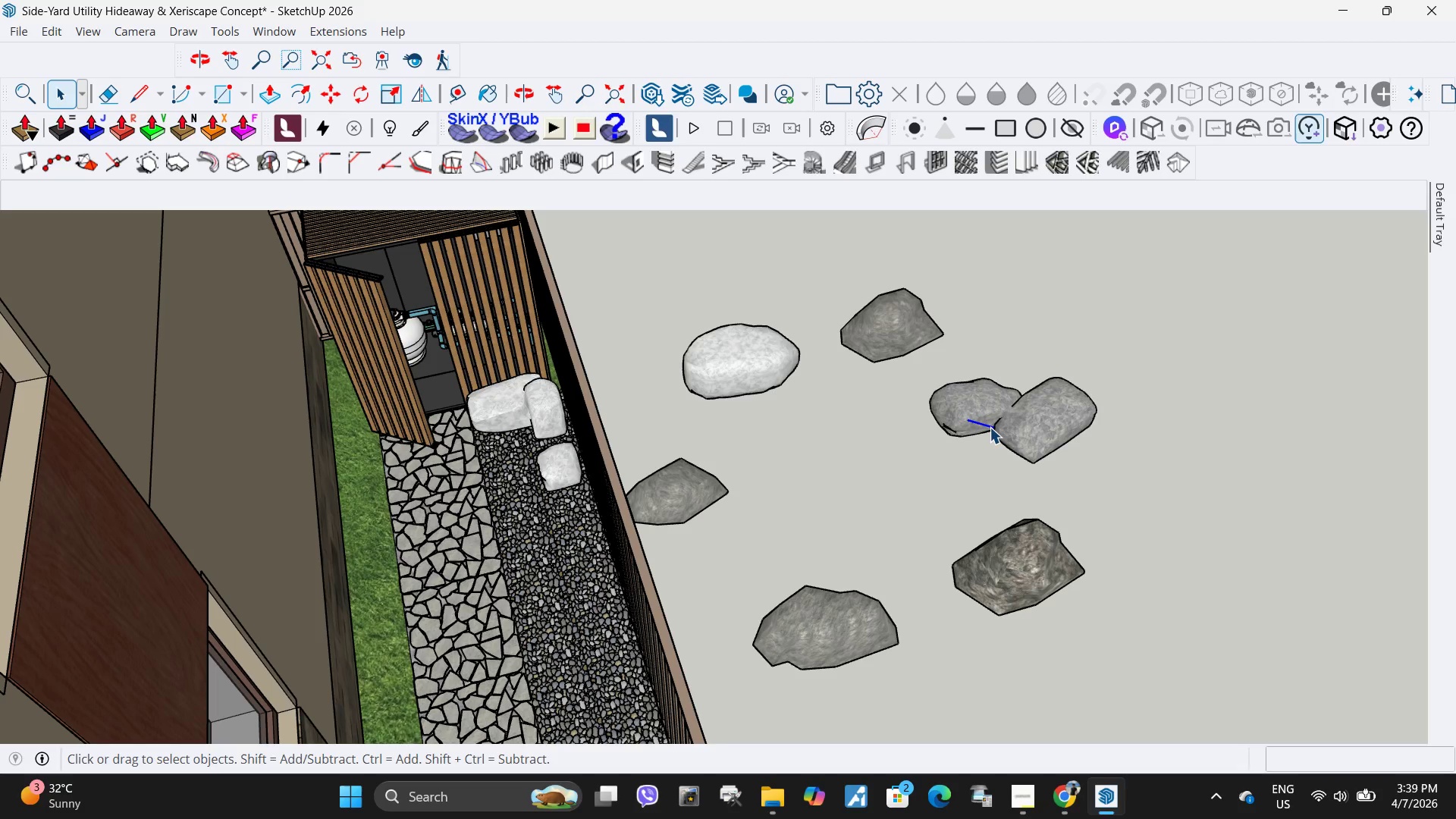 
key(Delete)
 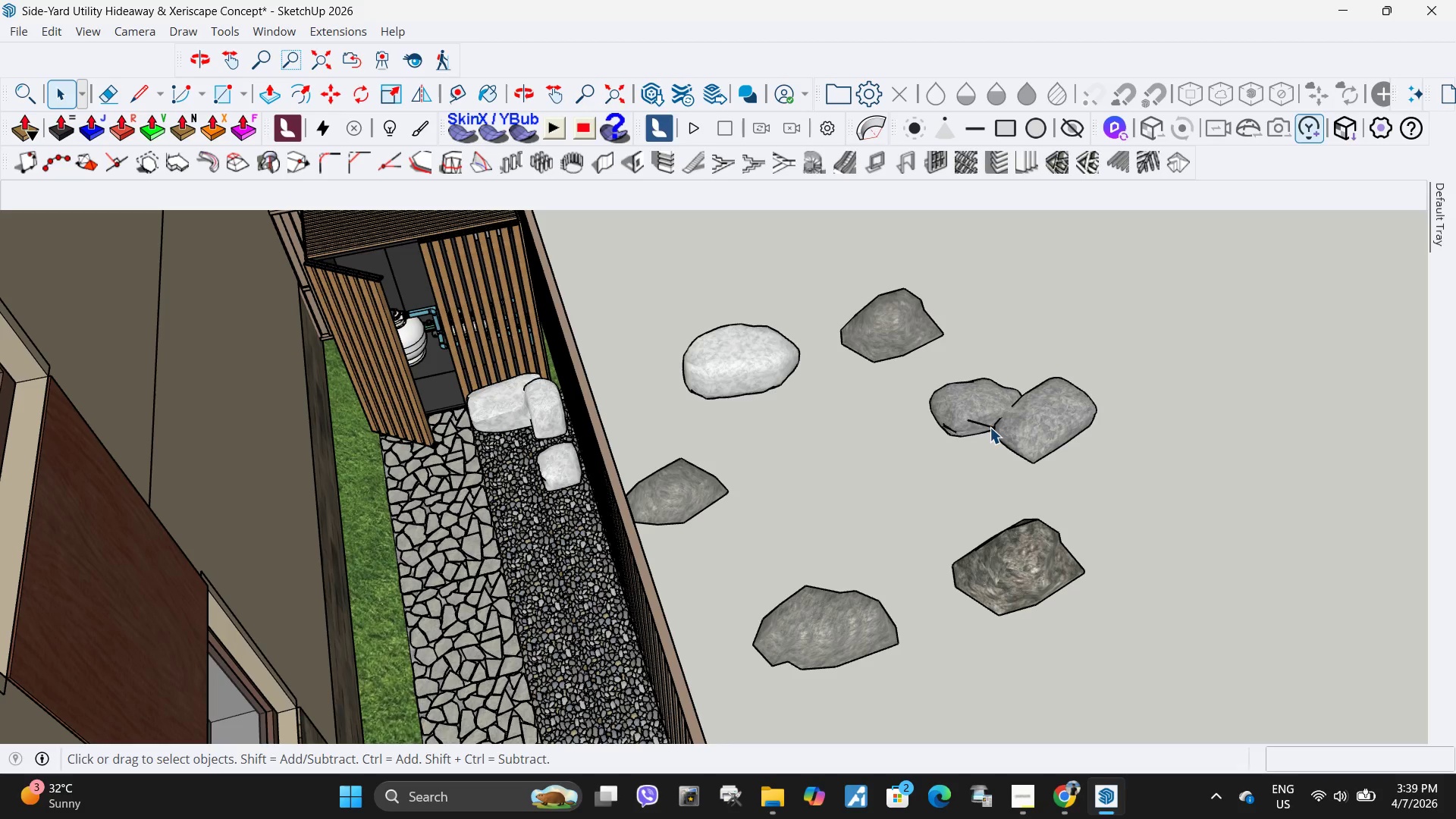 
left_click([990, 427])
 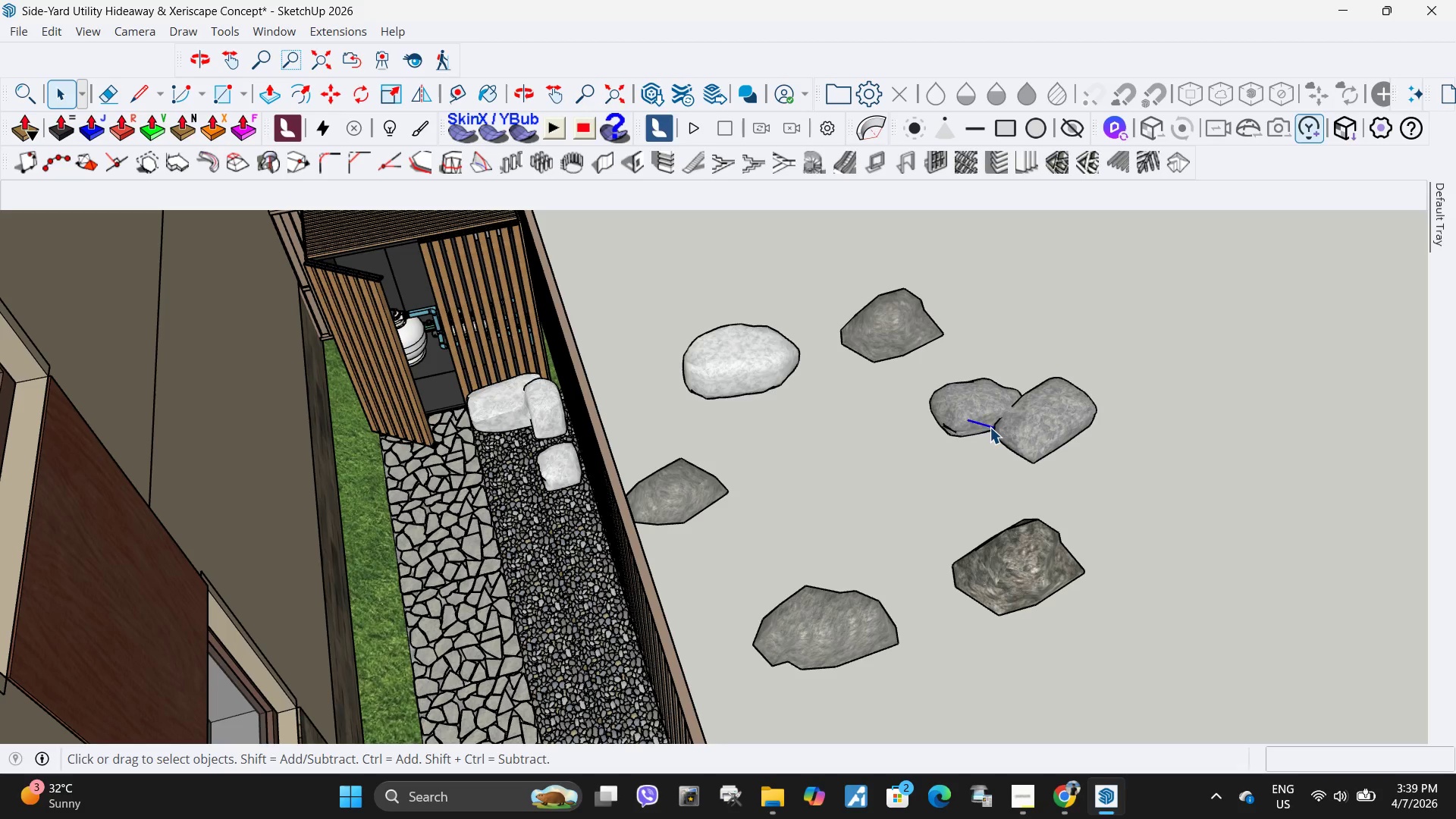 
key(Delete)
 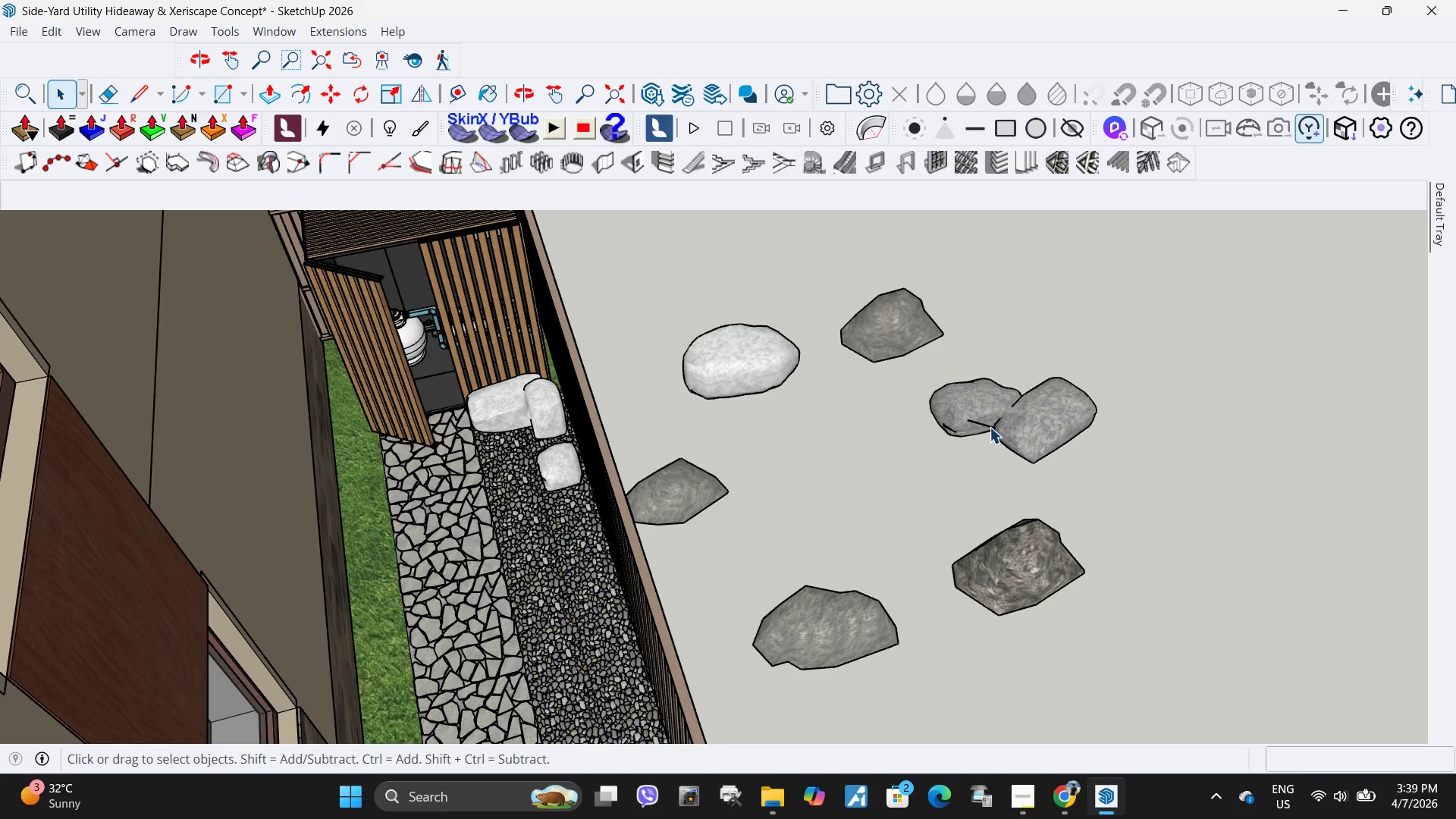 
double_click([990, 427])
 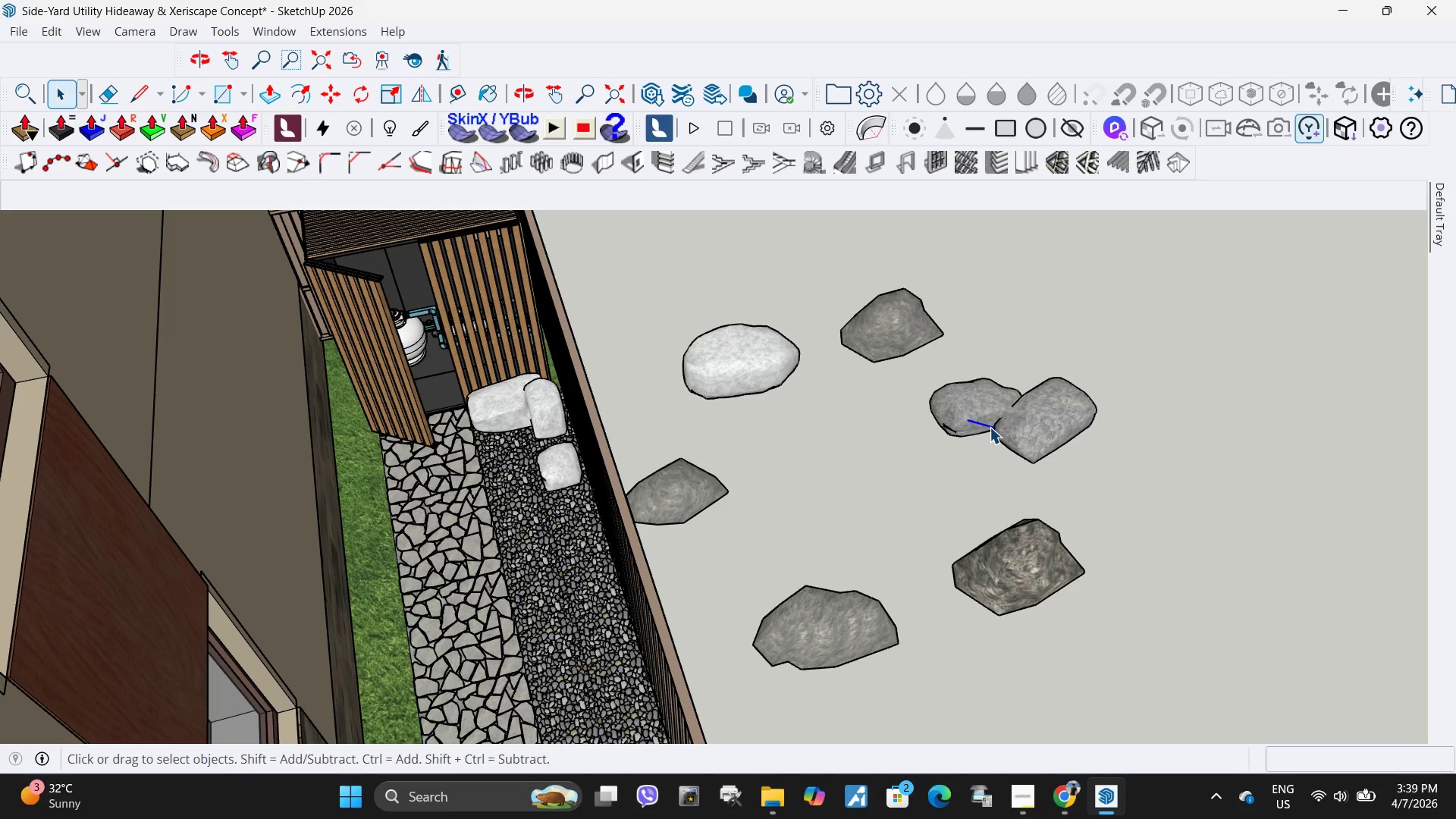 
key(Delete)
 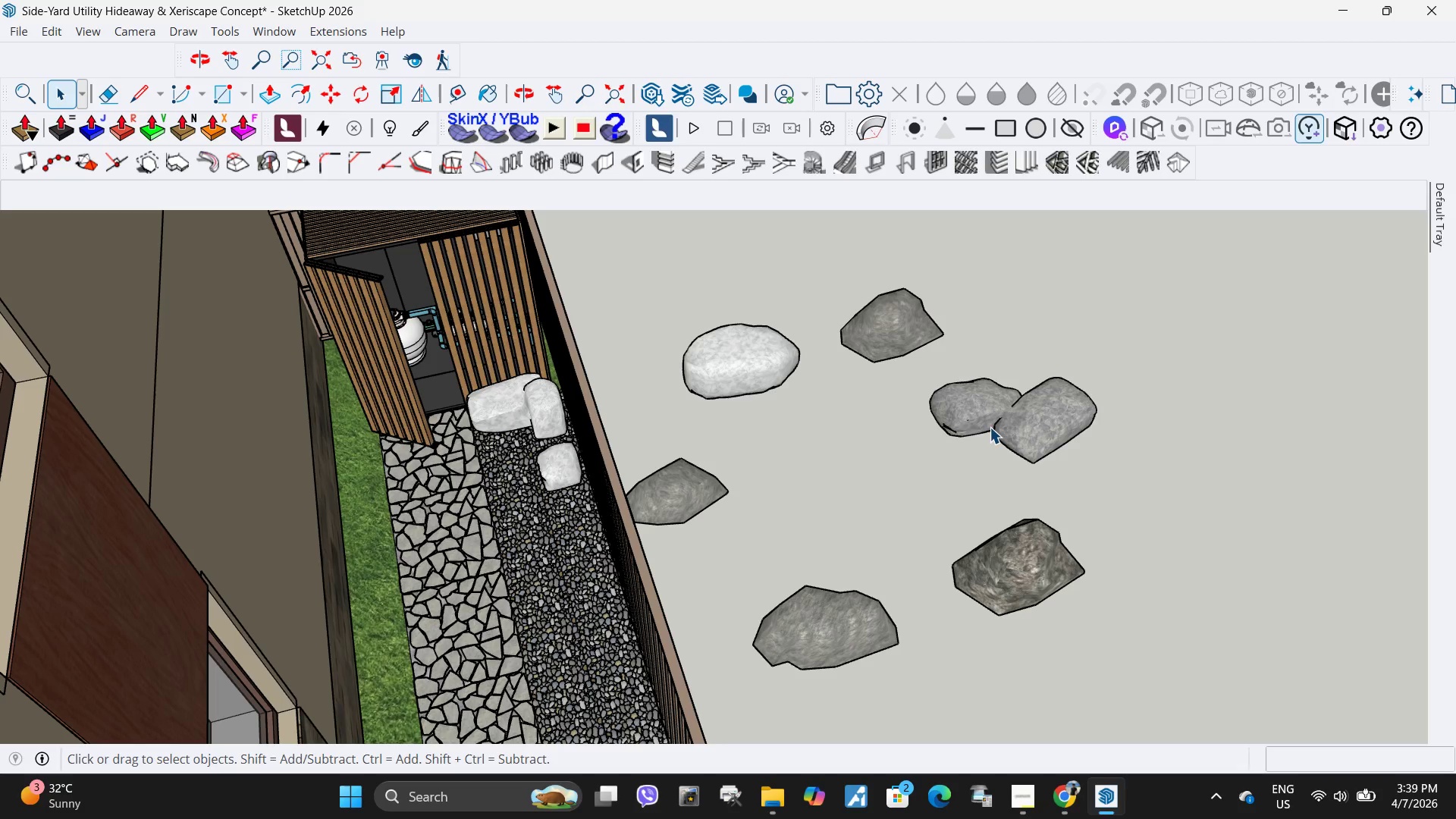 
triple_click([990, 427])
 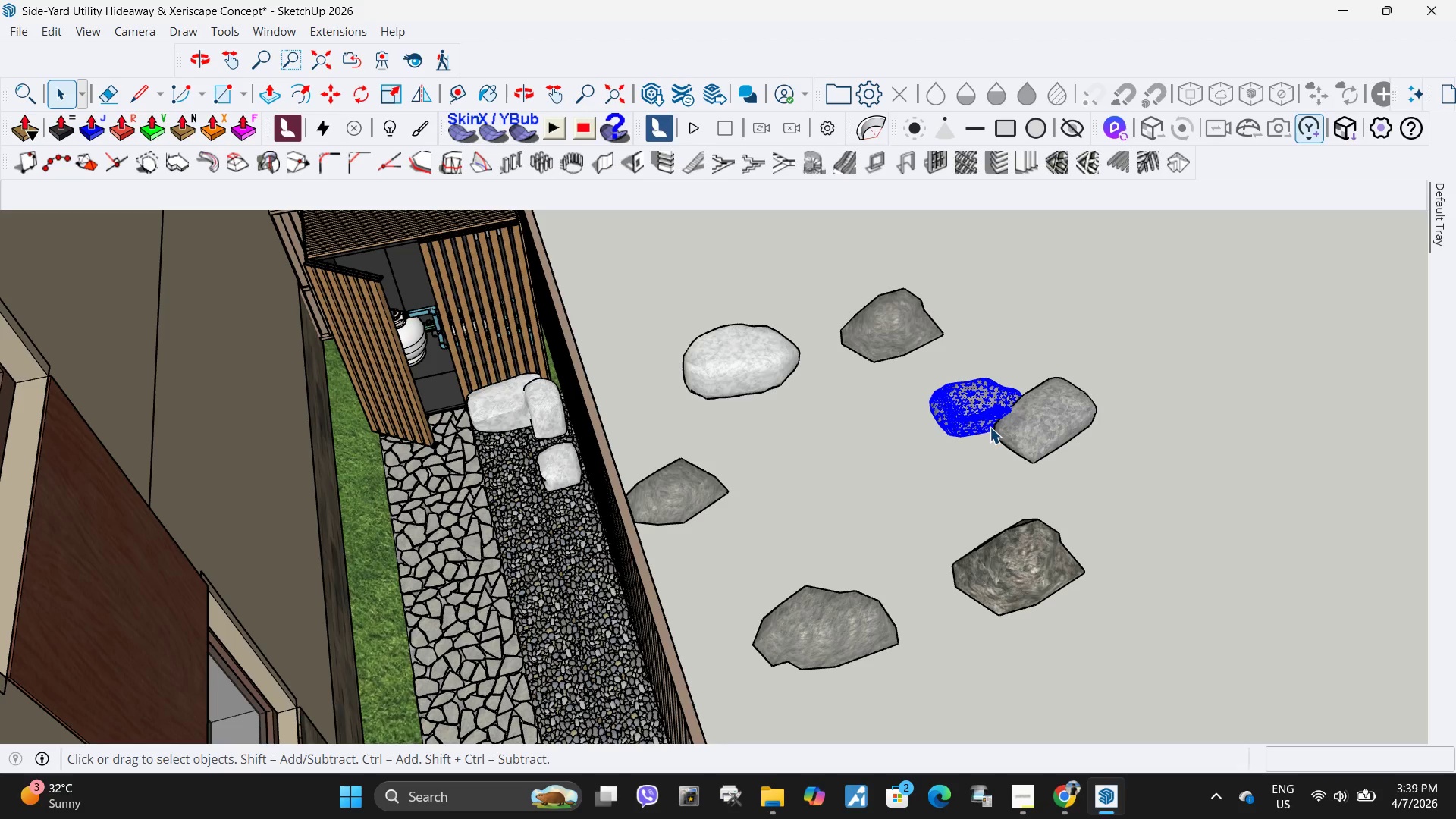 
triple_click([990, 427])
 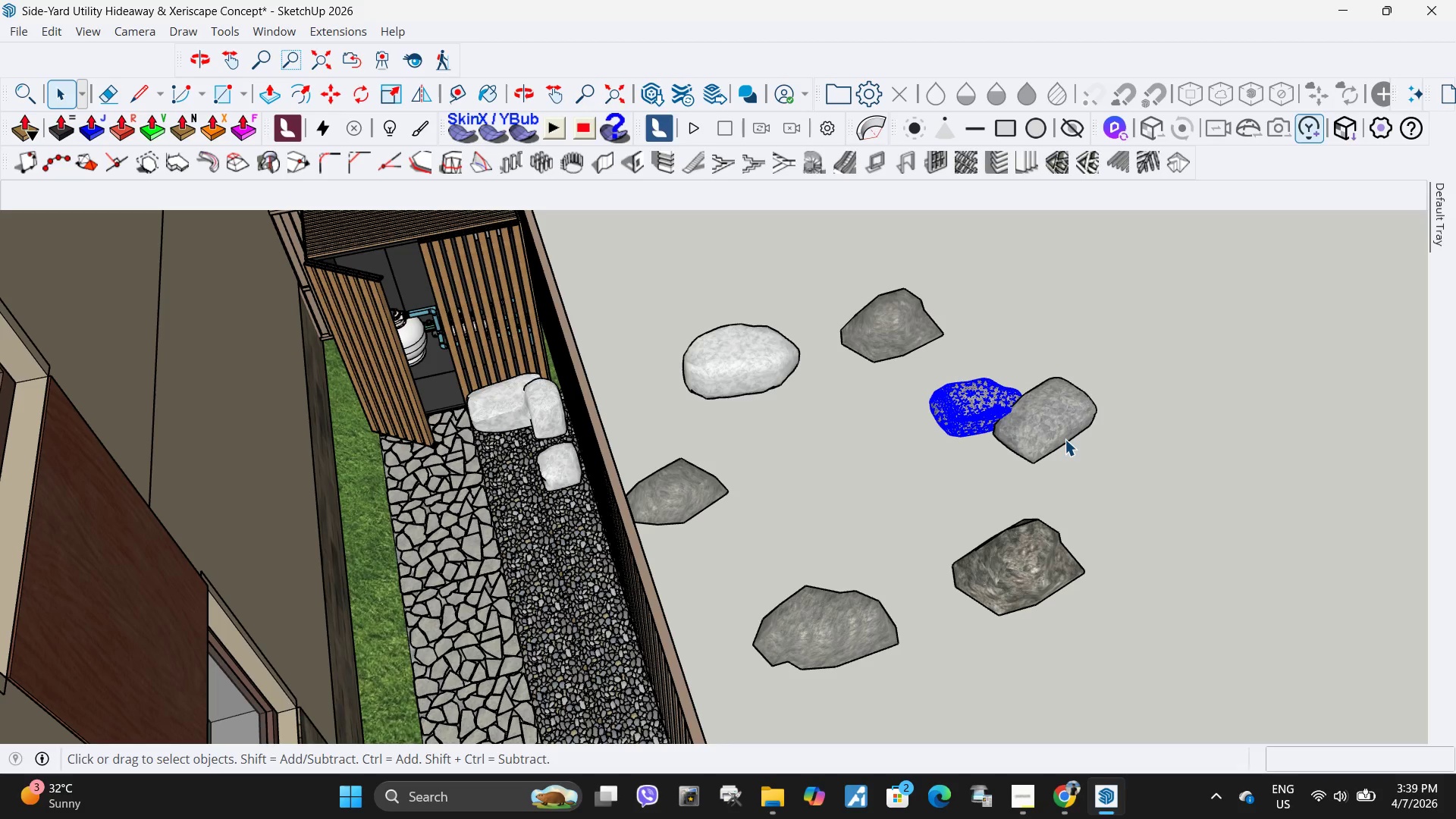 
key(Escape)
 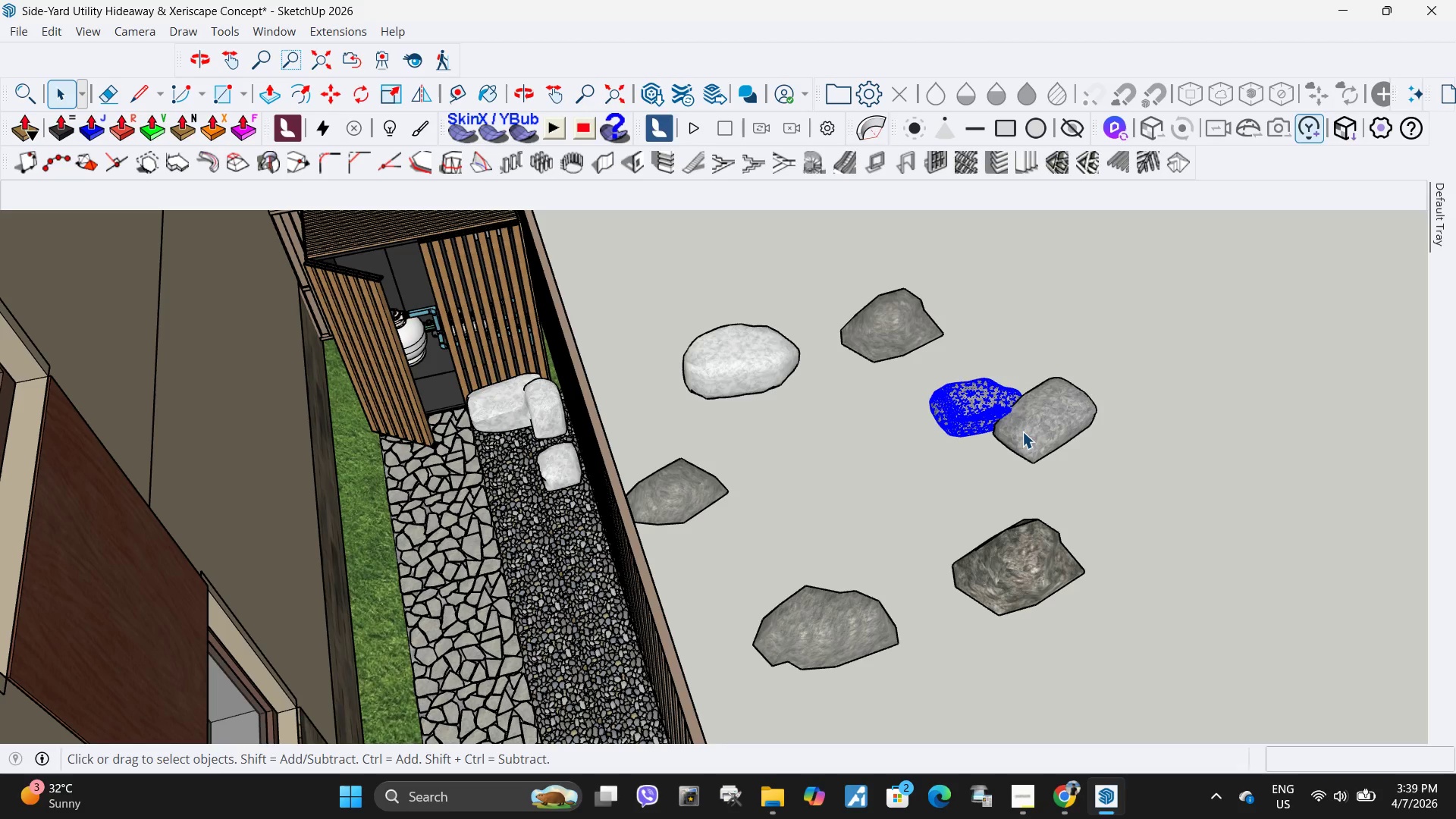 
double_click([1022, 431])
 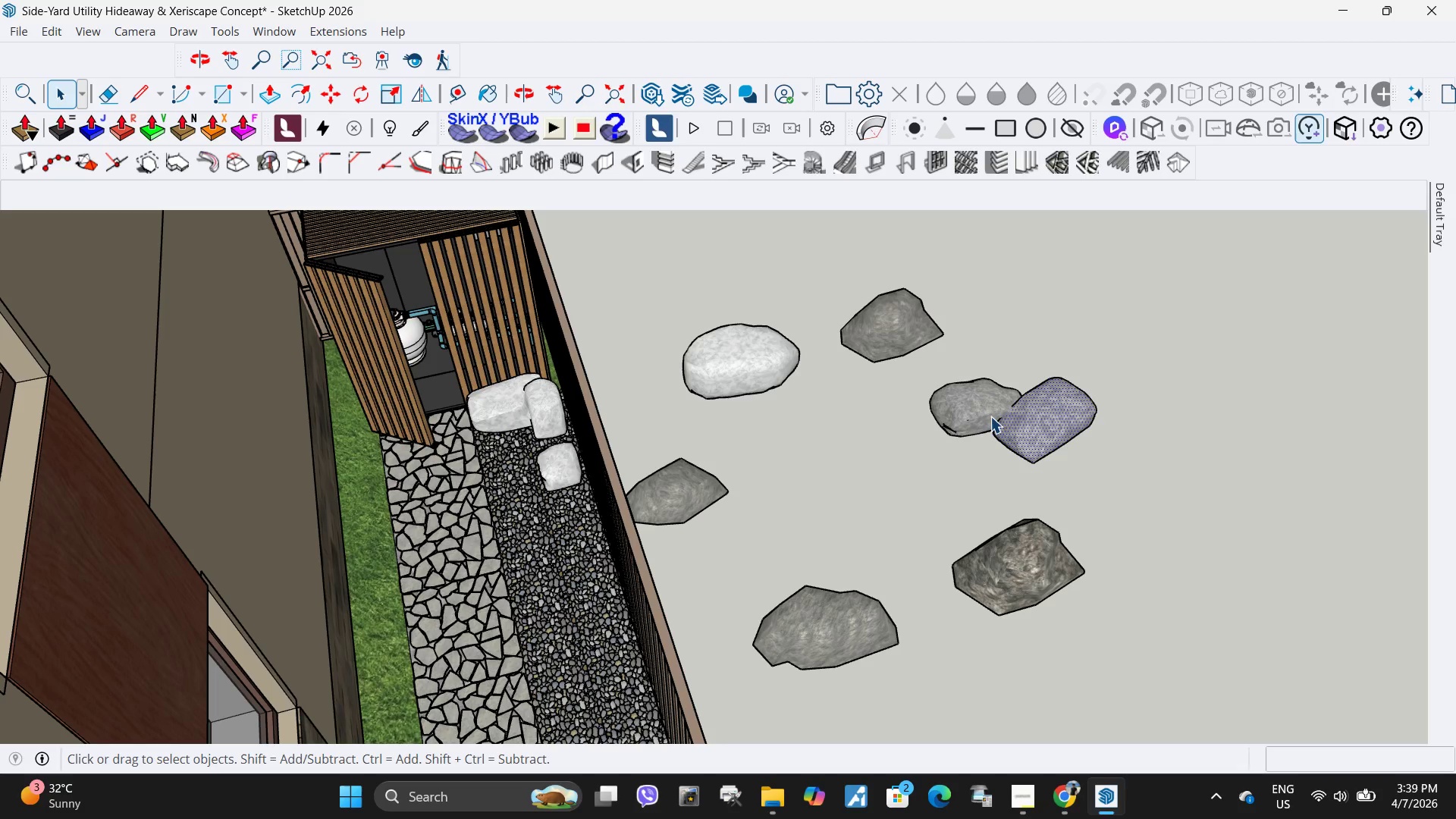 
left_click([982, 411])
 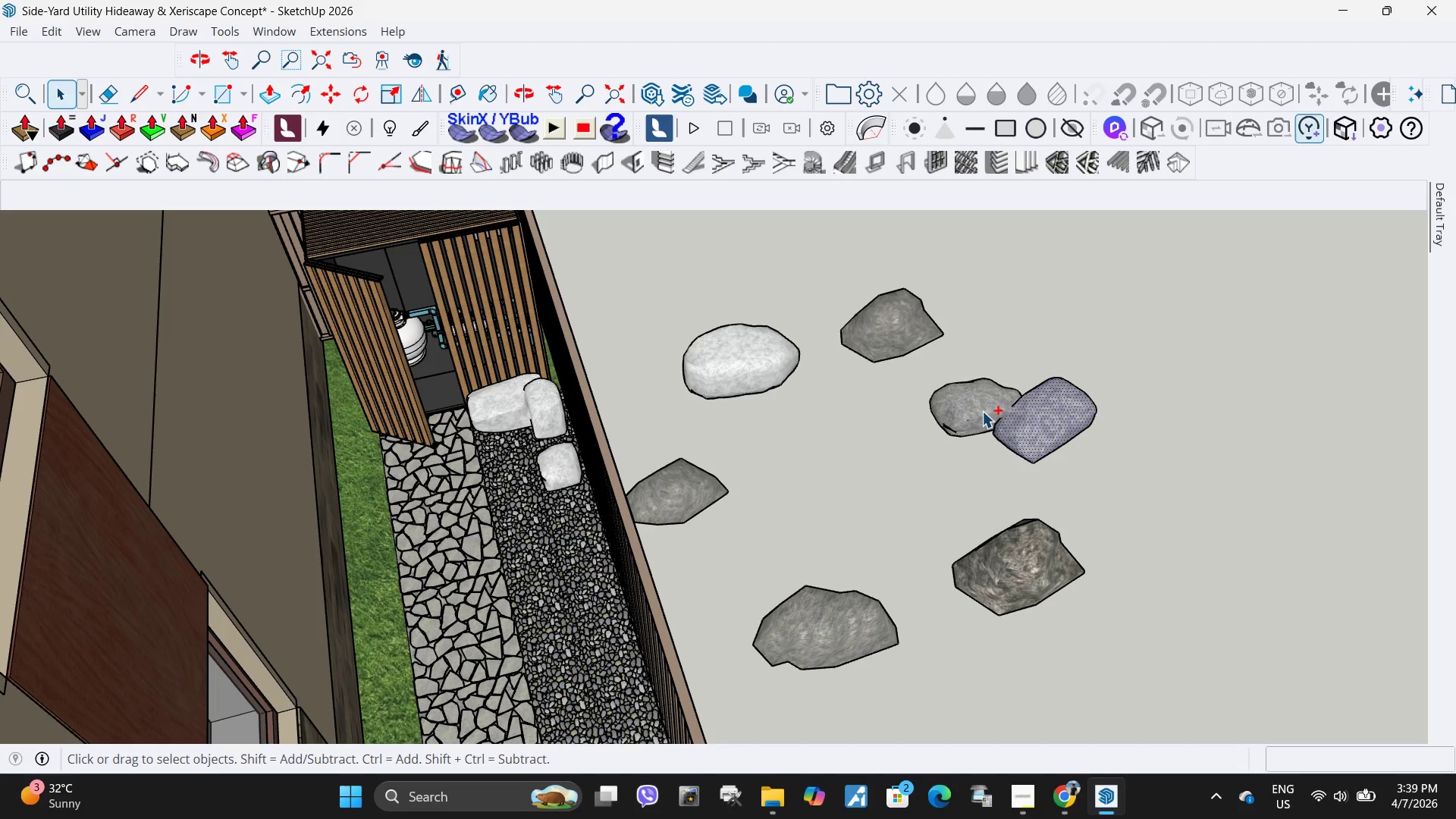 
hold_key(key=ControlLeft, duration=0.44)
 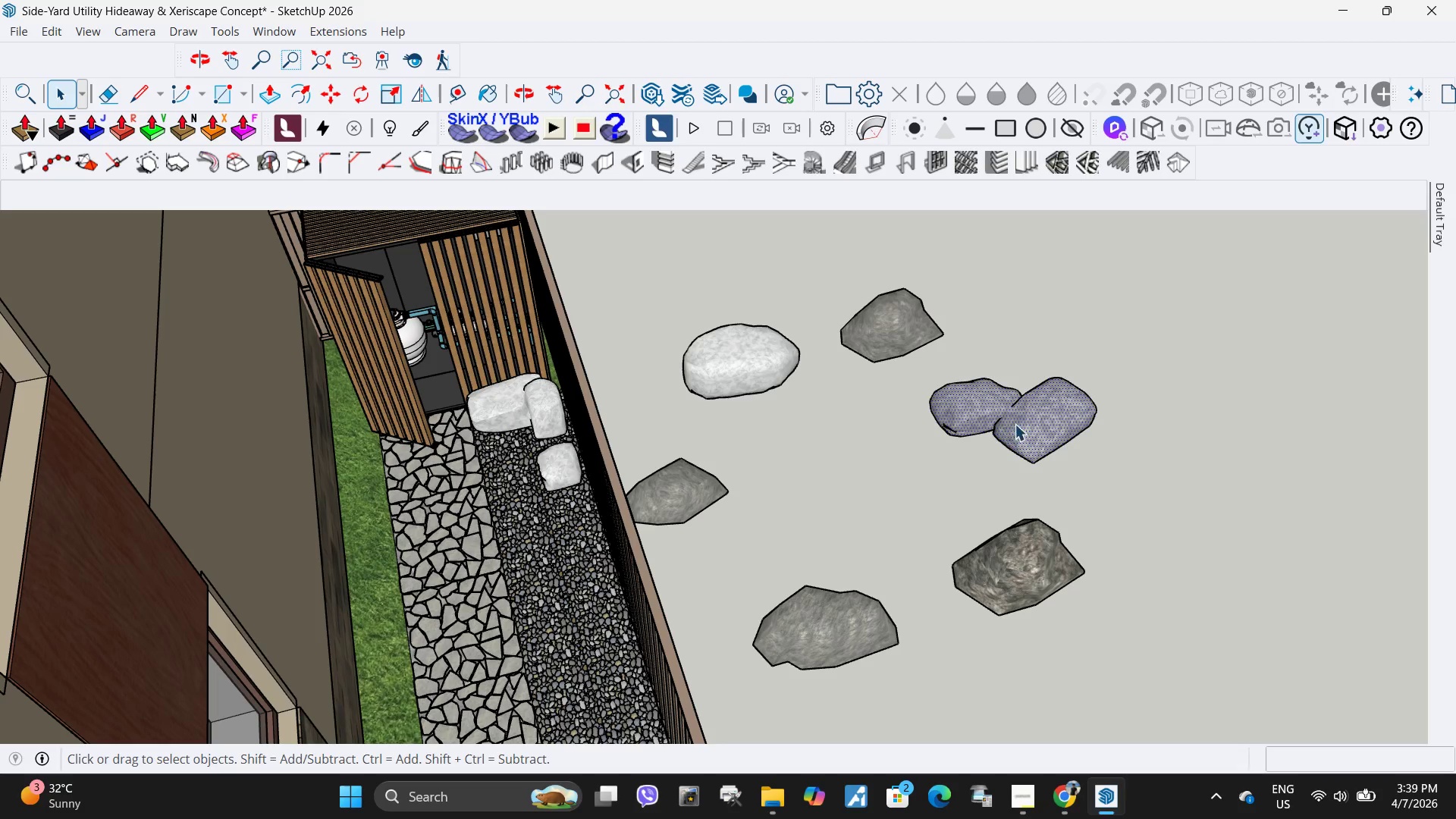 
key(M)
 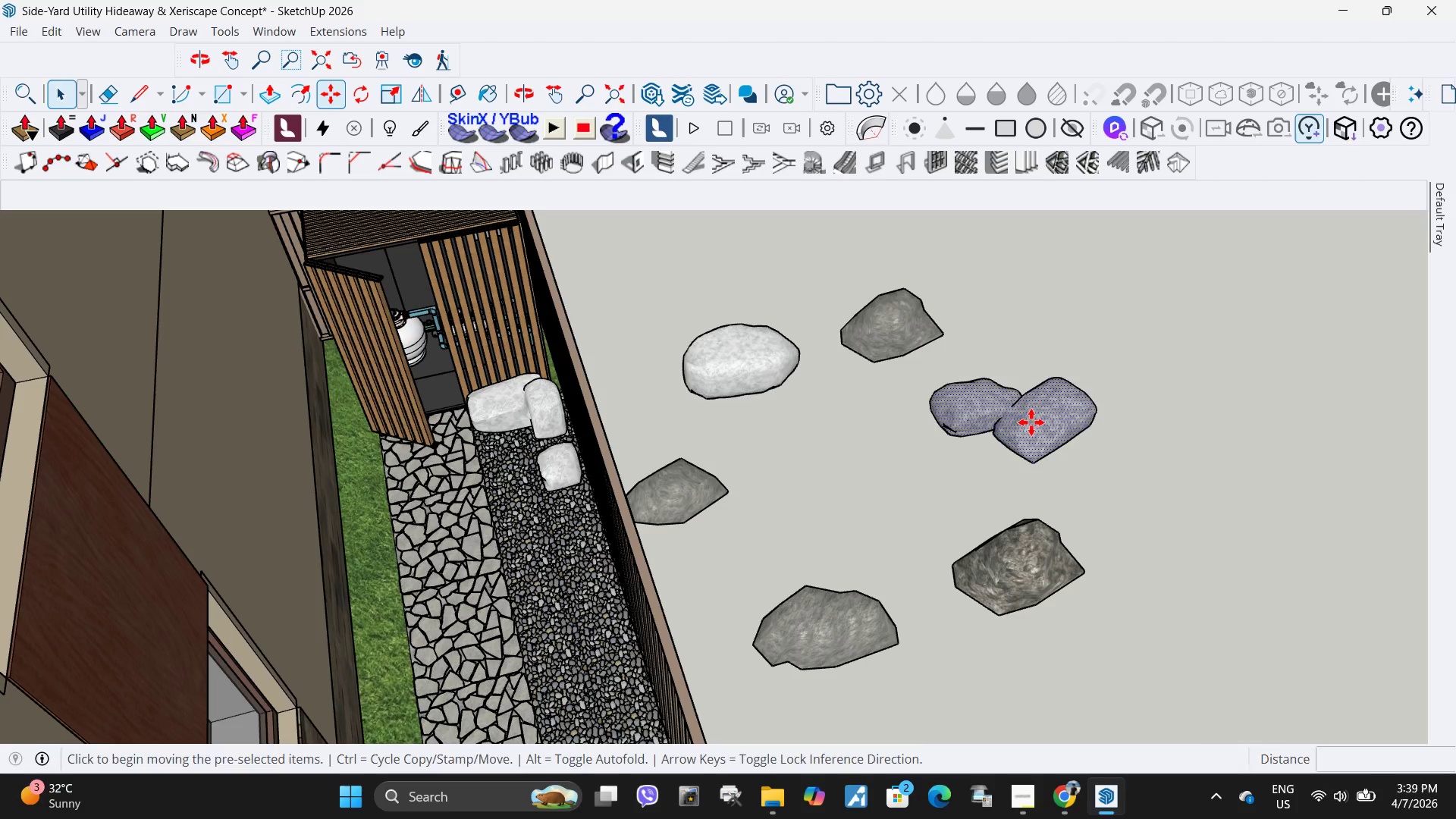 
left_click([1031, 422])
 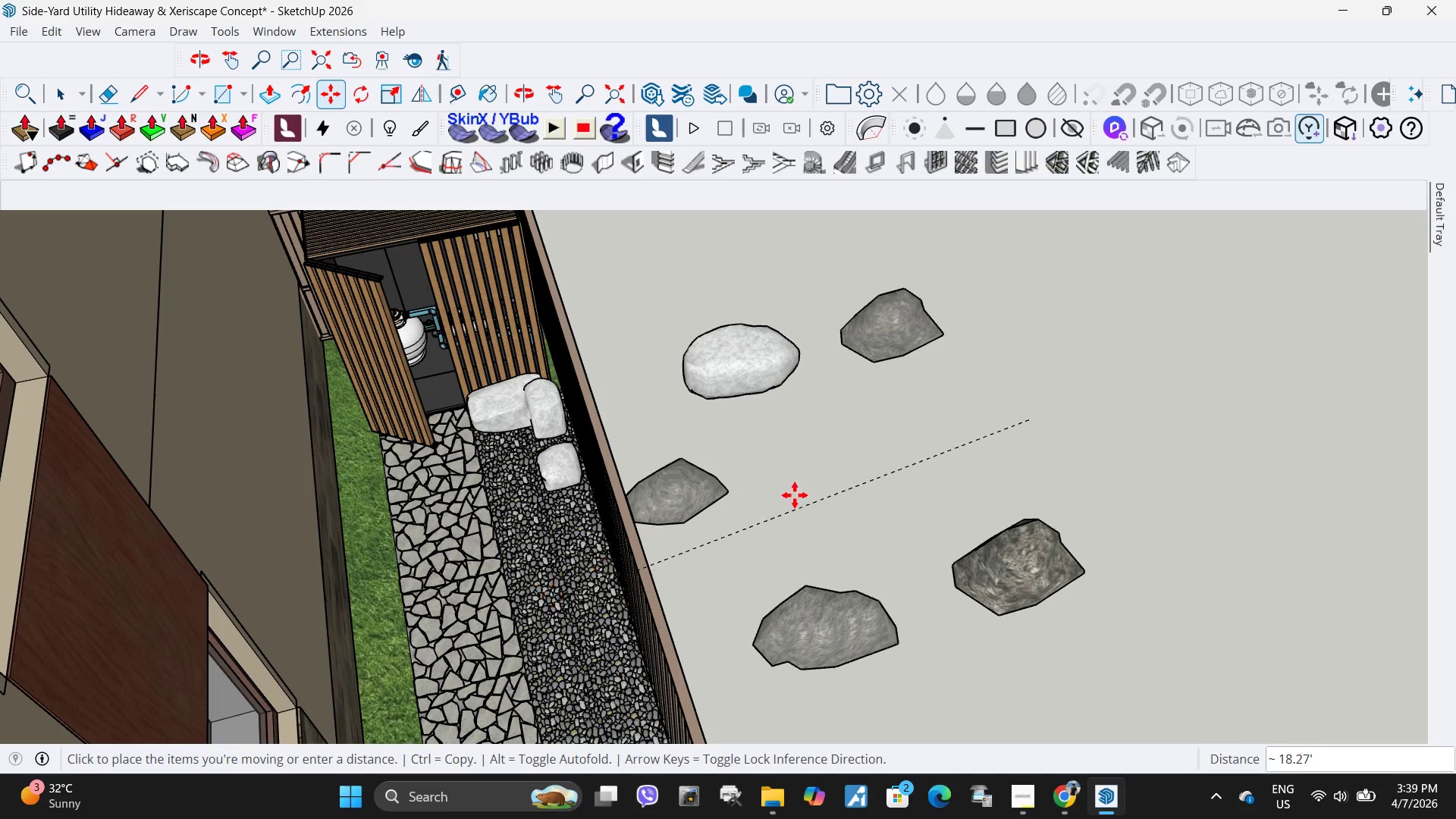 
key(Escape)
 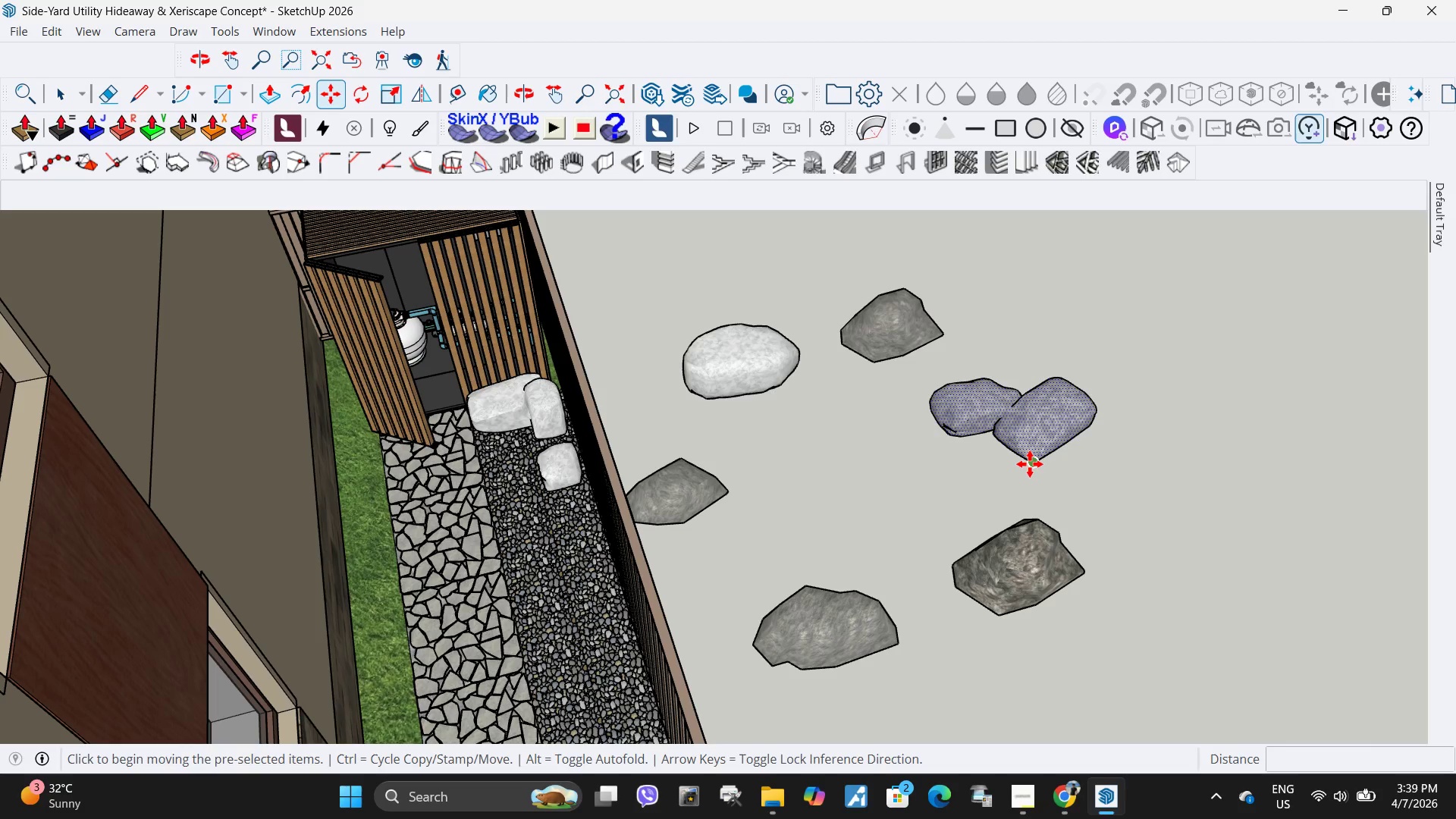 
left_click([1031, 464])
 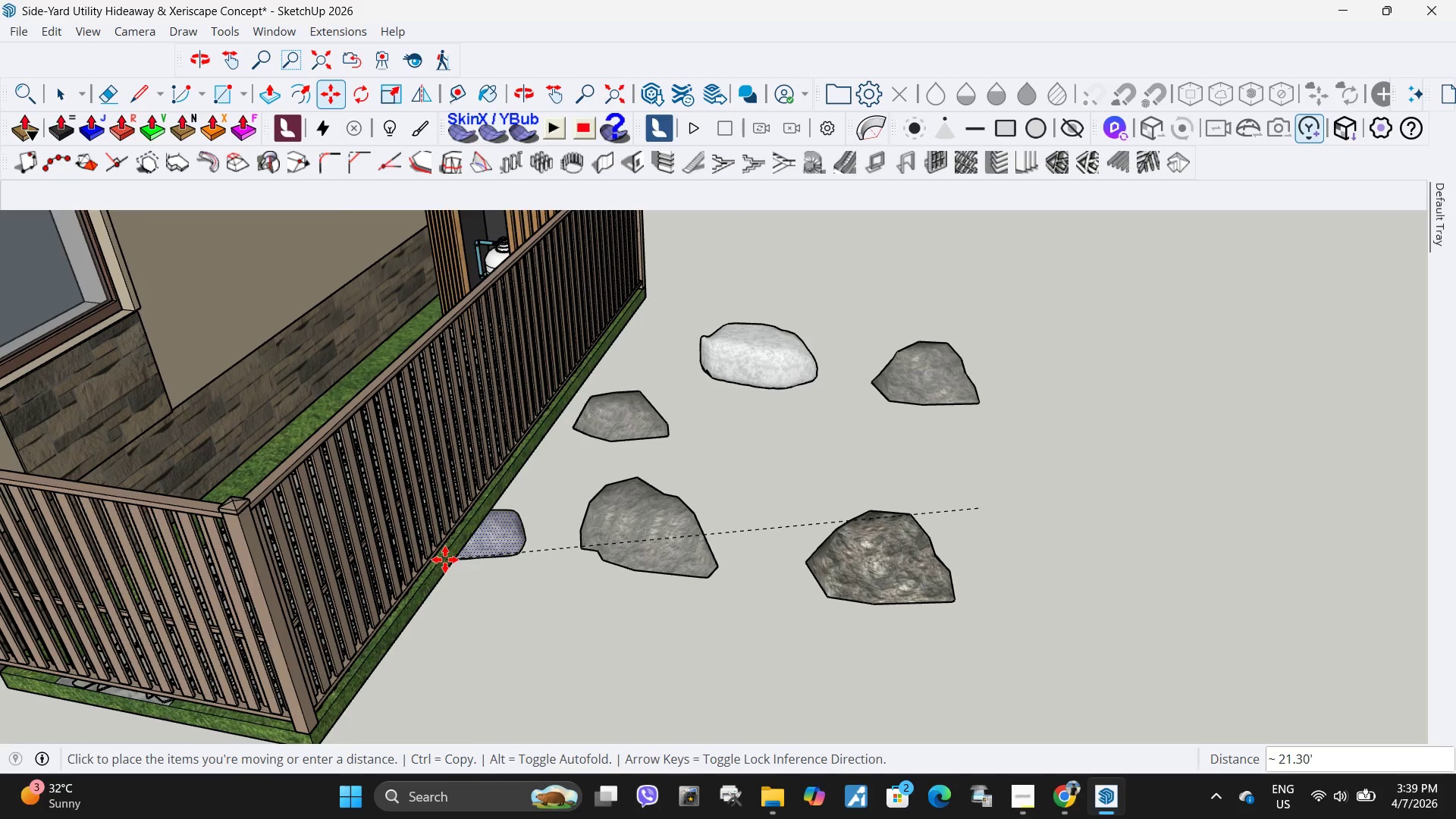 
scroll: coordinate [792, 629], scroll_direction: down, amount: 9.0
 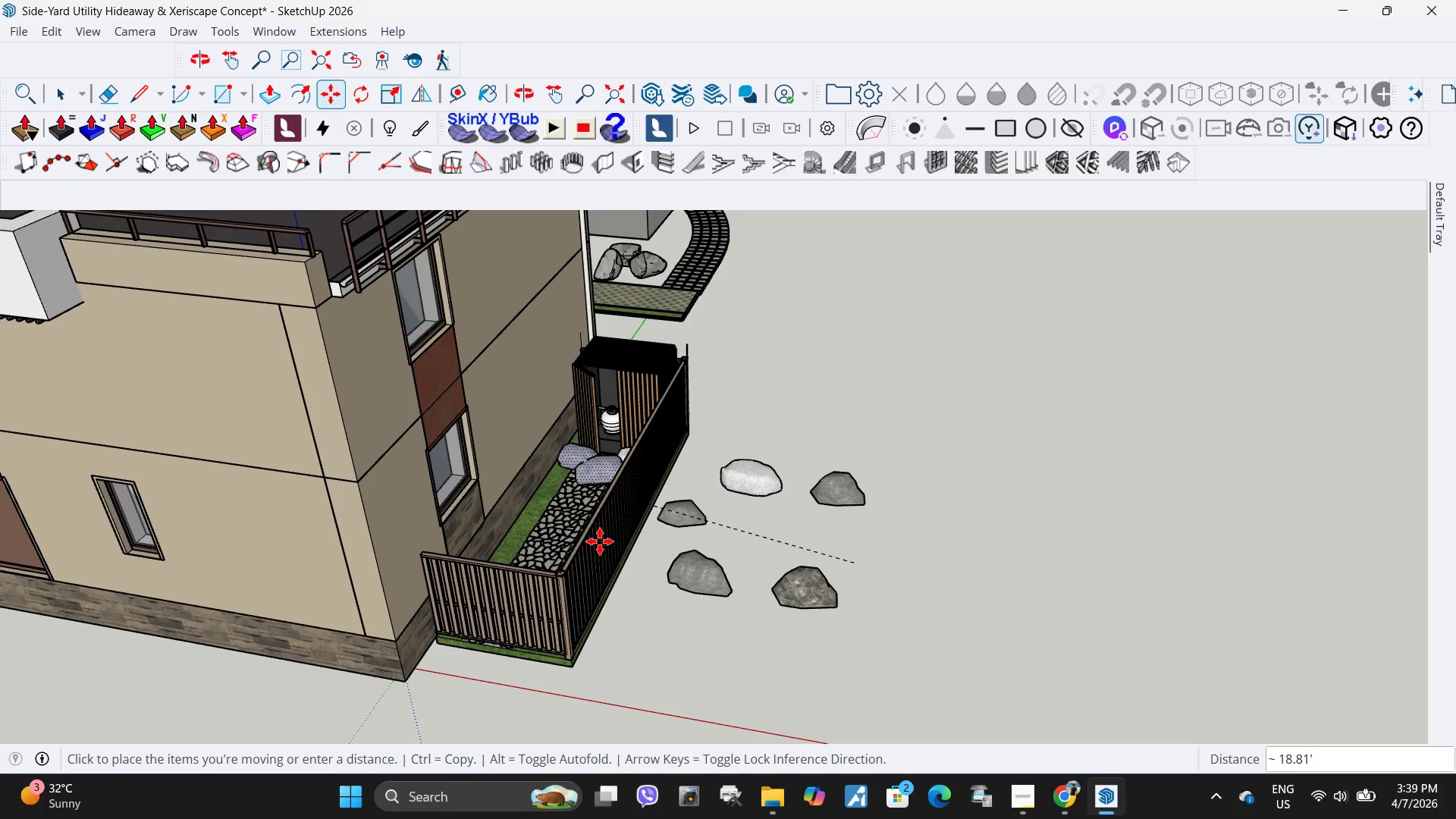 
key(Escape)
 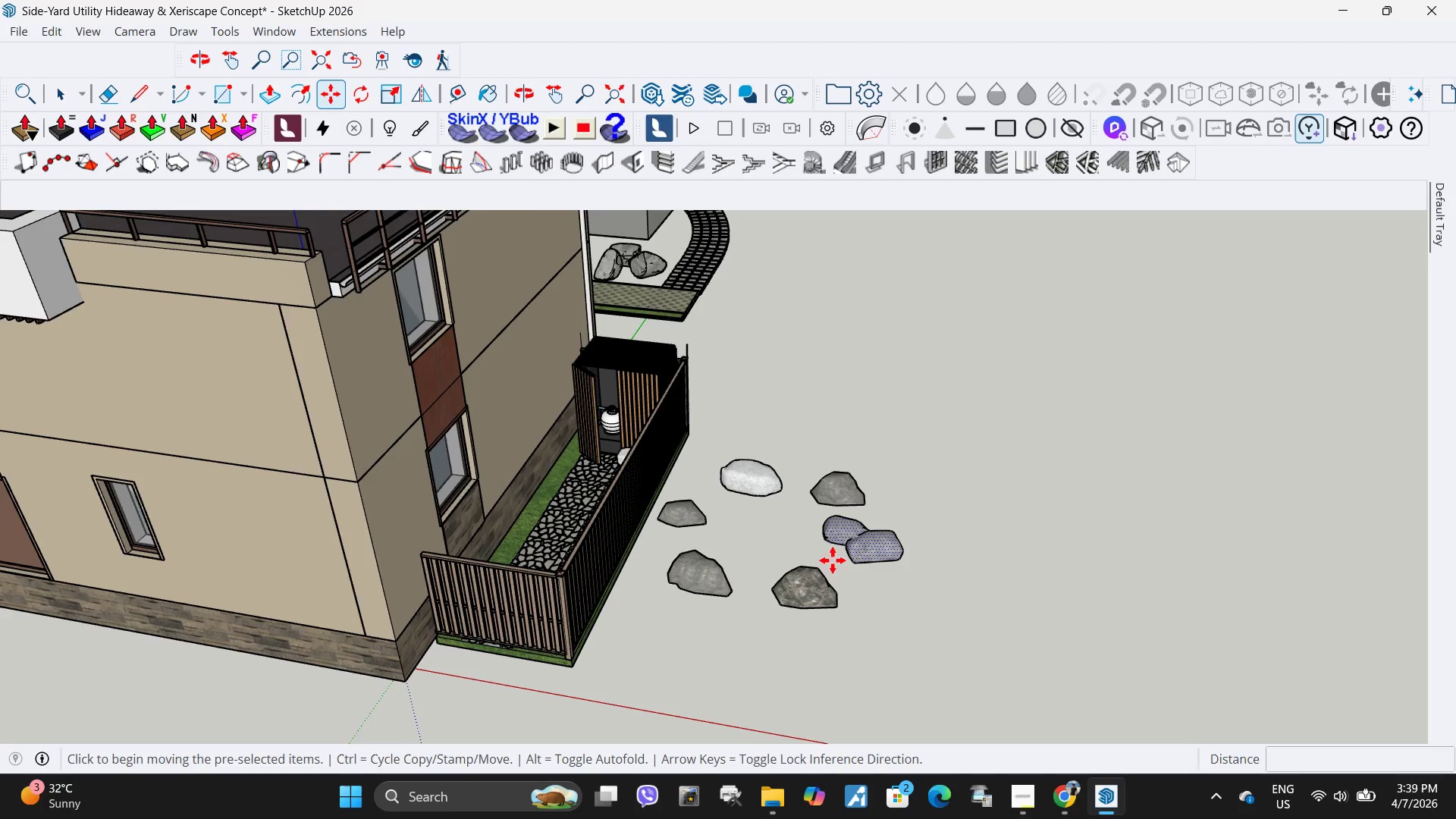 
scroll: coordinate [880, 559], scroll_direction: up, amount: 4.0
 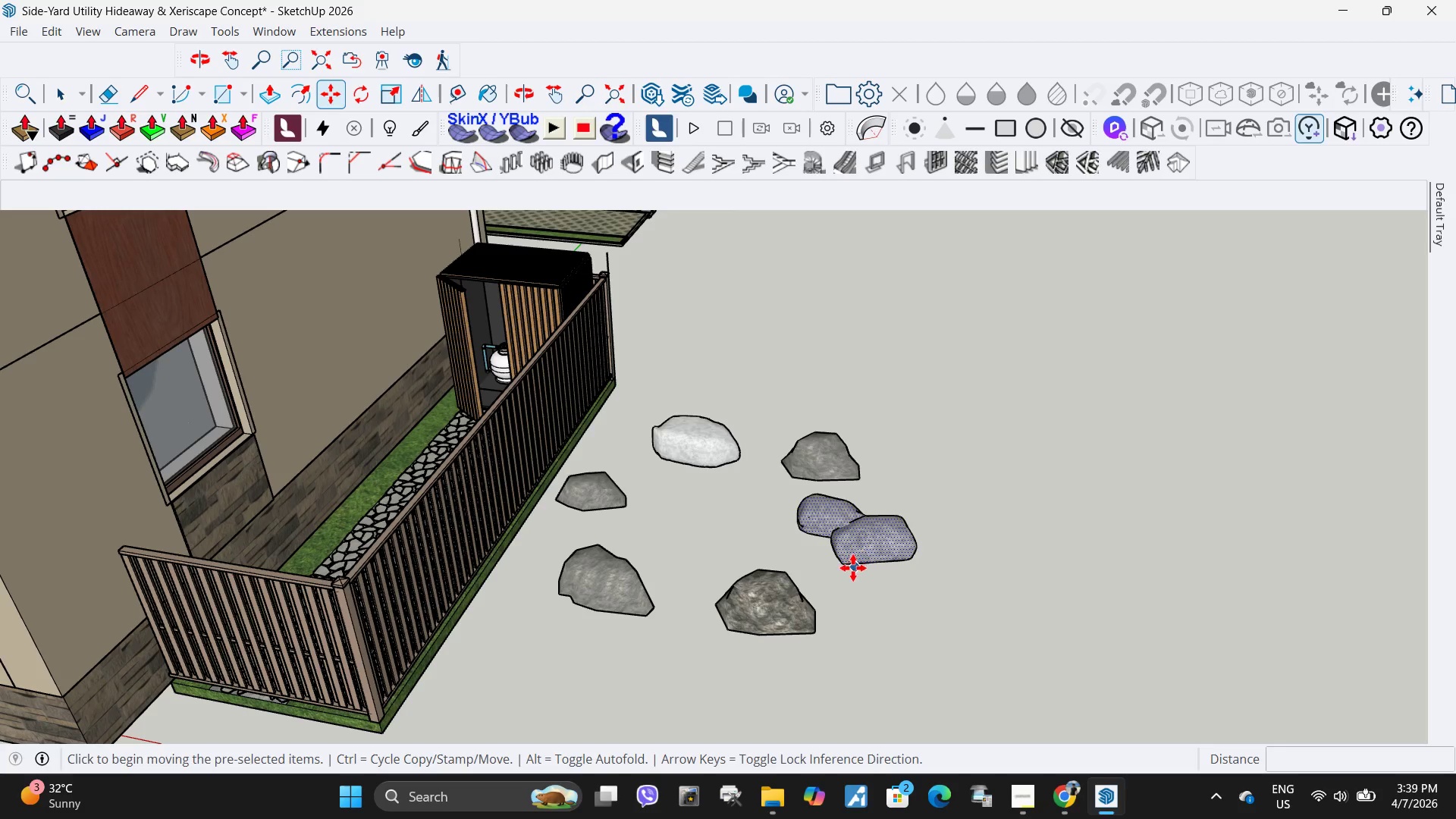 
left_click([849, 568])
 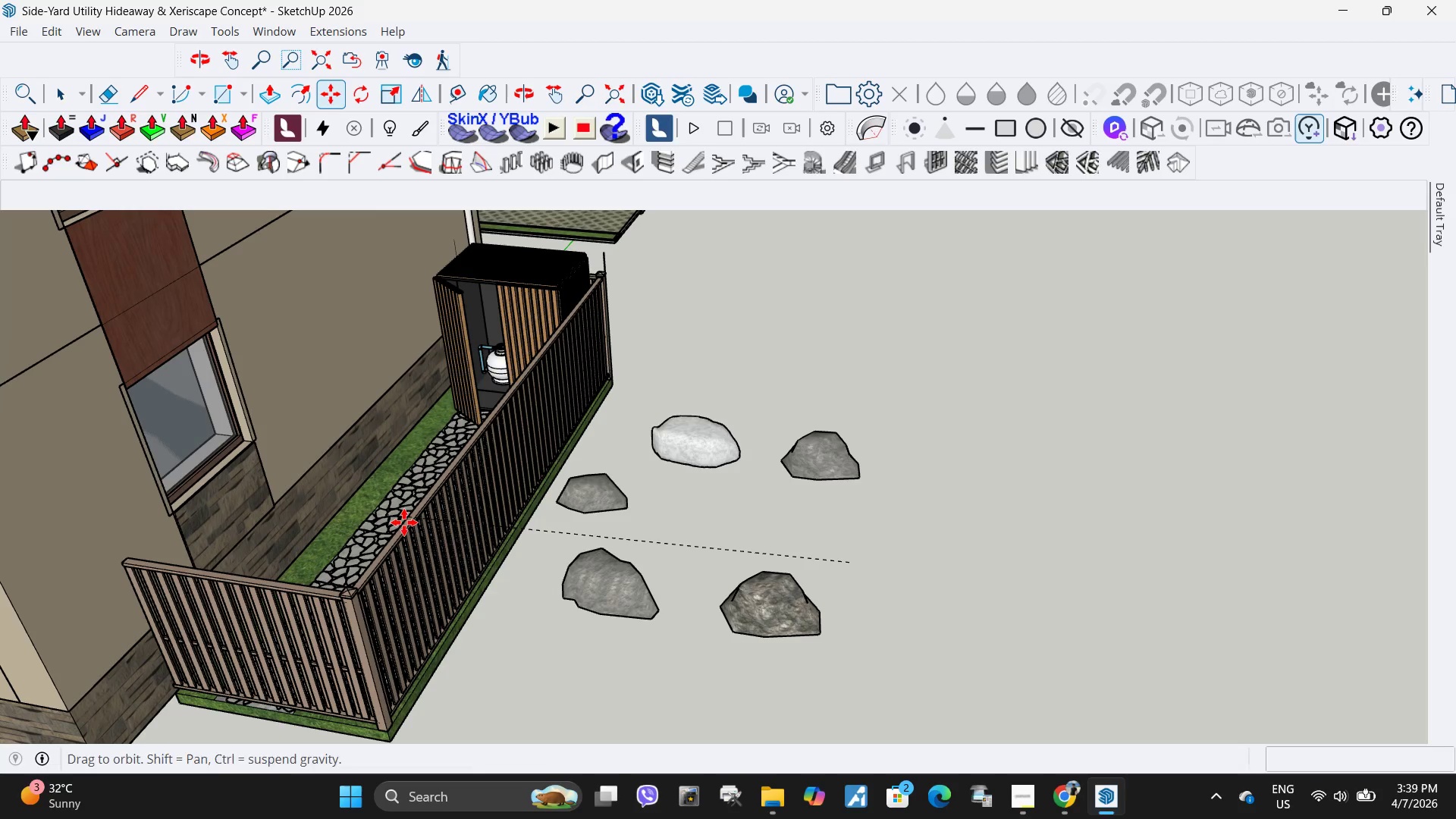 
triple_click([488, 573])
 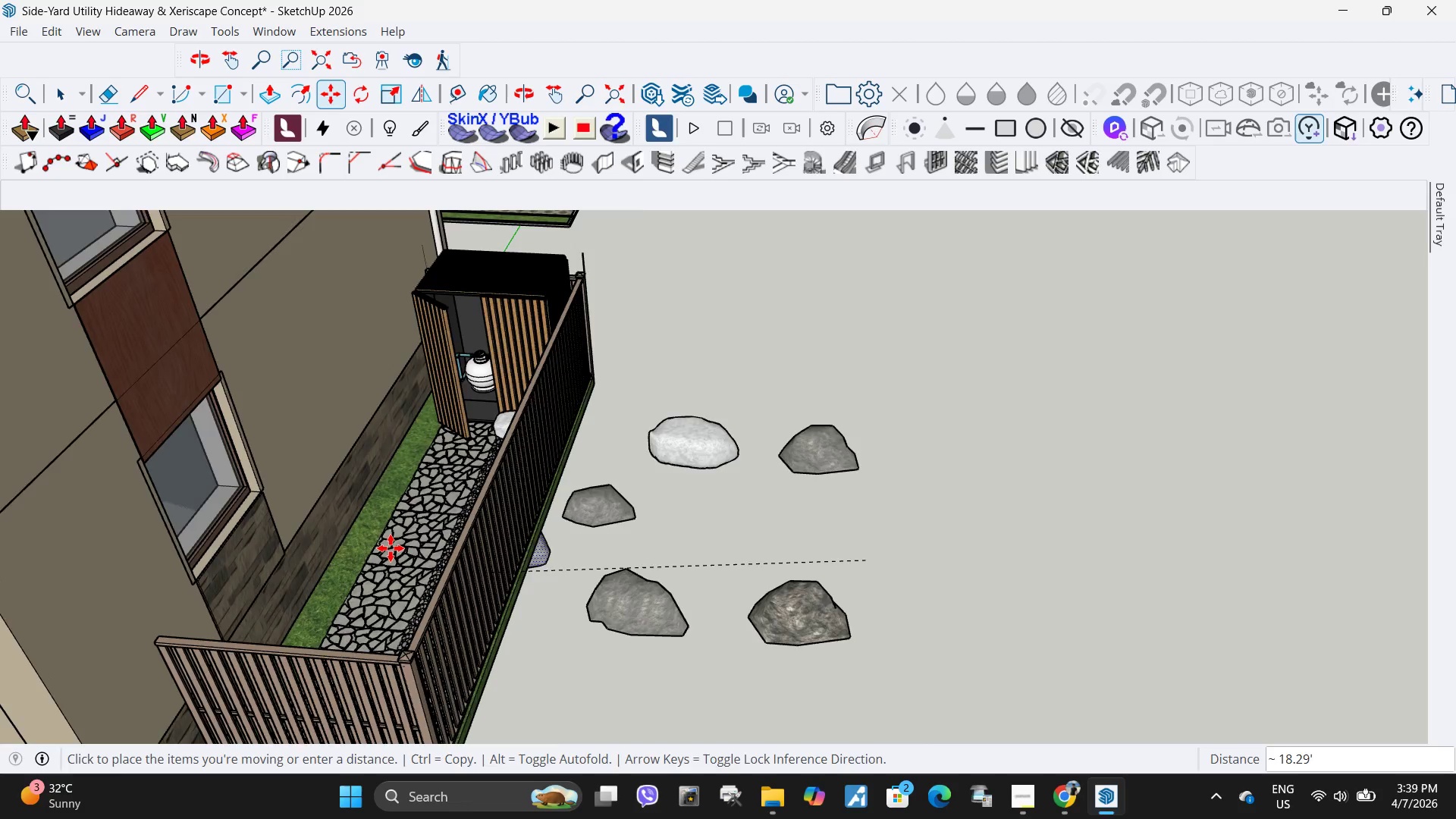 
scroll: coordinate [585, 679], scroll_direction: up, amount: 31.0
 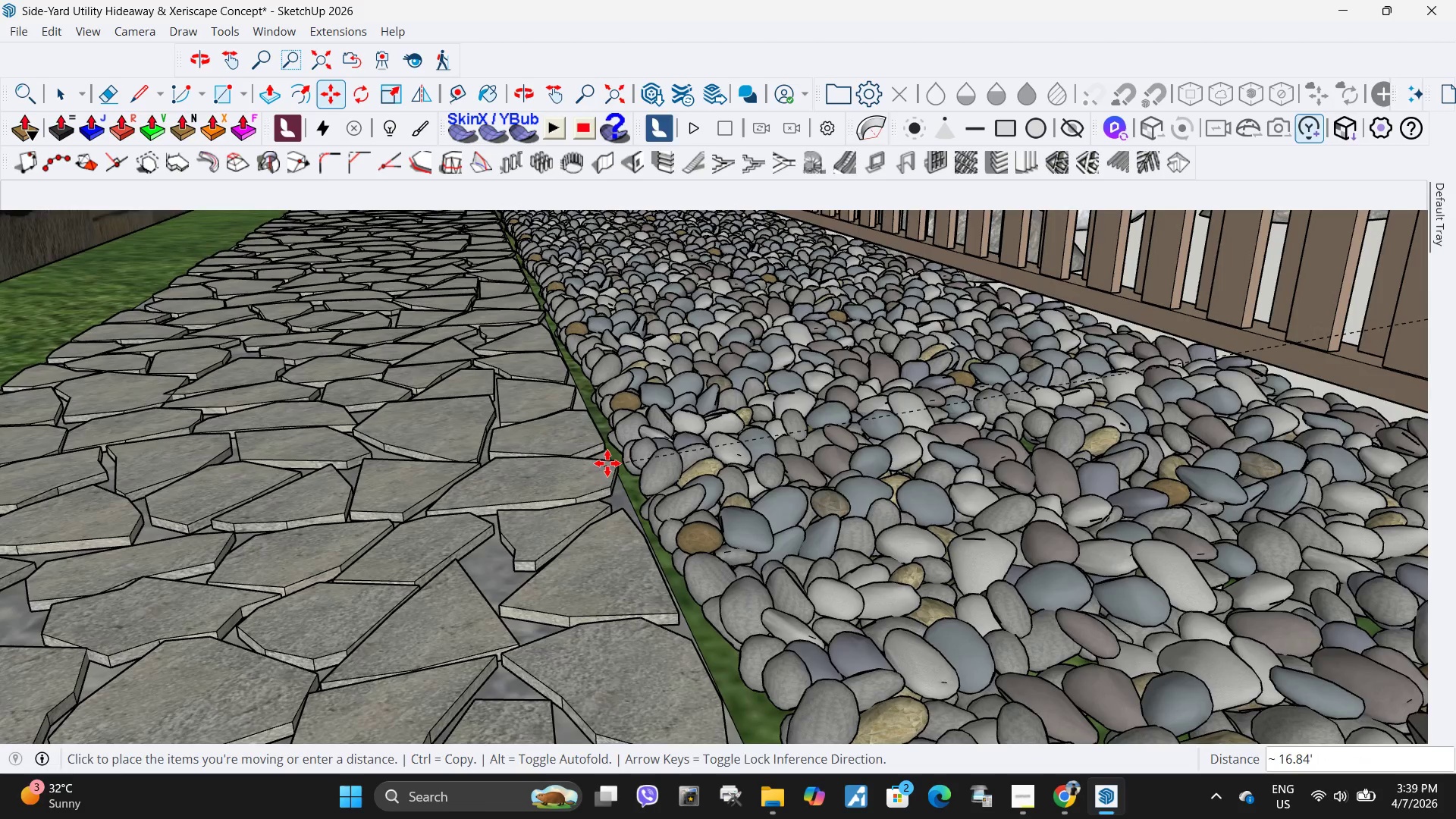 
key(Space)
 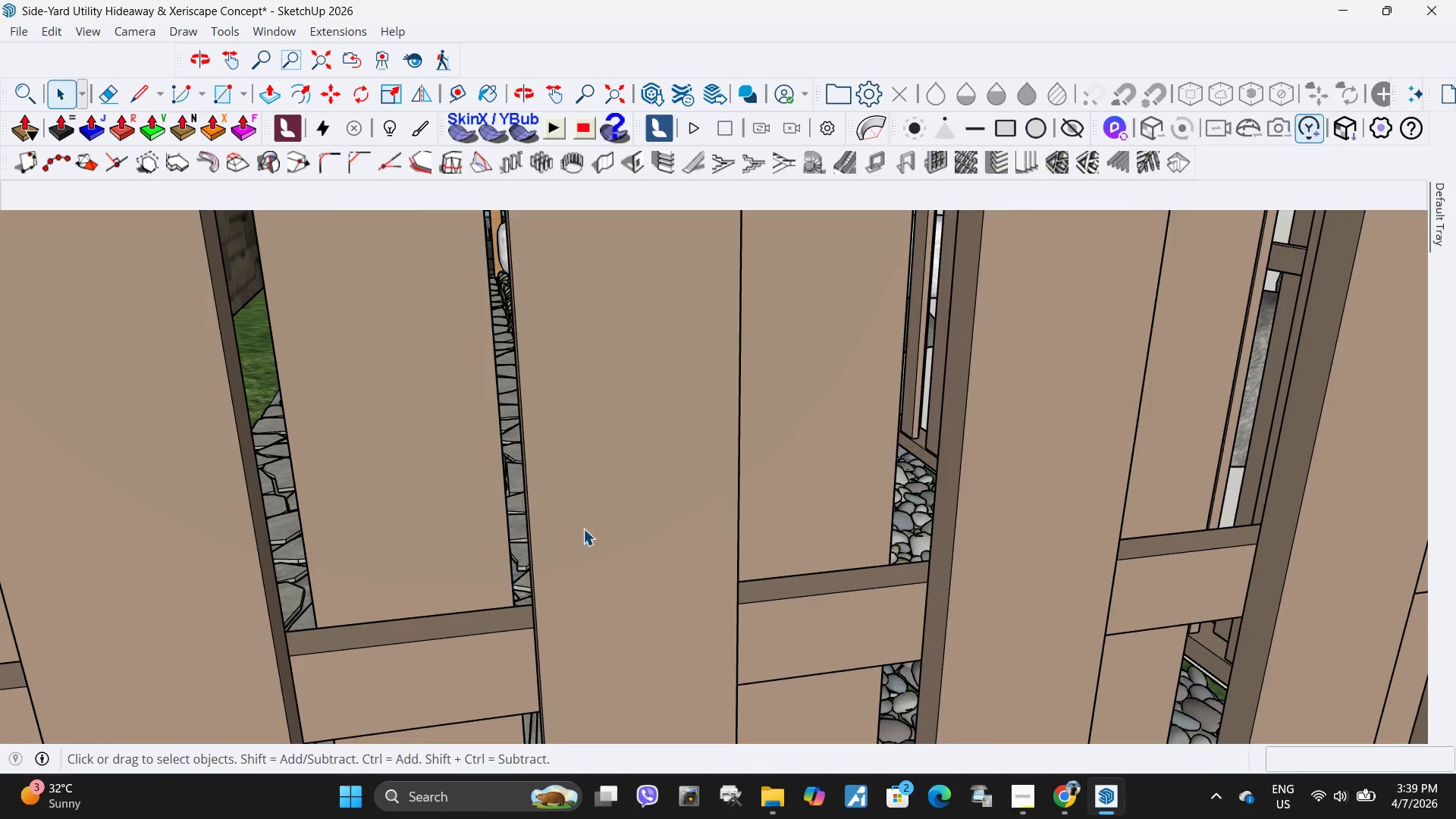 
scroll: coordinate [462, 536], scroll_direction: down, amount: 41.0
 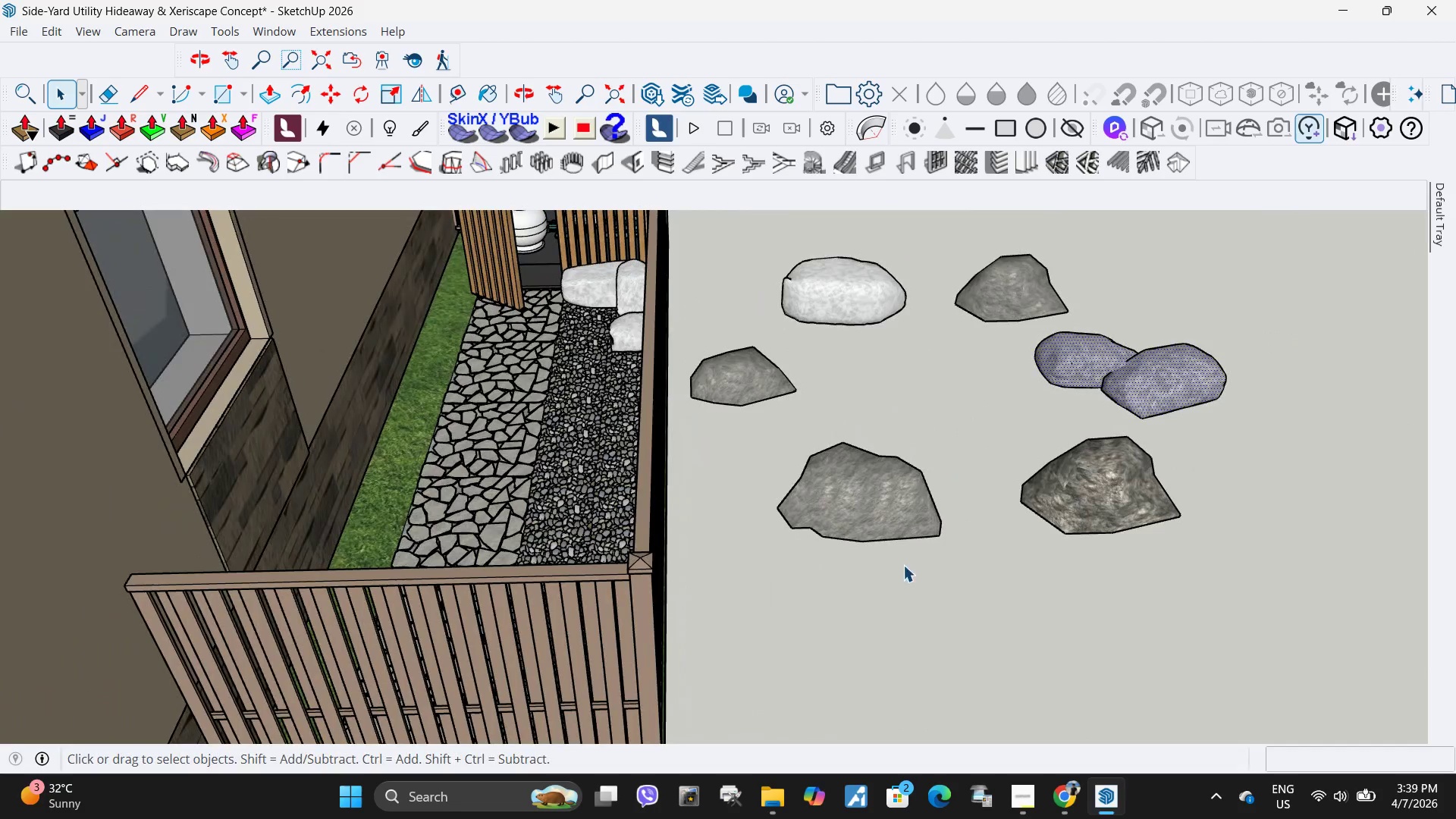 
key(M)
 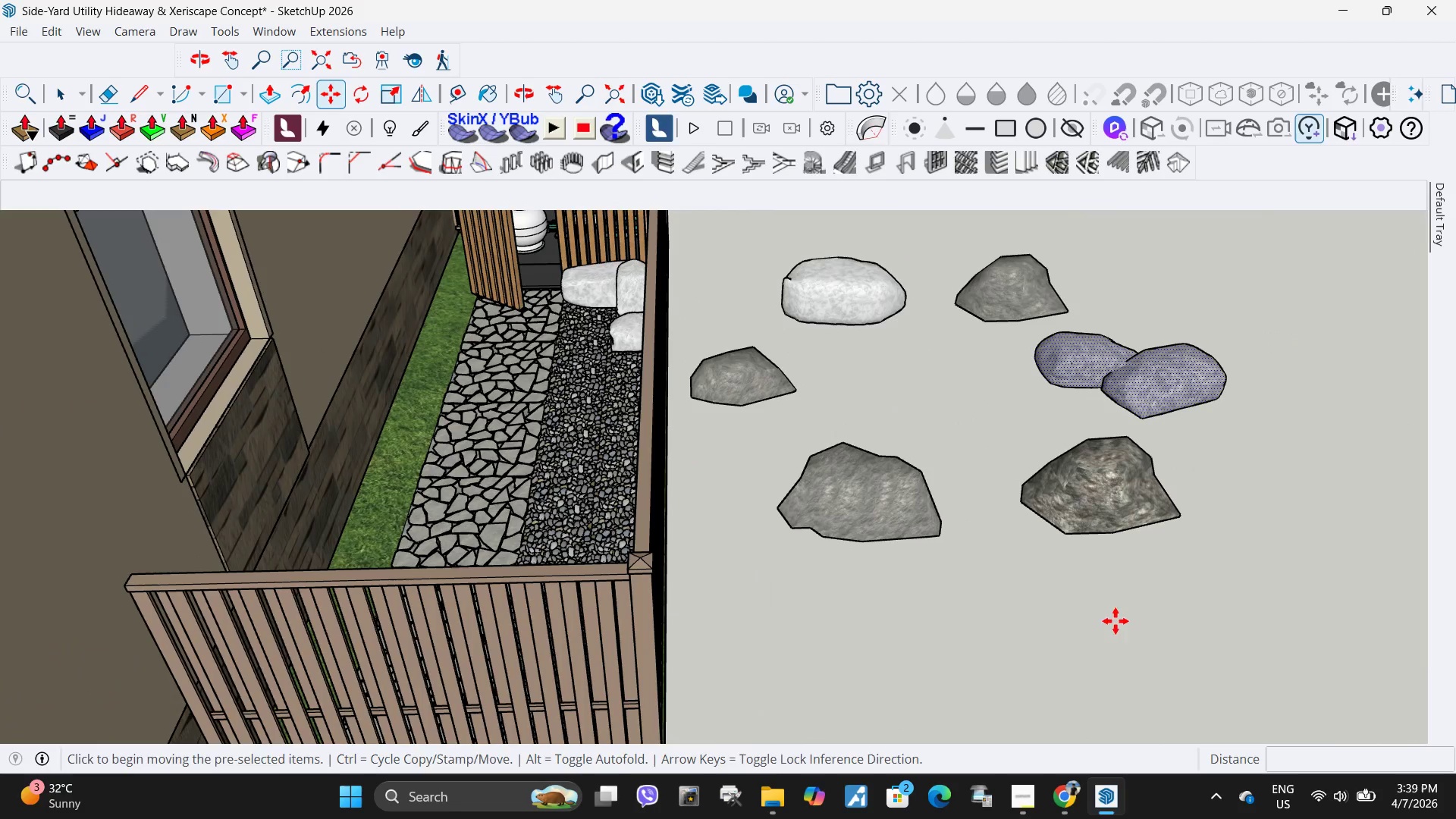 
left_click([1128, 617])
 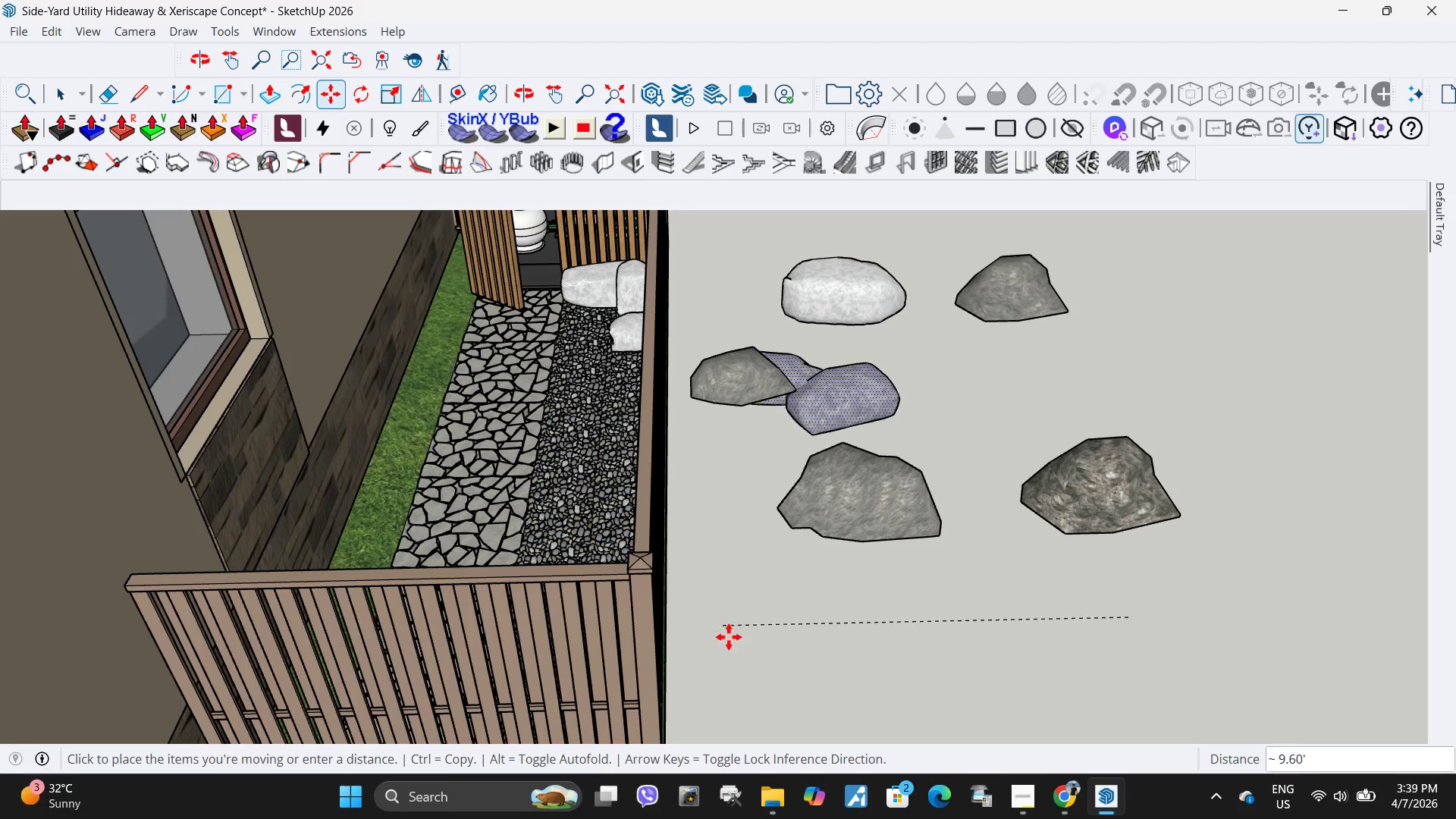 
key(Escape)
 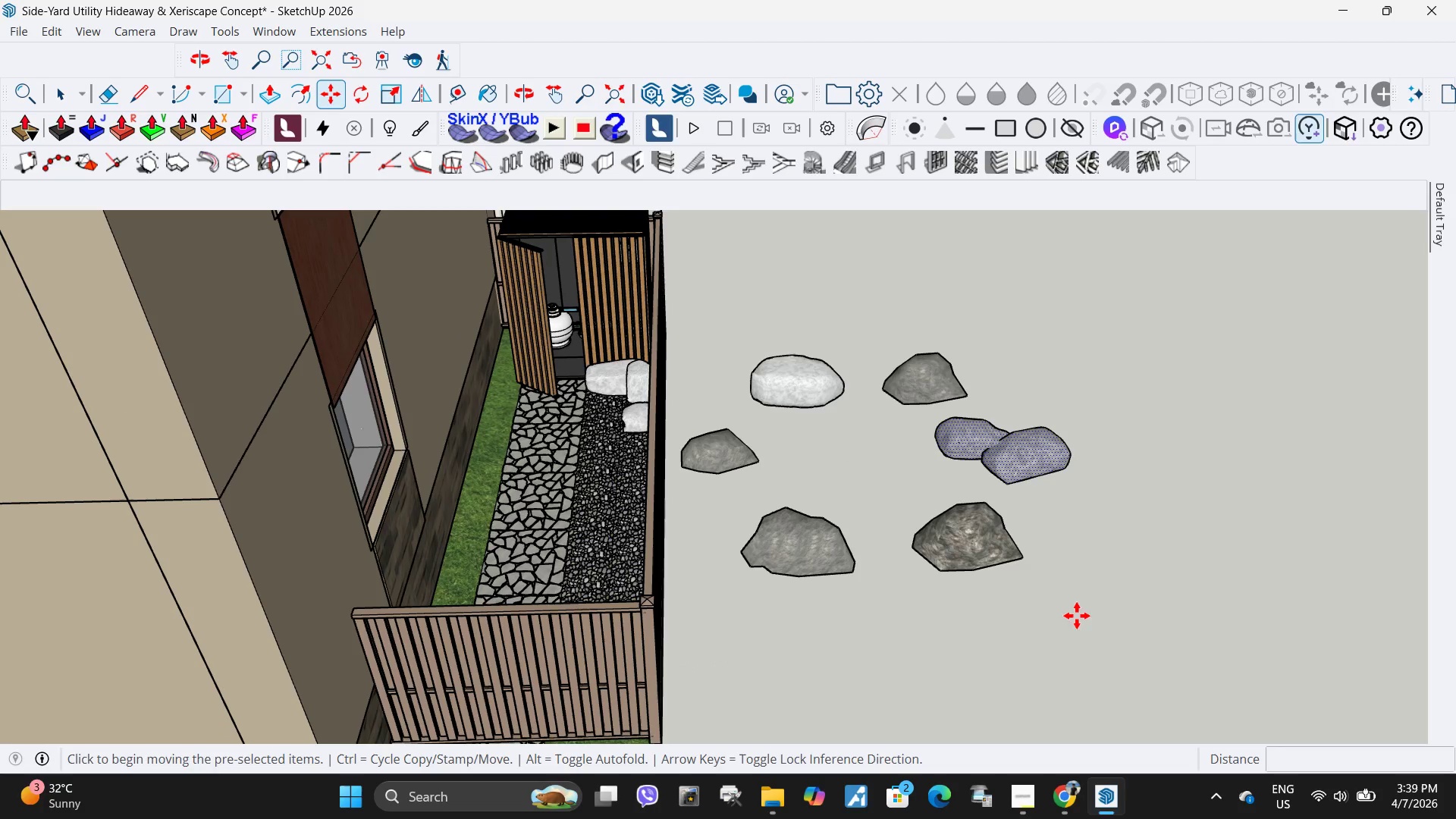 
scroll: coordinate [648, 653], scroll_direction: down, amount: 7.0
 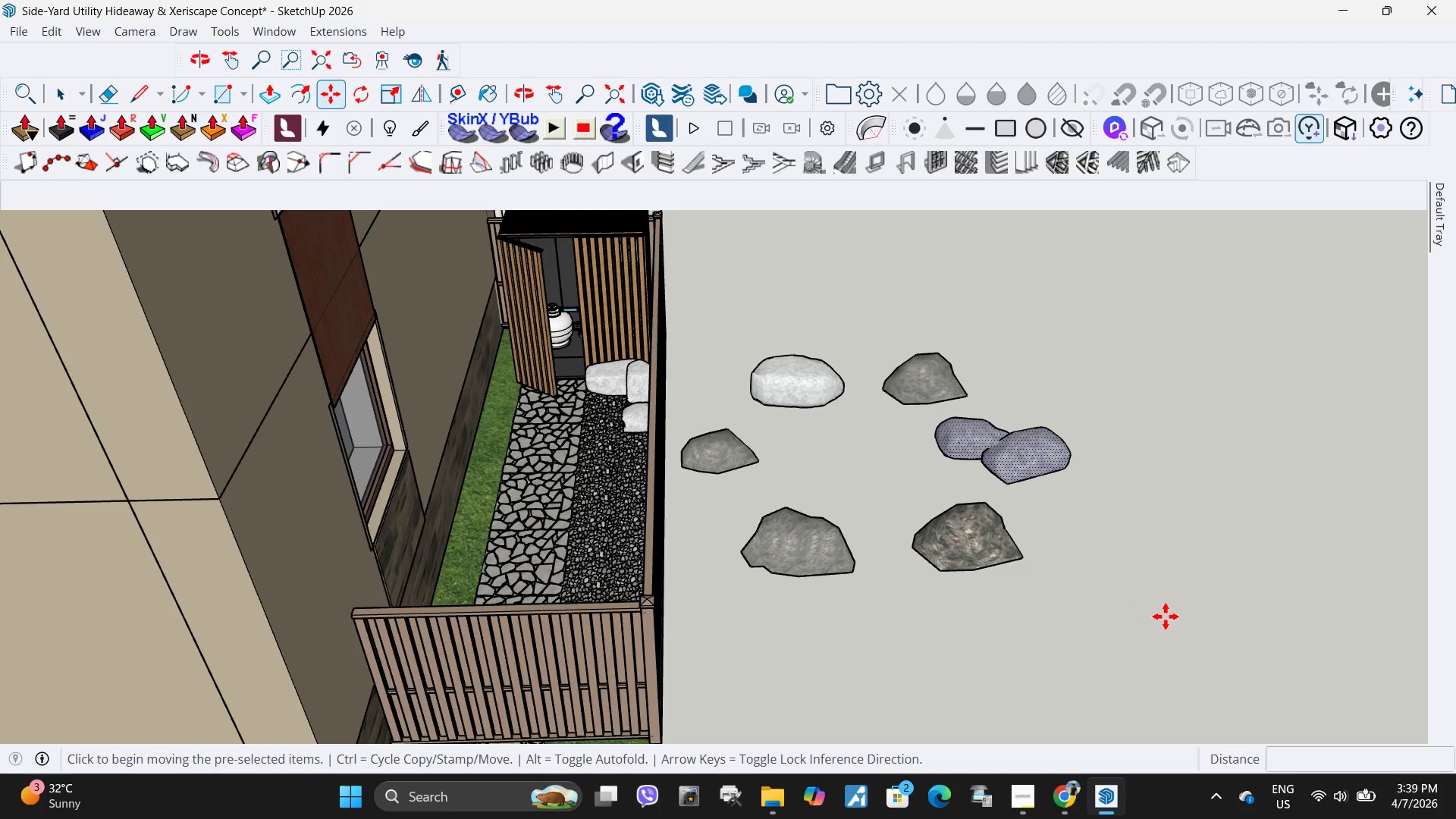 
left_click([1166, 617])
 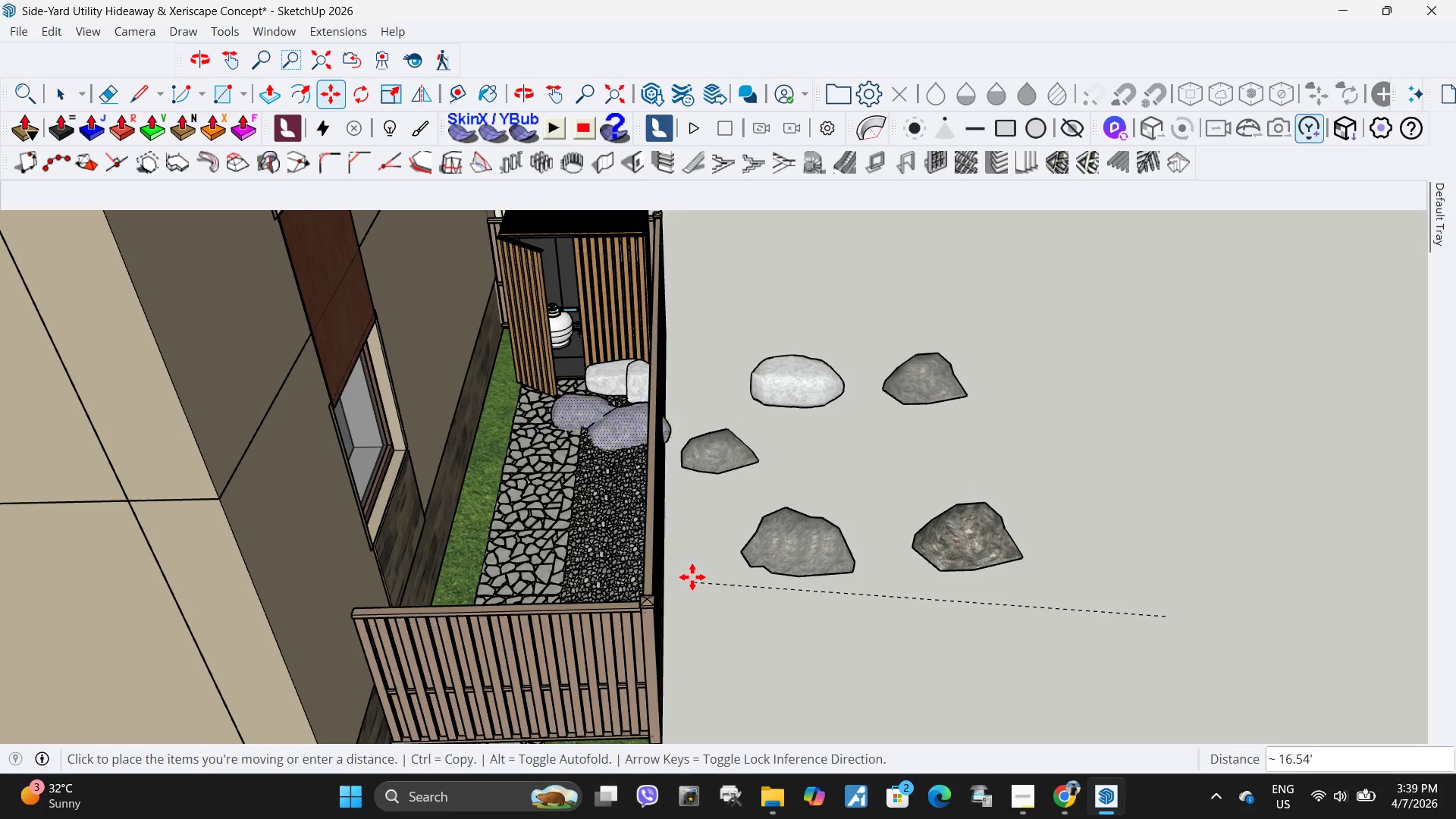 
key(Escape)
 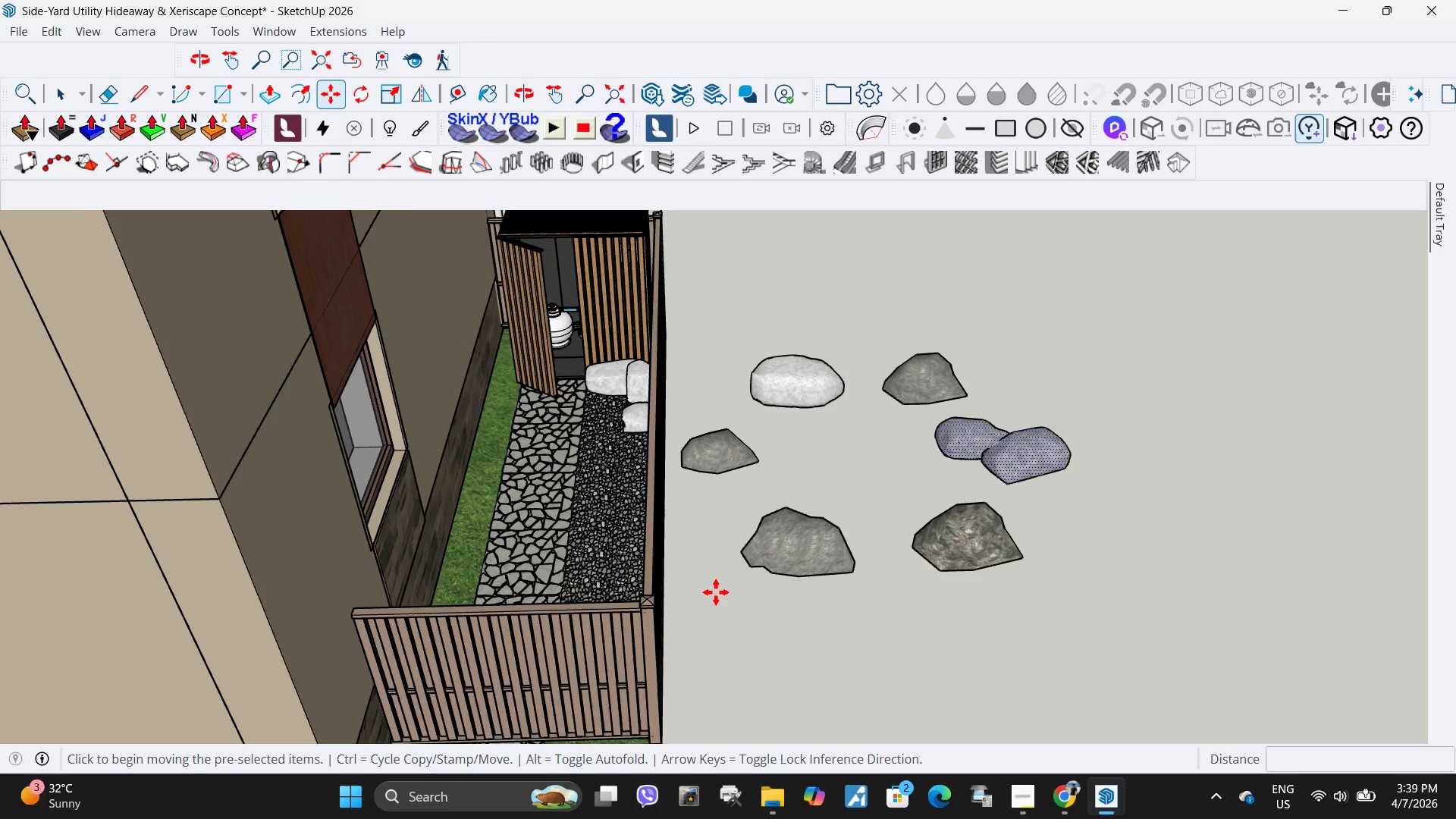 
key(Space)
 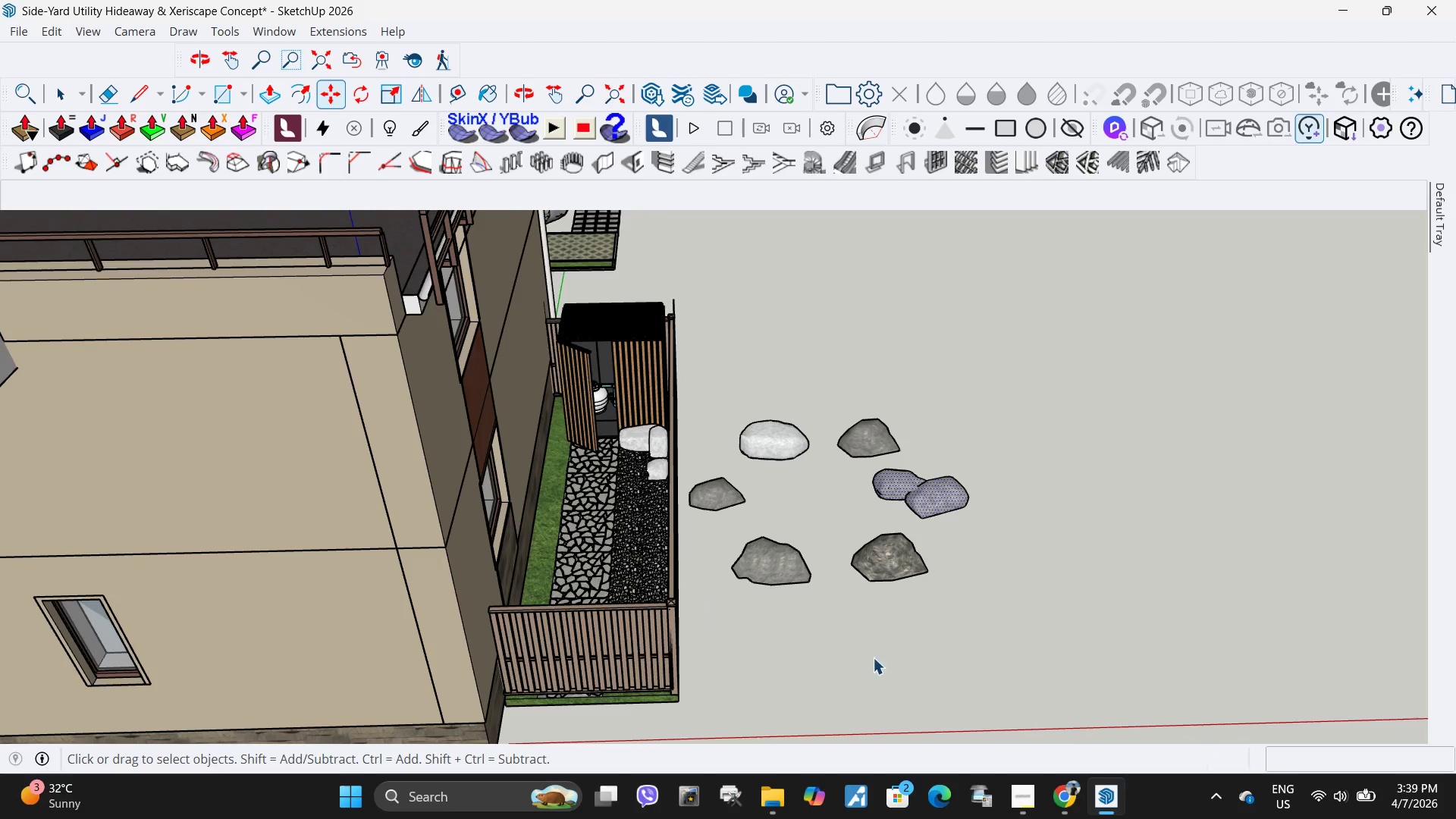 
left_click_drag(start_coordinate=[874, 660], to_coordinate=[869, 661])
 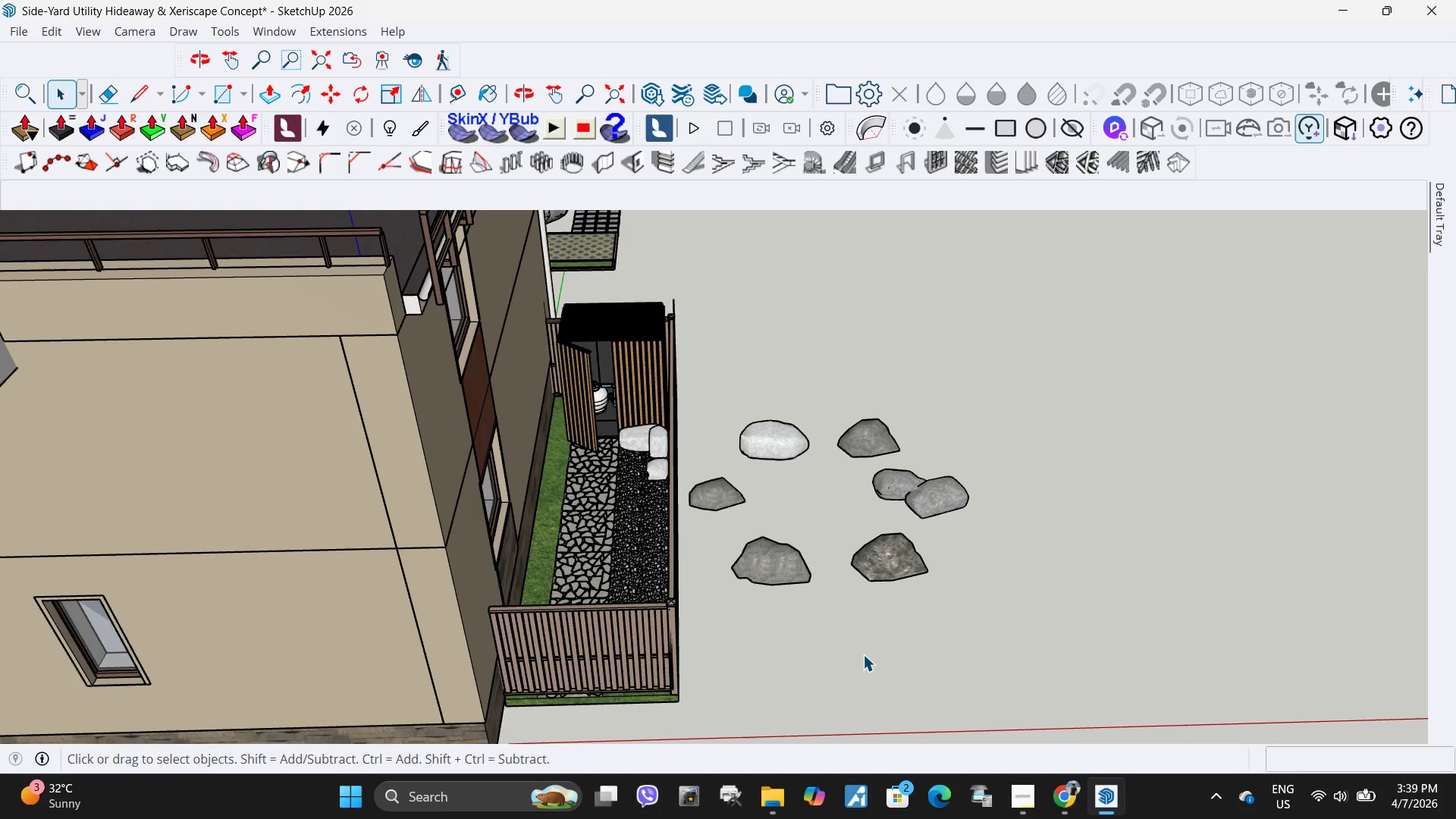 
key(Escape)
 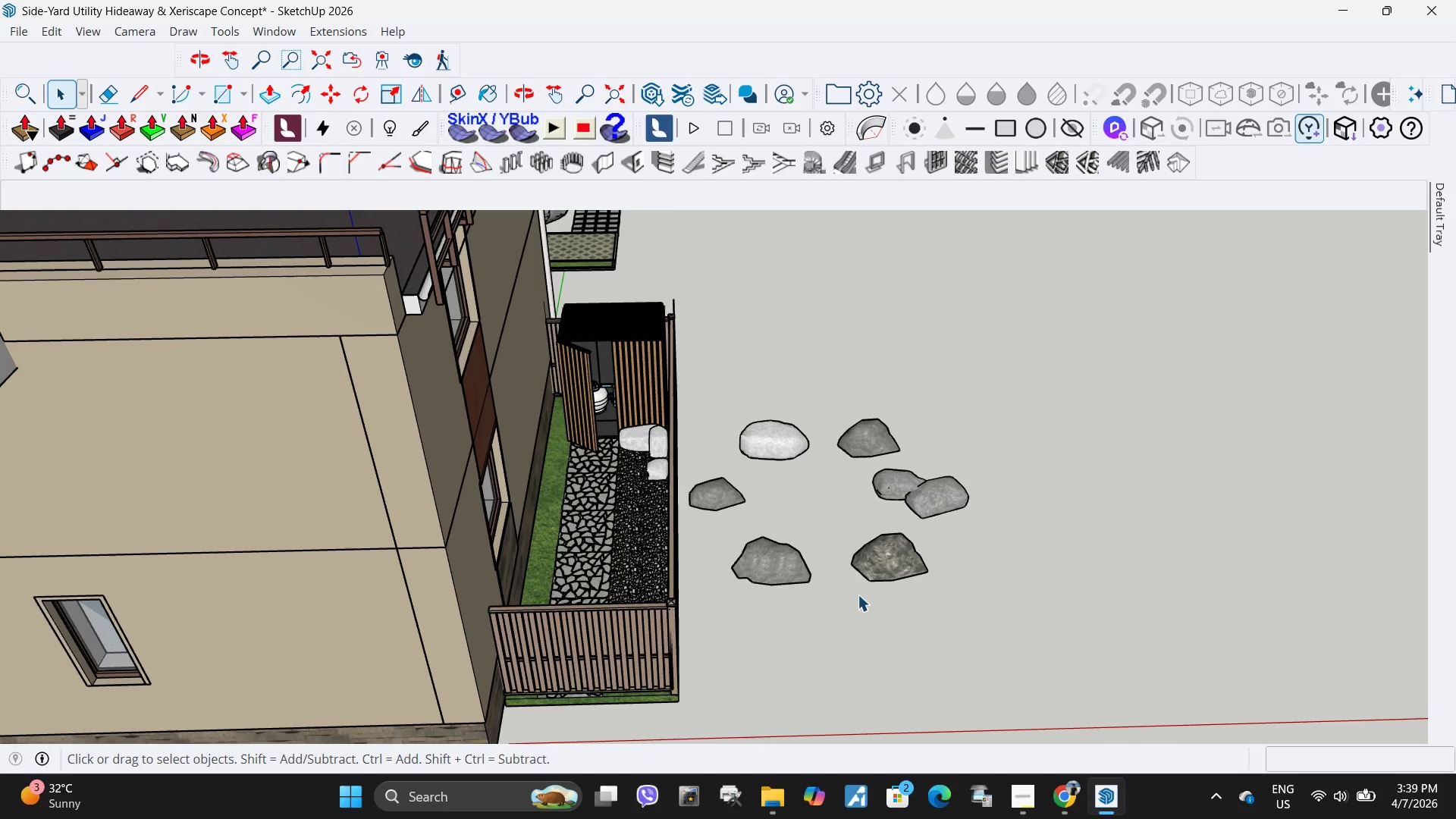 
scroll: coordinate [708, 608], scroll_direction: down, amount: 5.0
 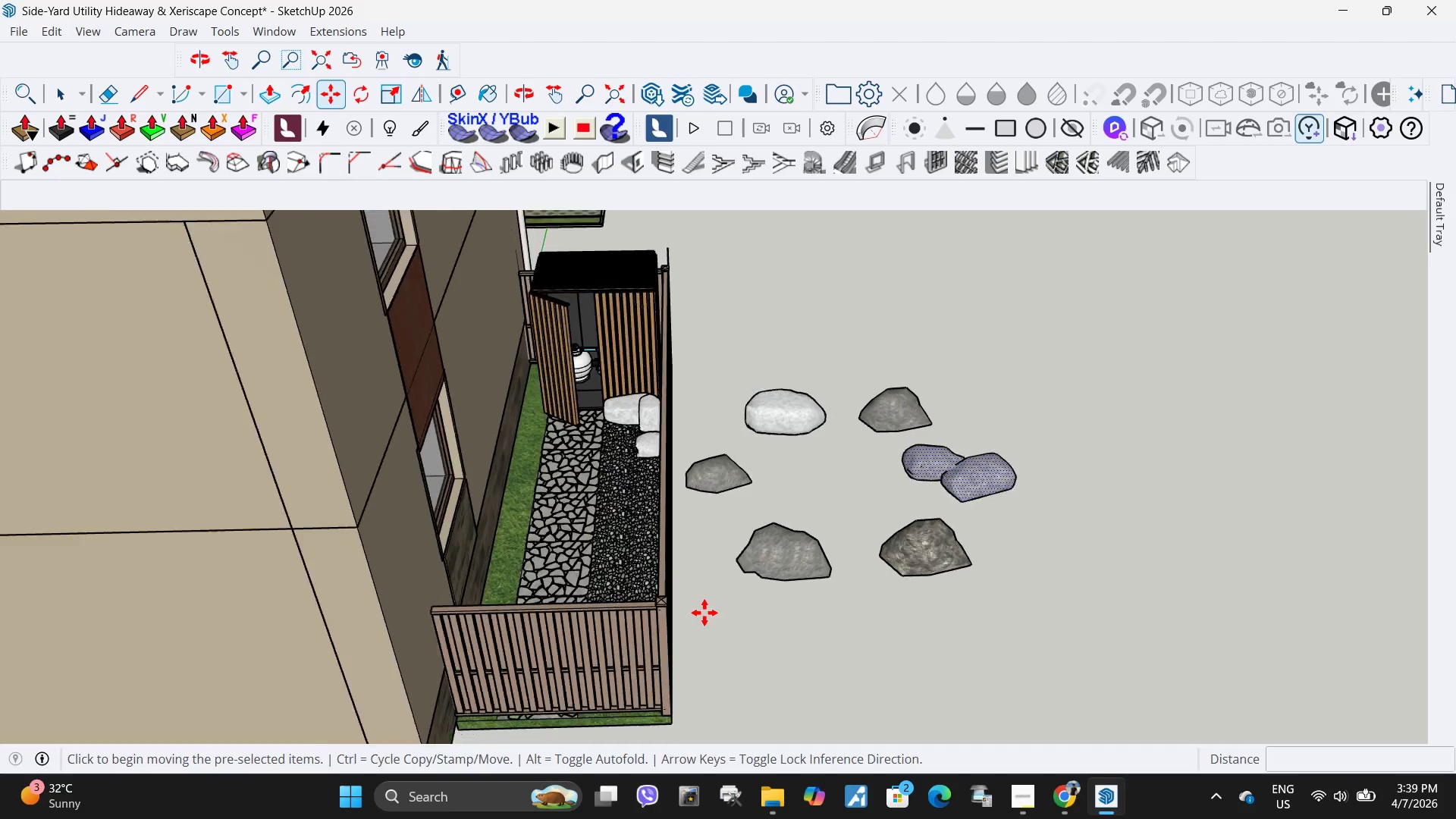 
key(Escape)
 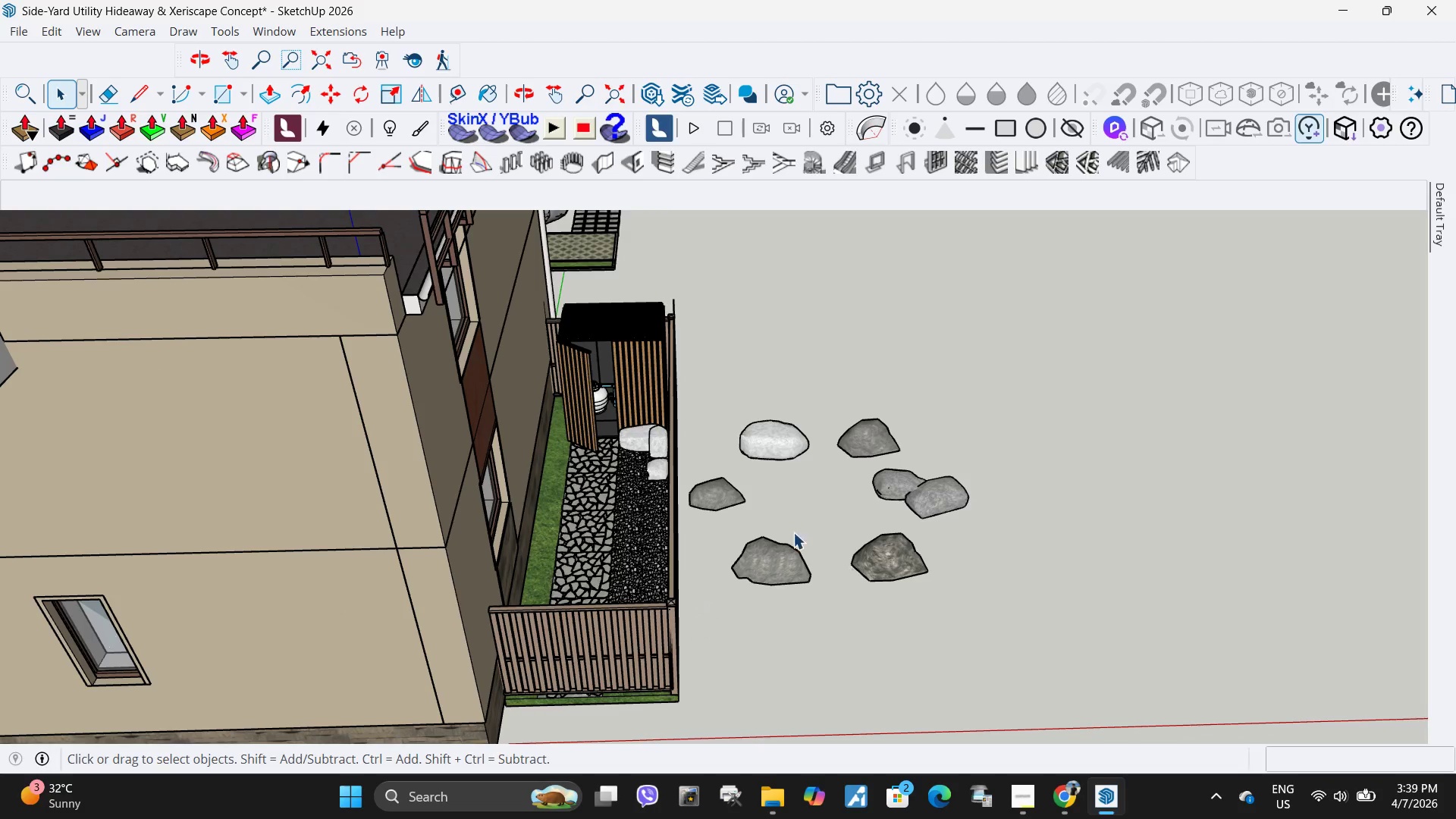 
key(Escape)
 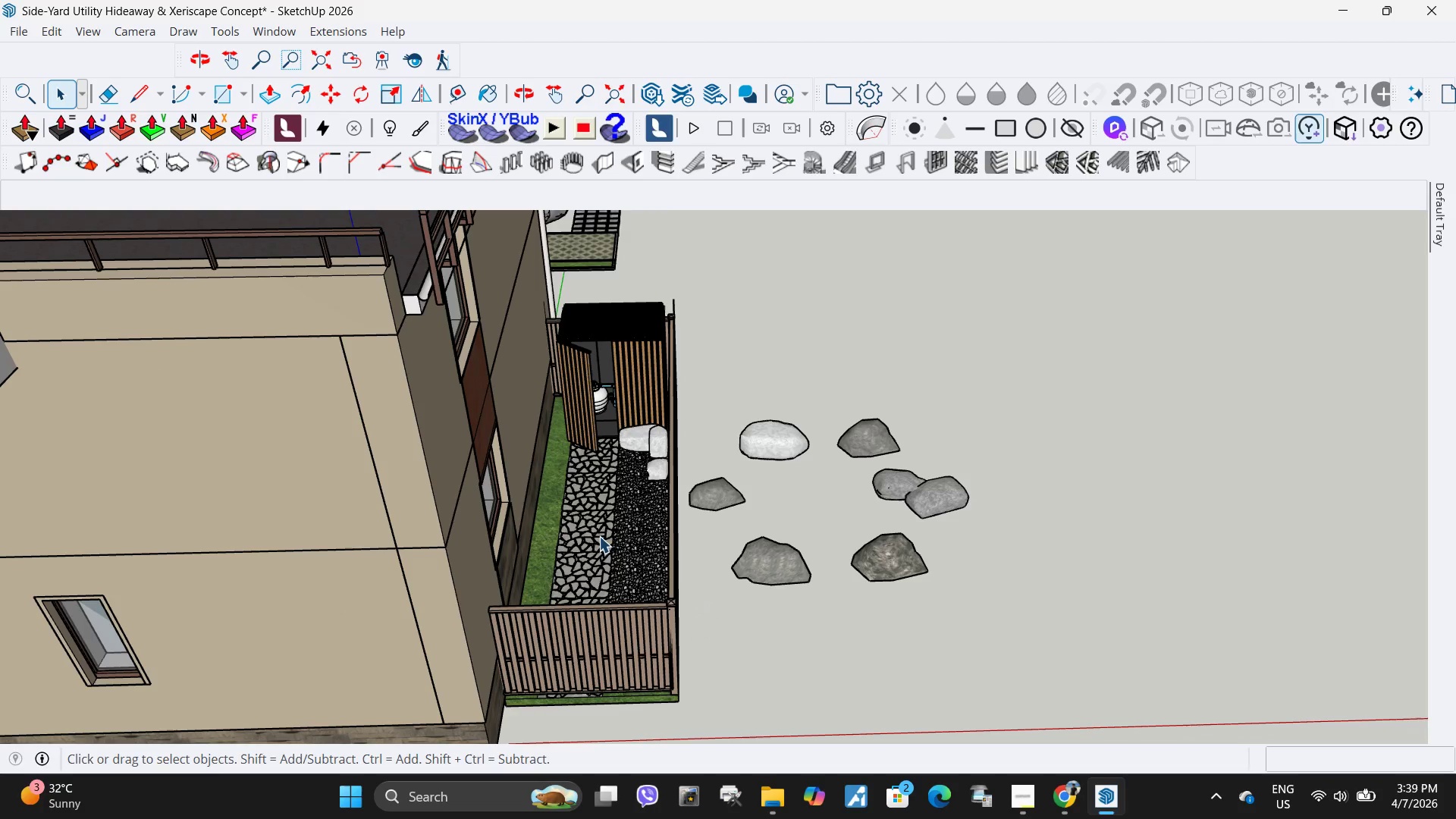 
left_click([604, 536])
 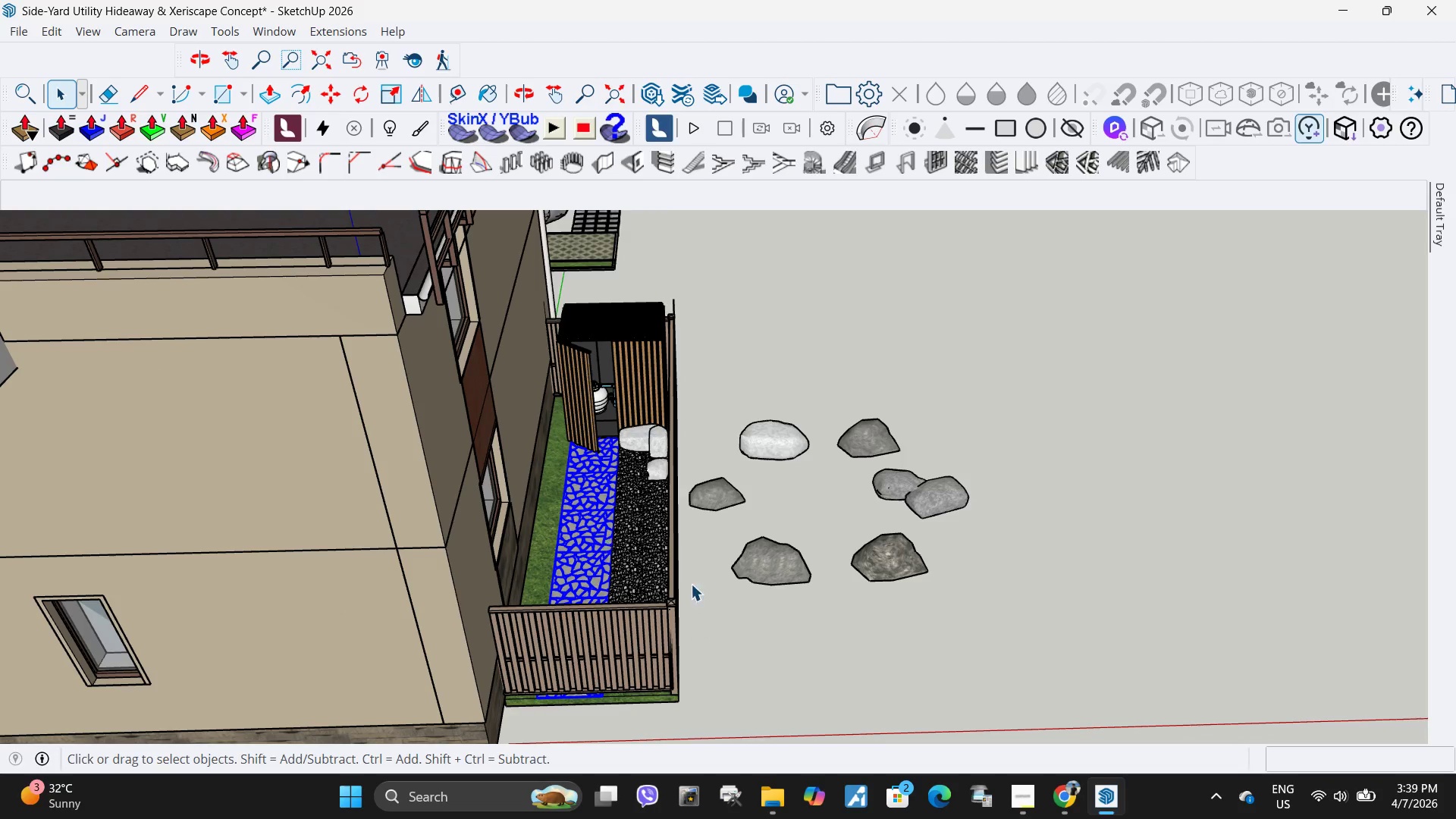 
key(M)
 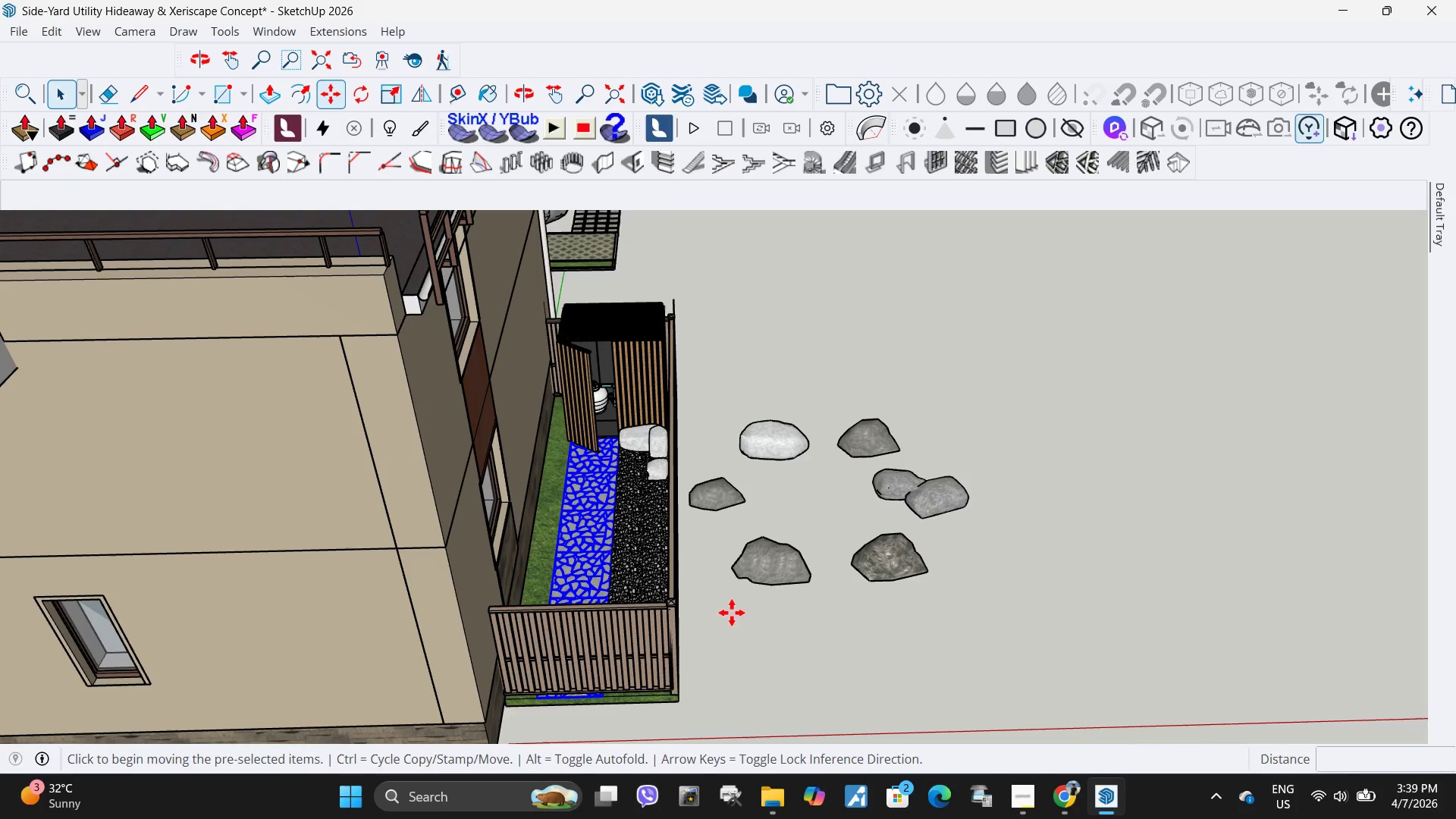 
left_click([732, 613])
 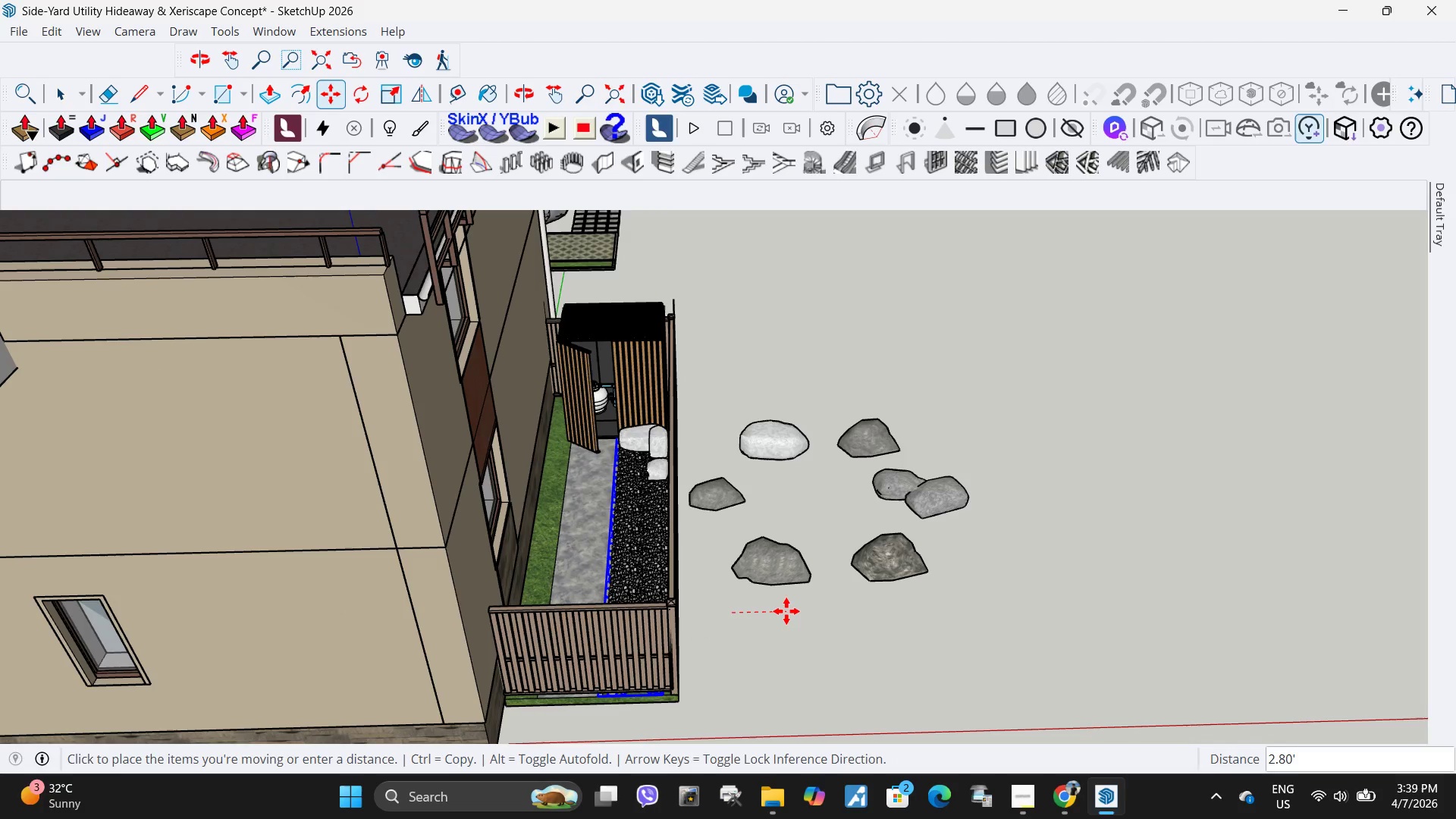 
key(Escape)
 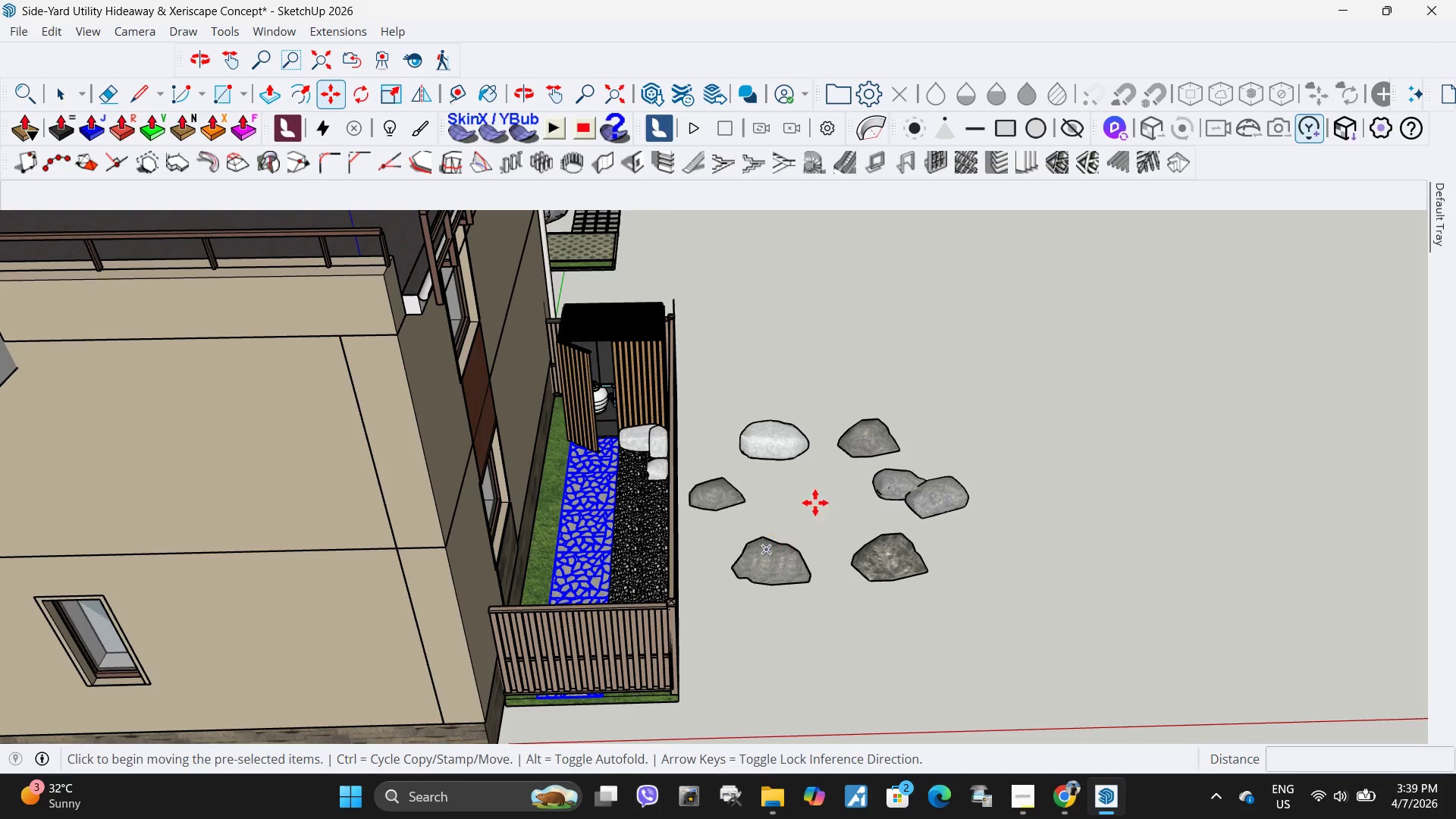 
key(Space)
 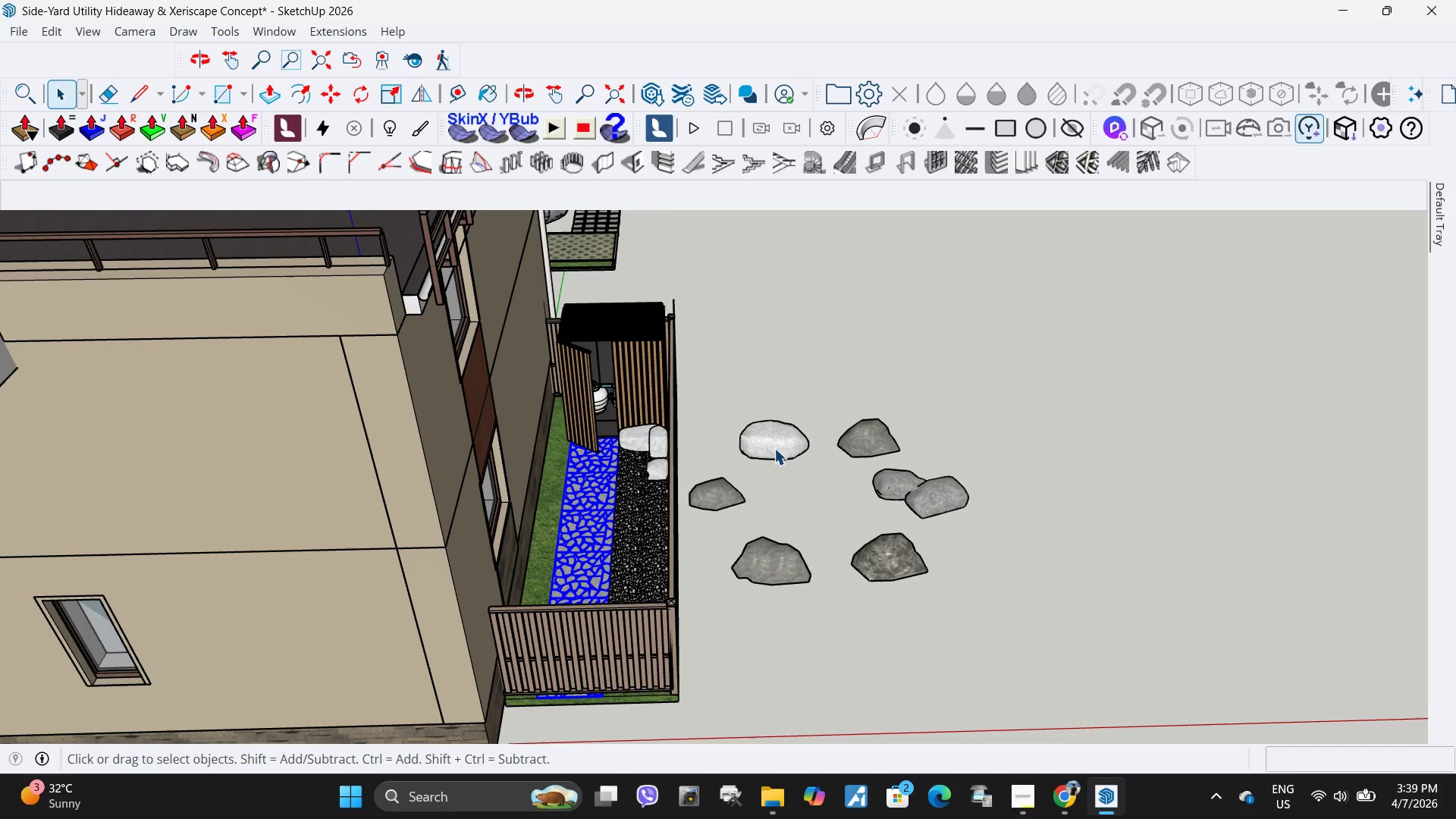 
left_click([774, 448])
 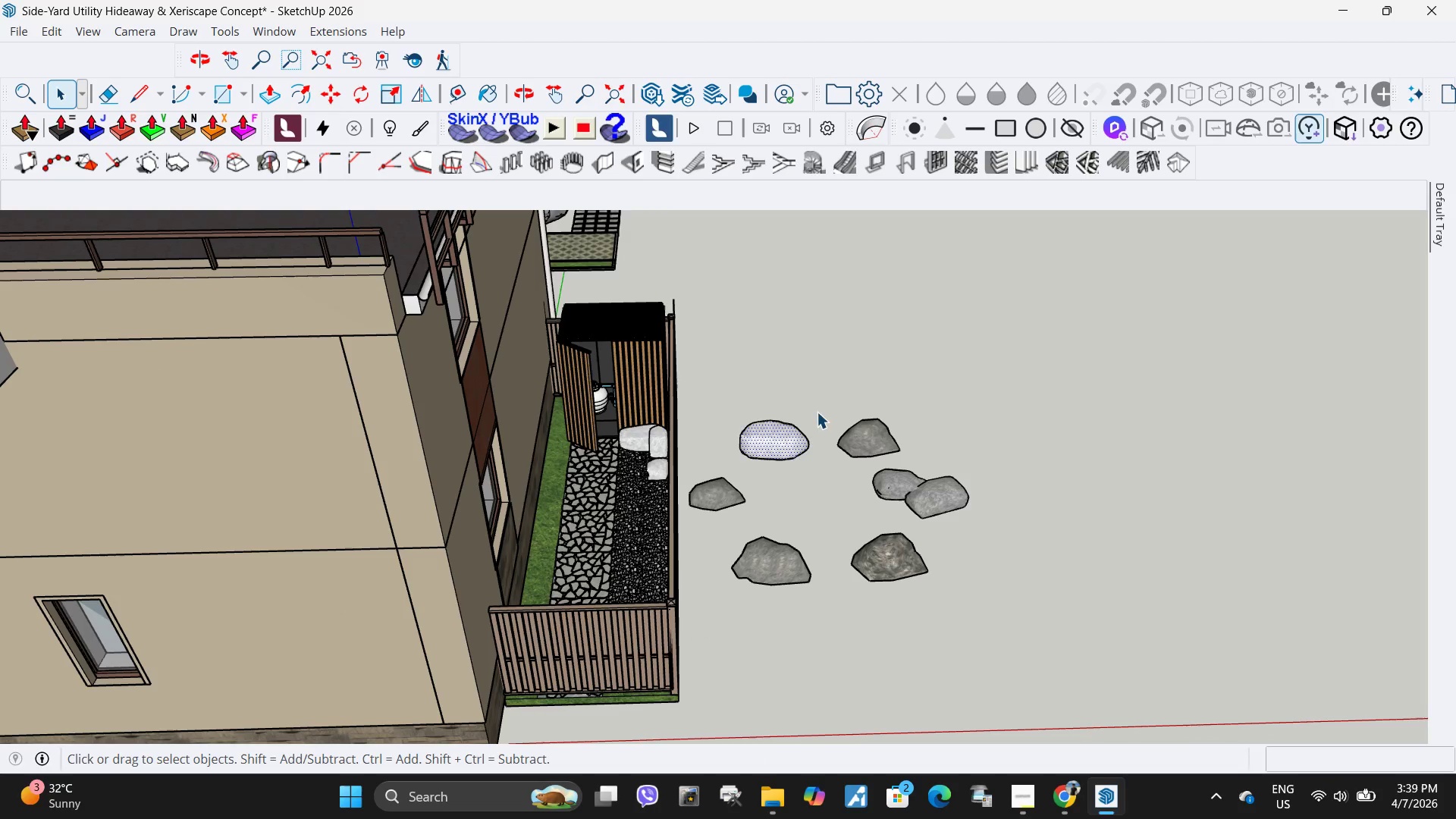 
key(M)
 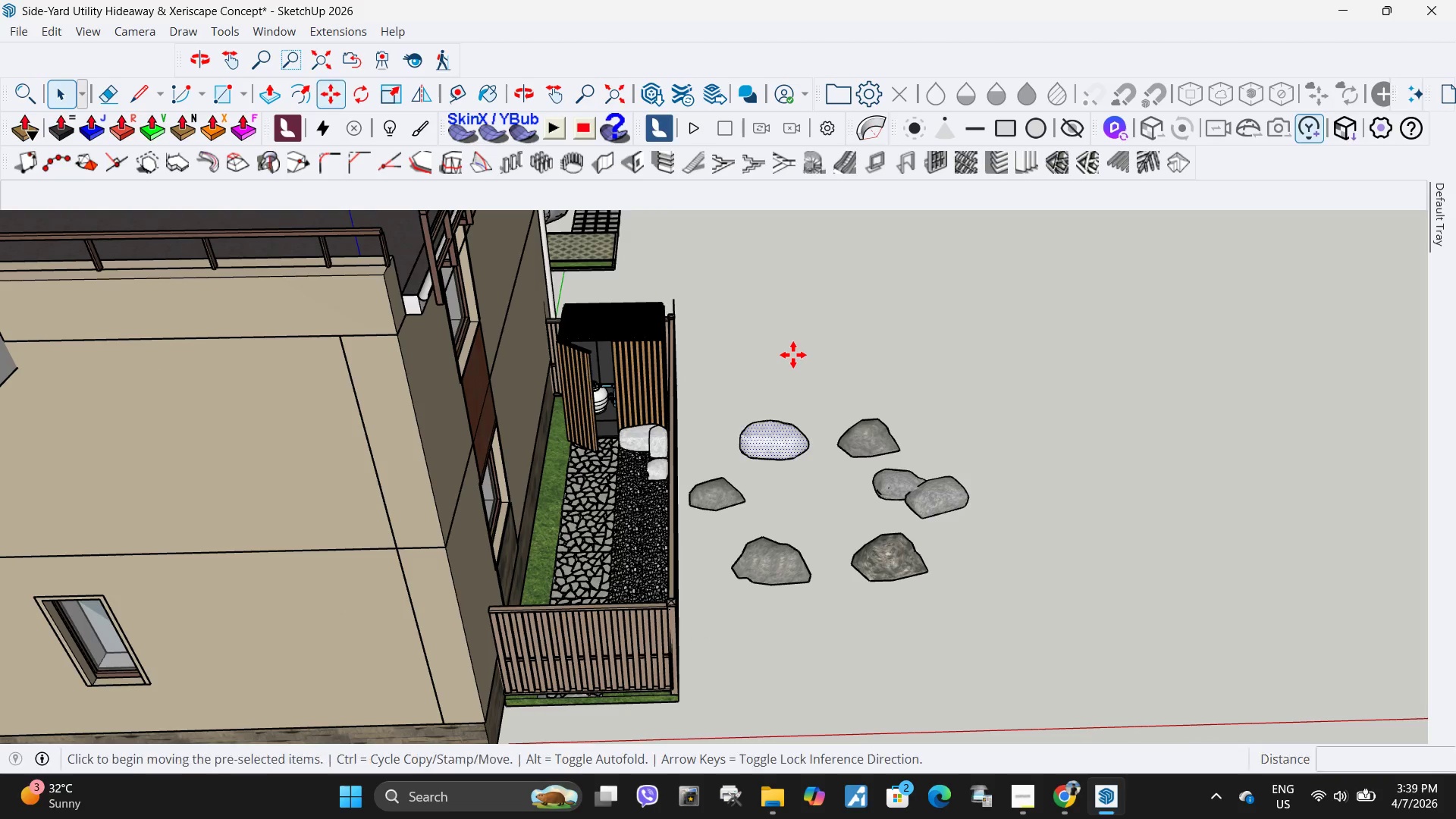 
left_click([793, 355])
 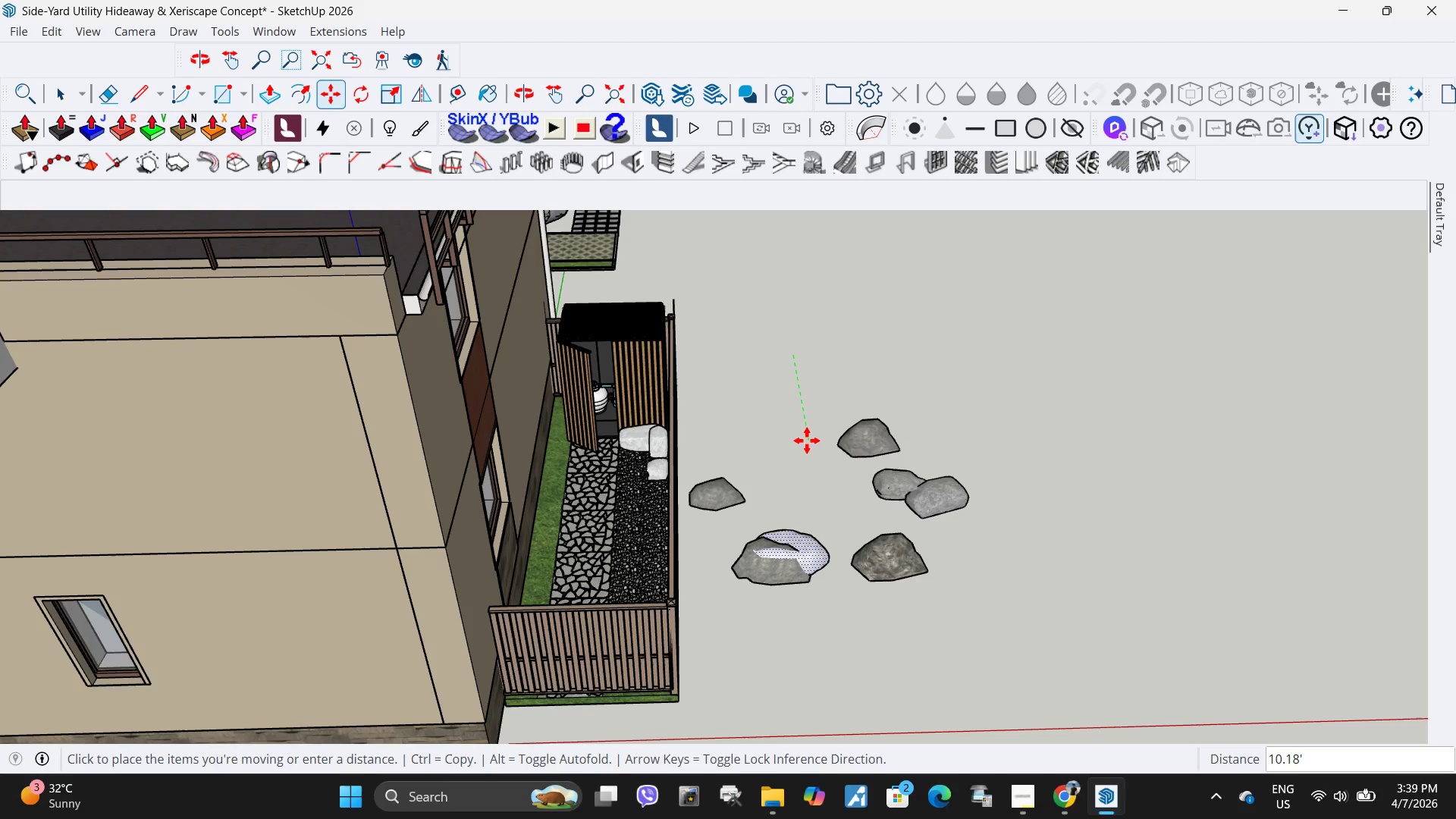 
left_click([807, 441])
 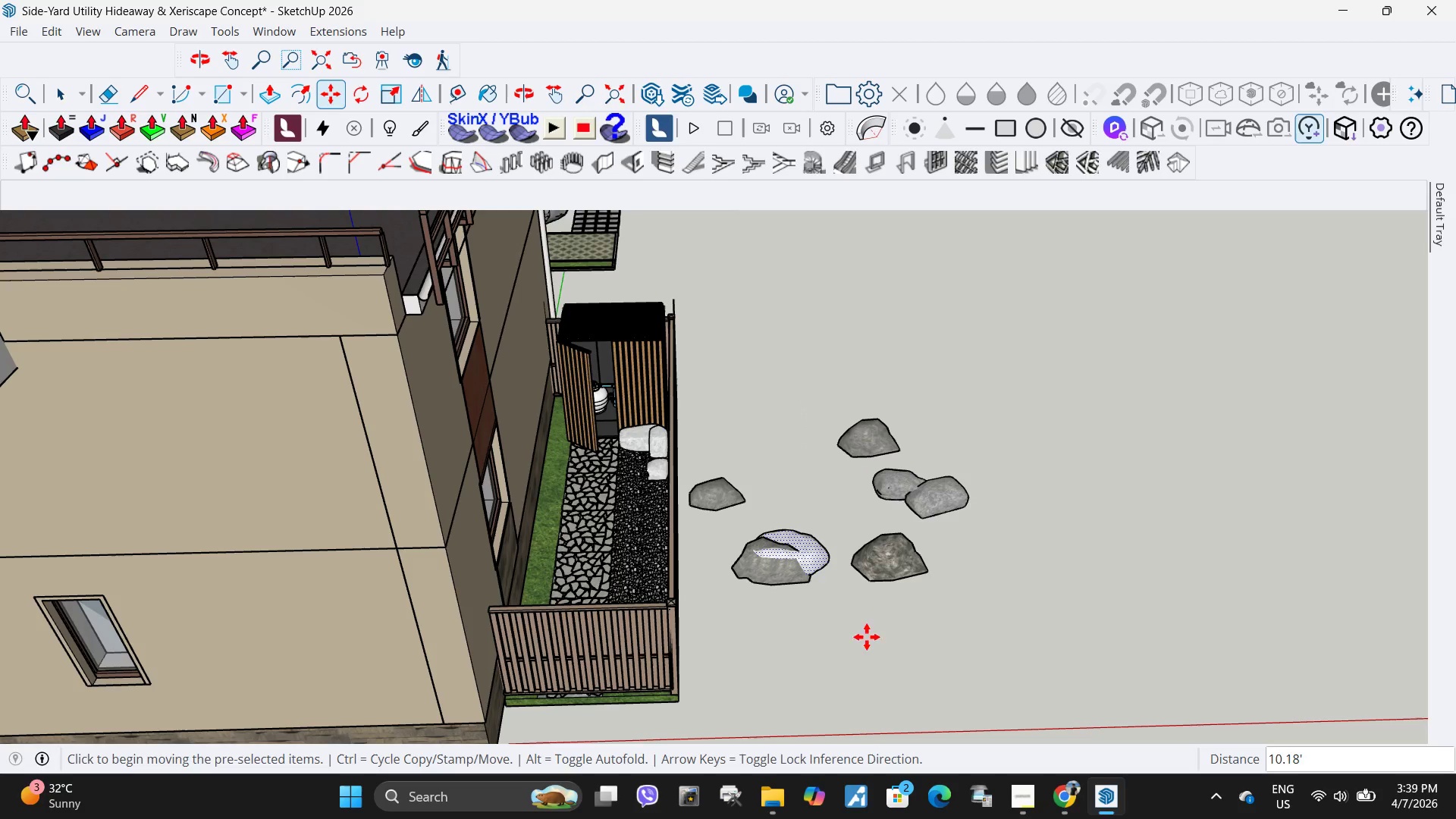 
left_click_drag(start_coordinate=[871, 651], to_coordinate=[863, 653])
 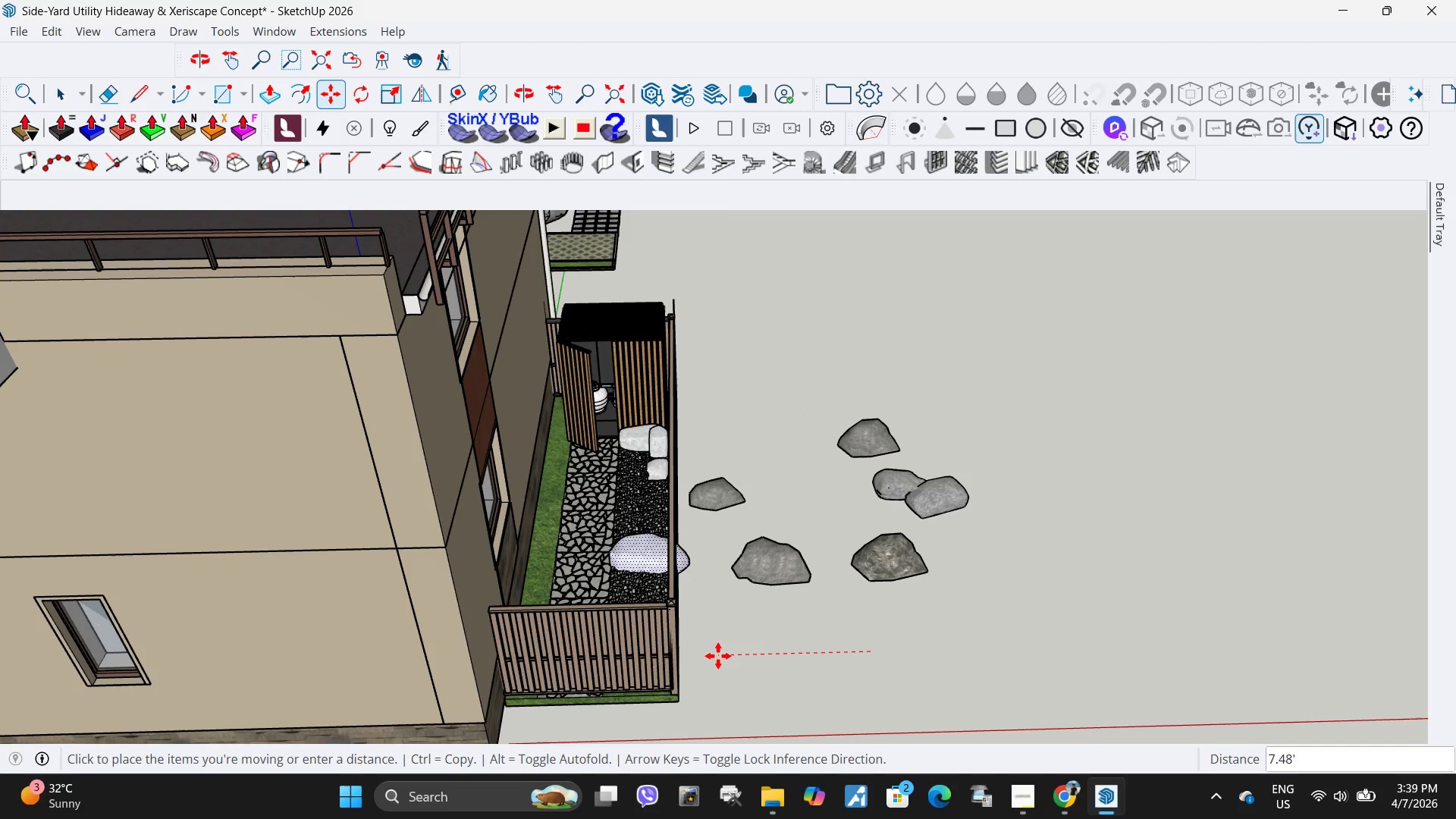 
left_click([718, 656])
 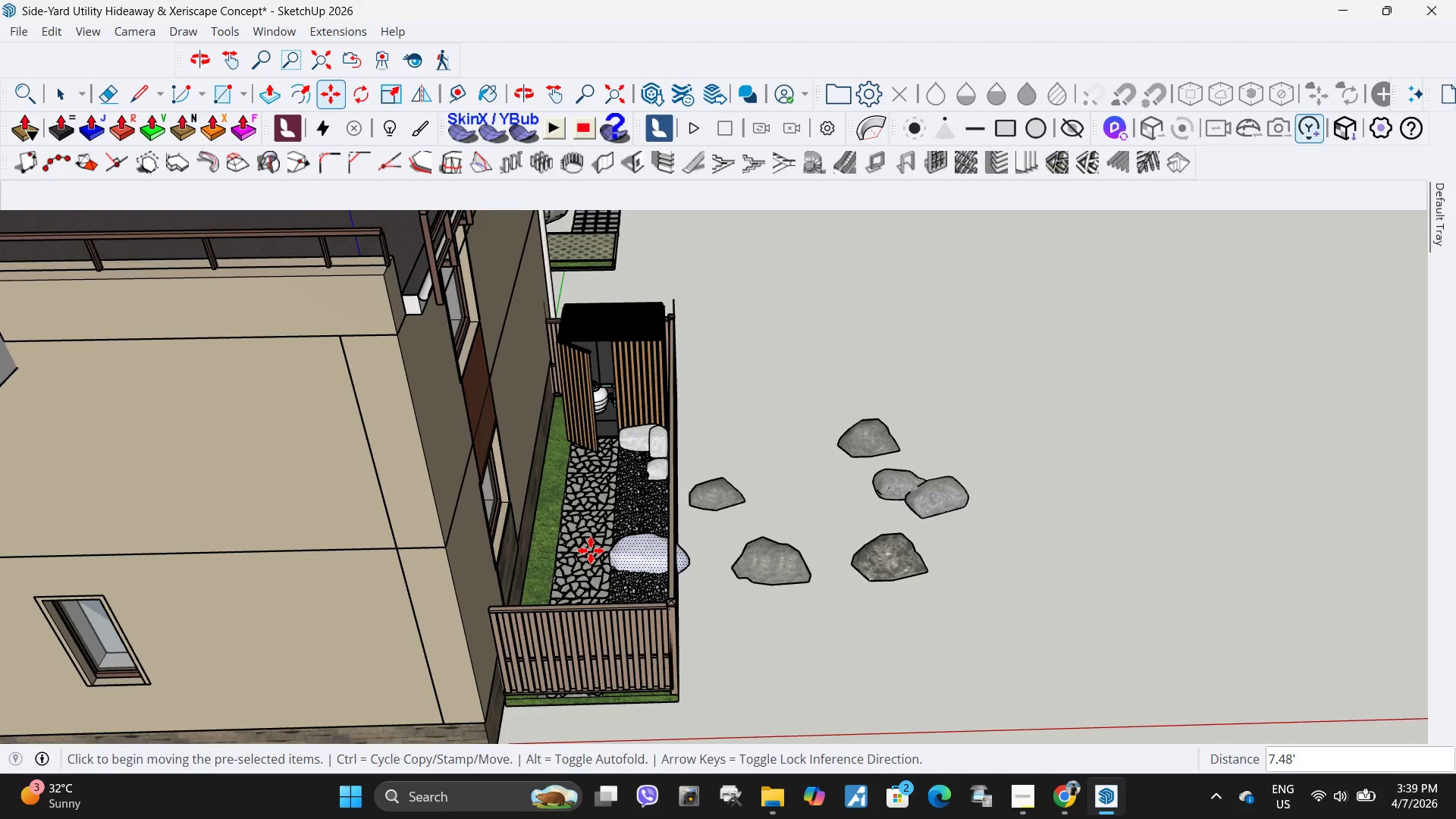 
key(Q)
 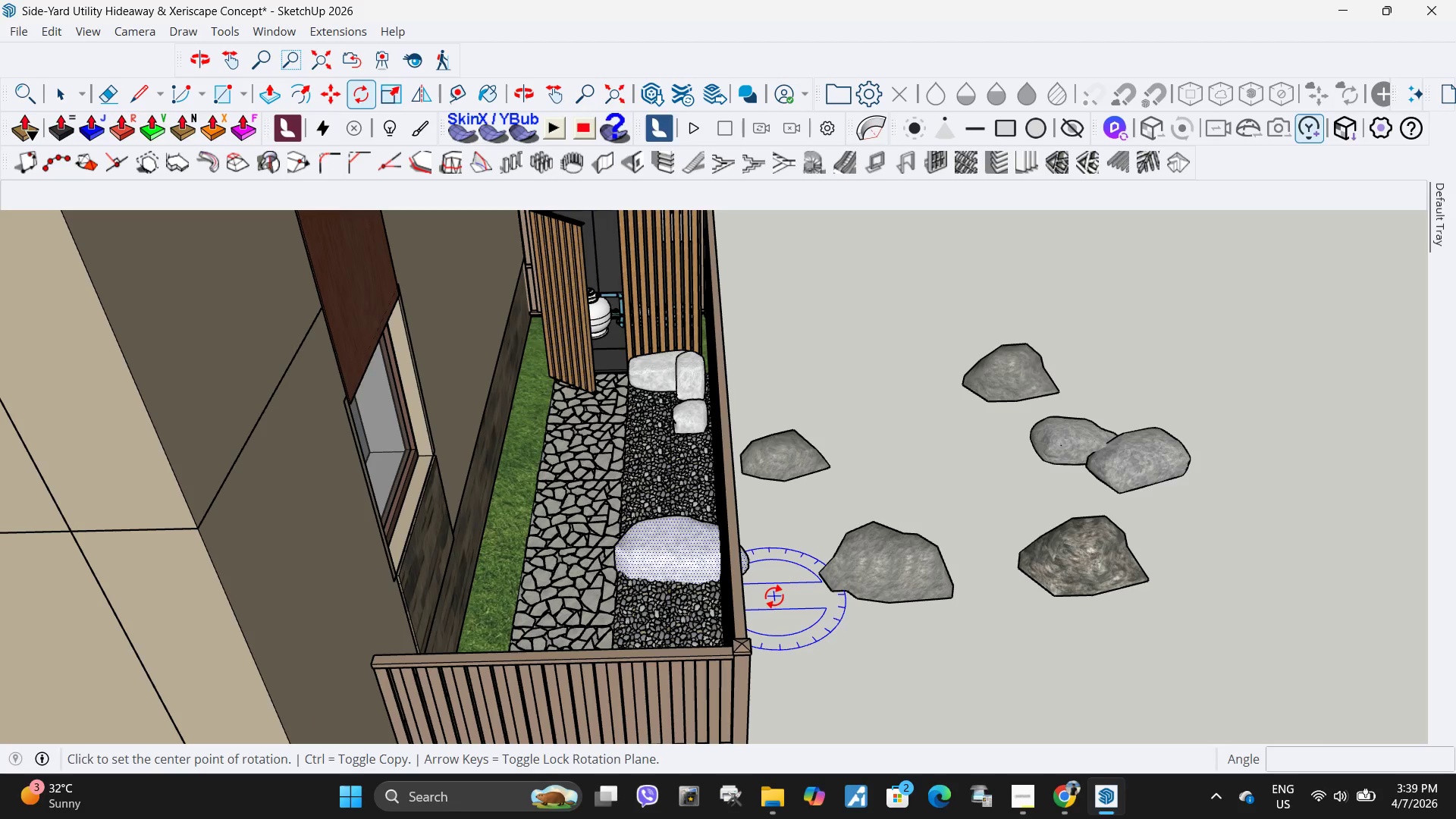 
scroll: coordinate [625, 576], scroll_direction: up, amount: 7.0
 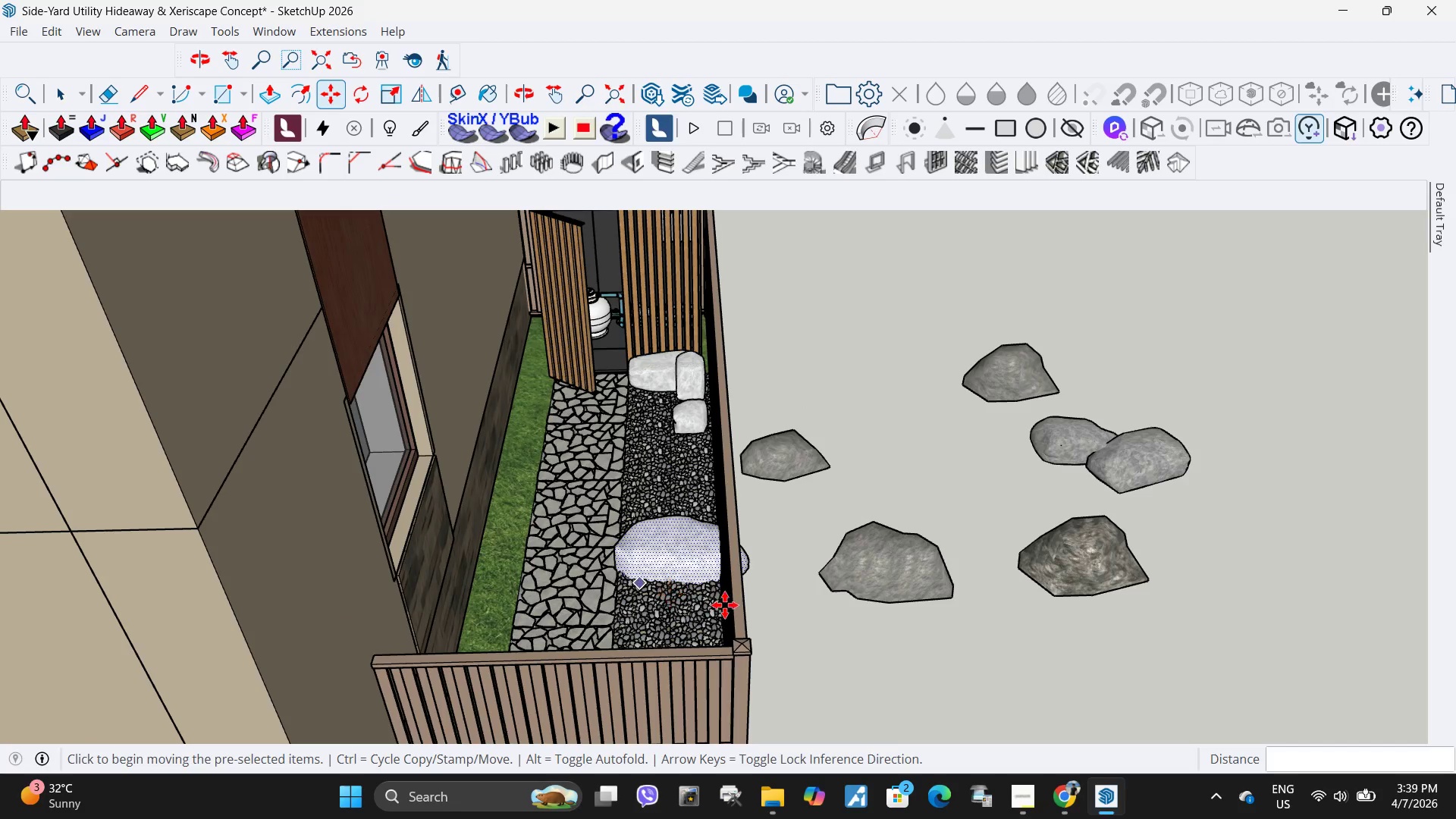 
double_click([797, 596])
 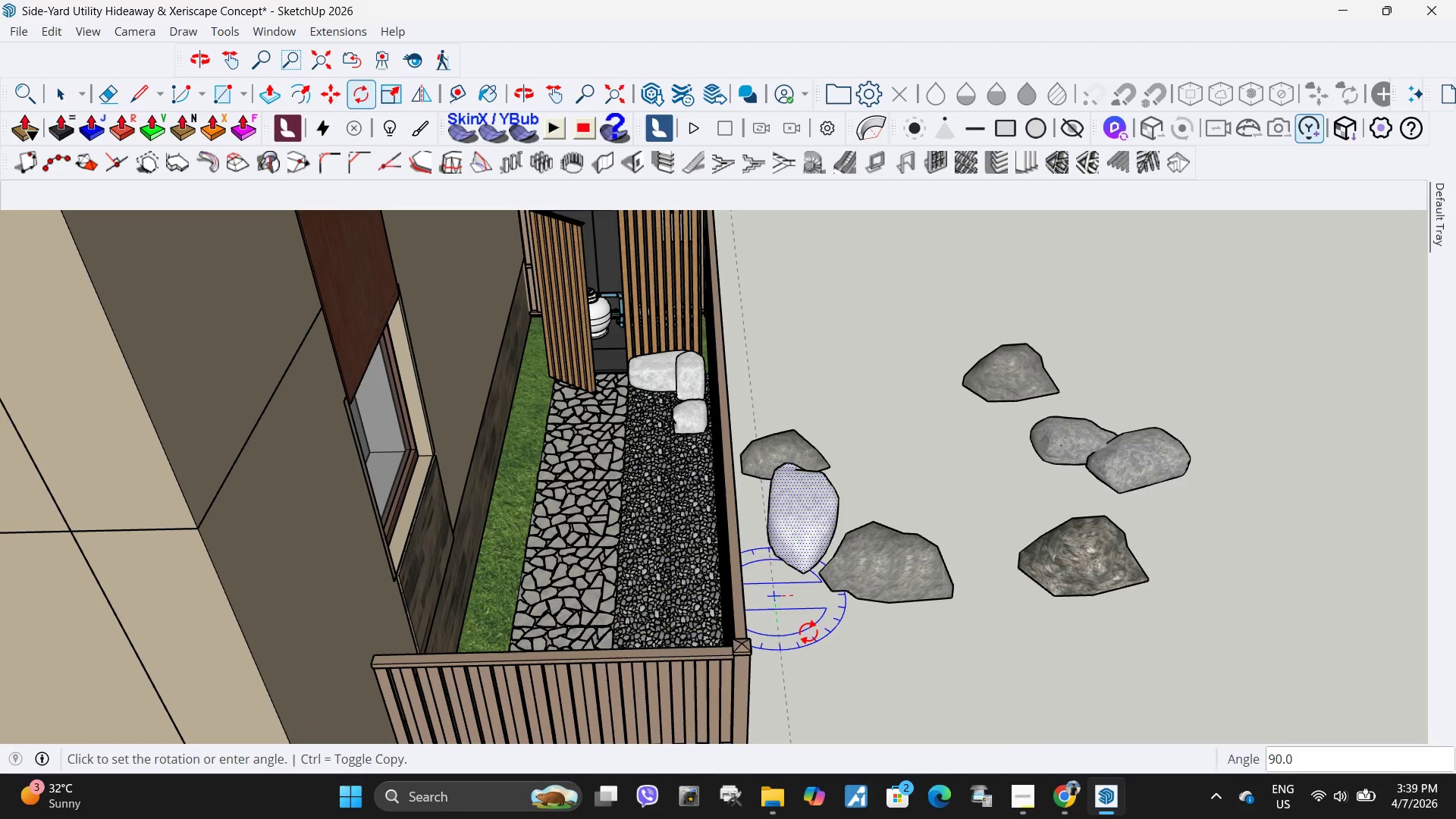 
type(mq)
 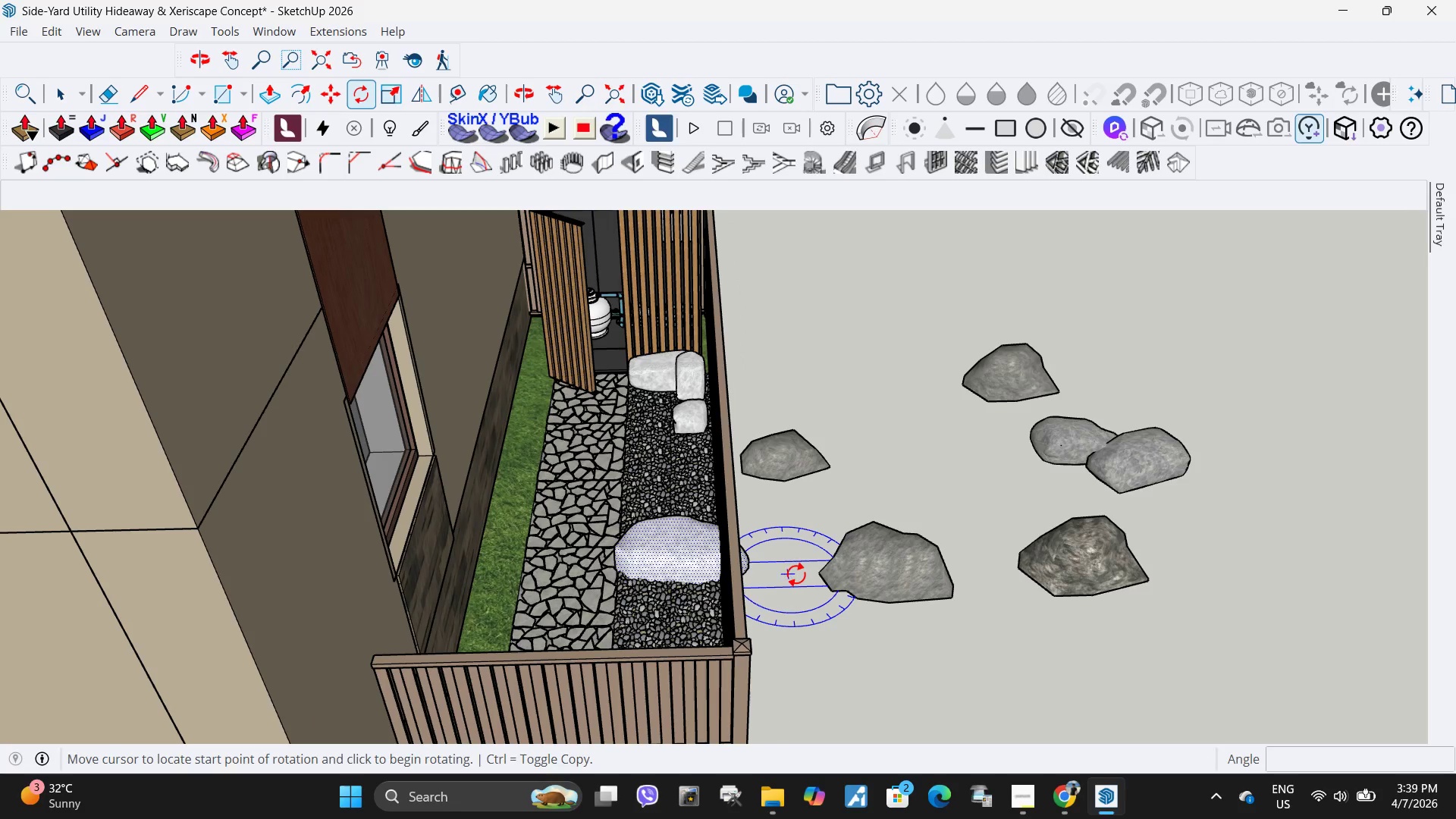 
double_click([797, 574])
 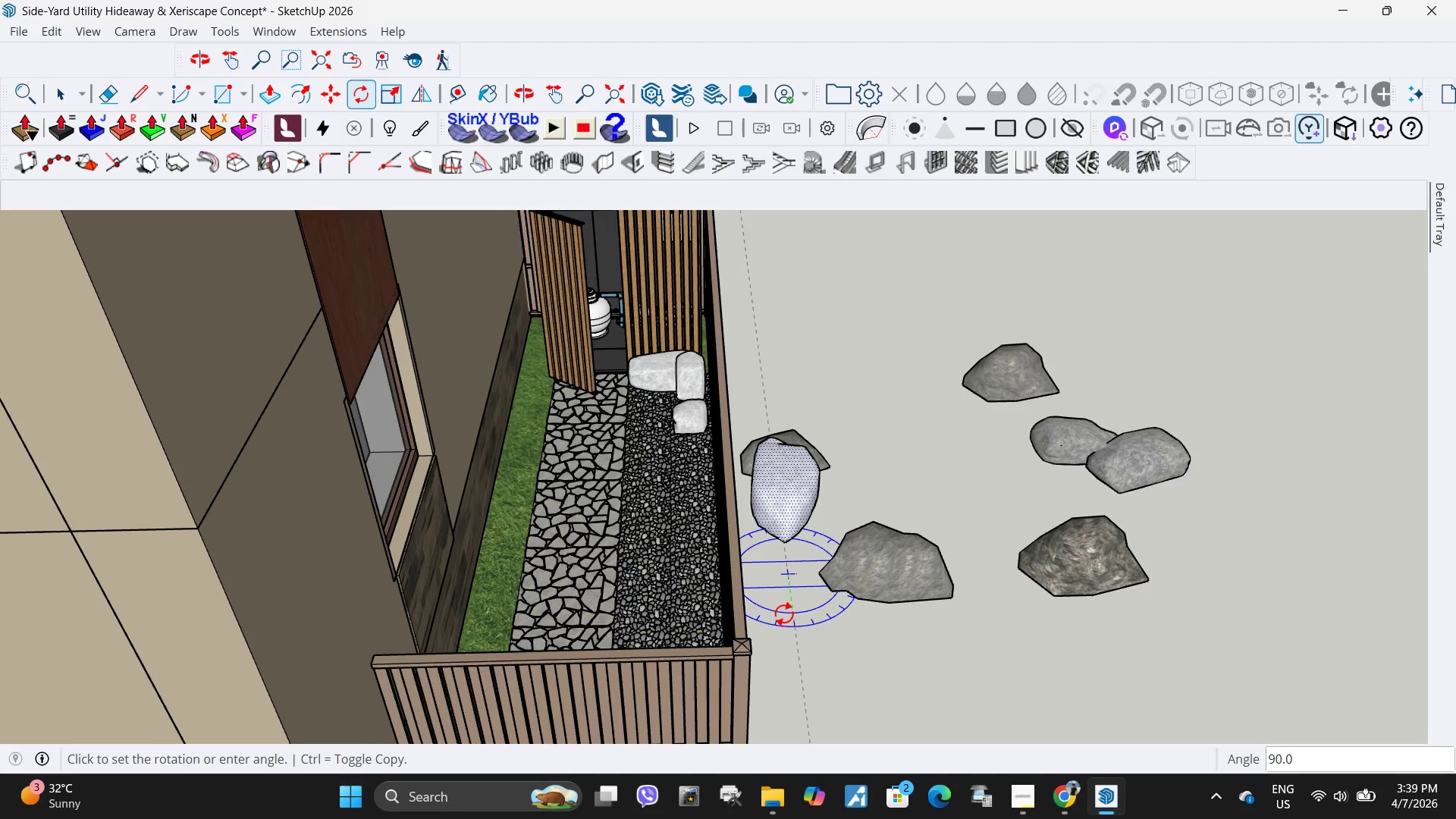 
left_click([784, 613])
 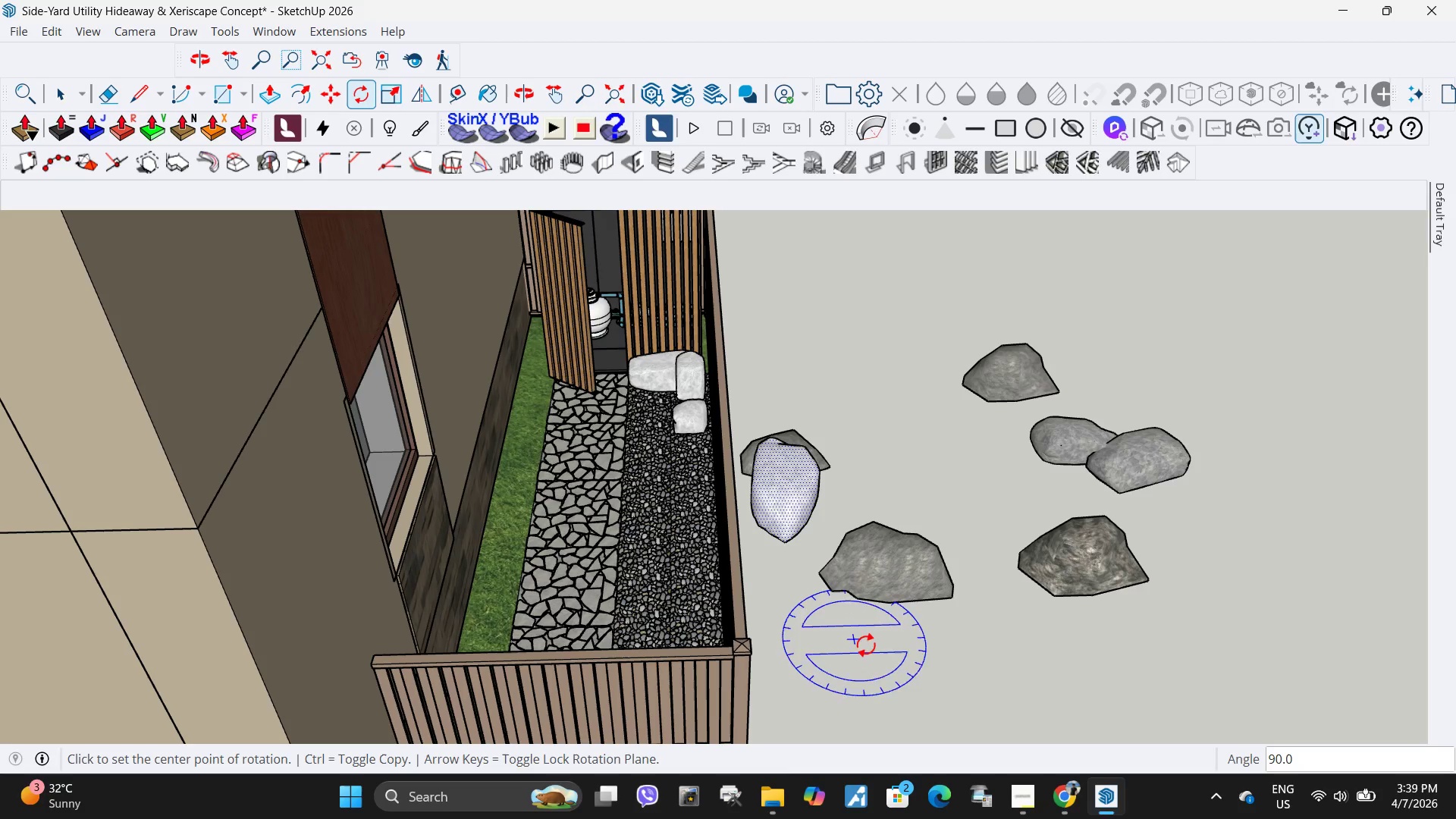 
key(M)
 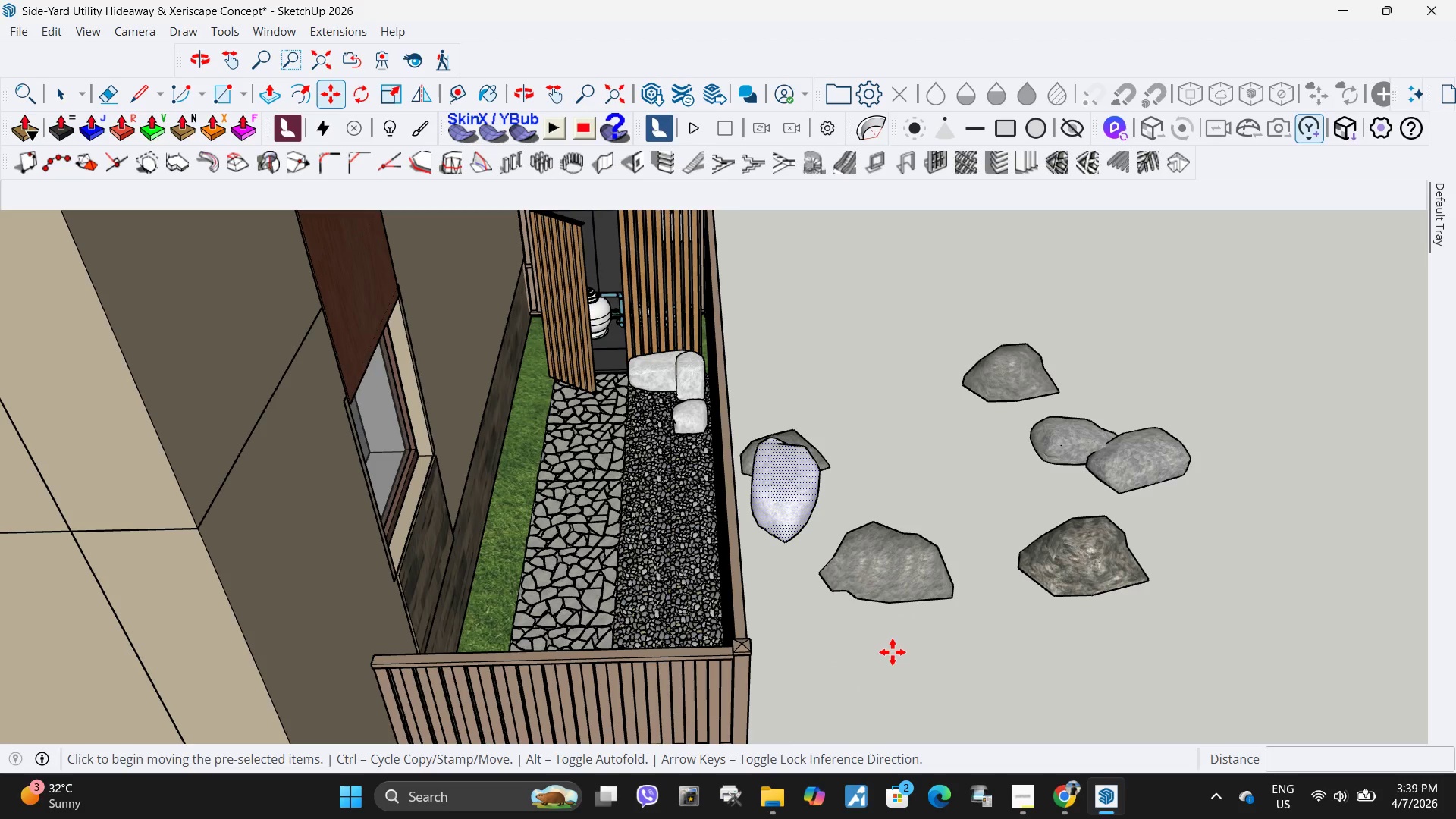 
double_click([893, 652])
 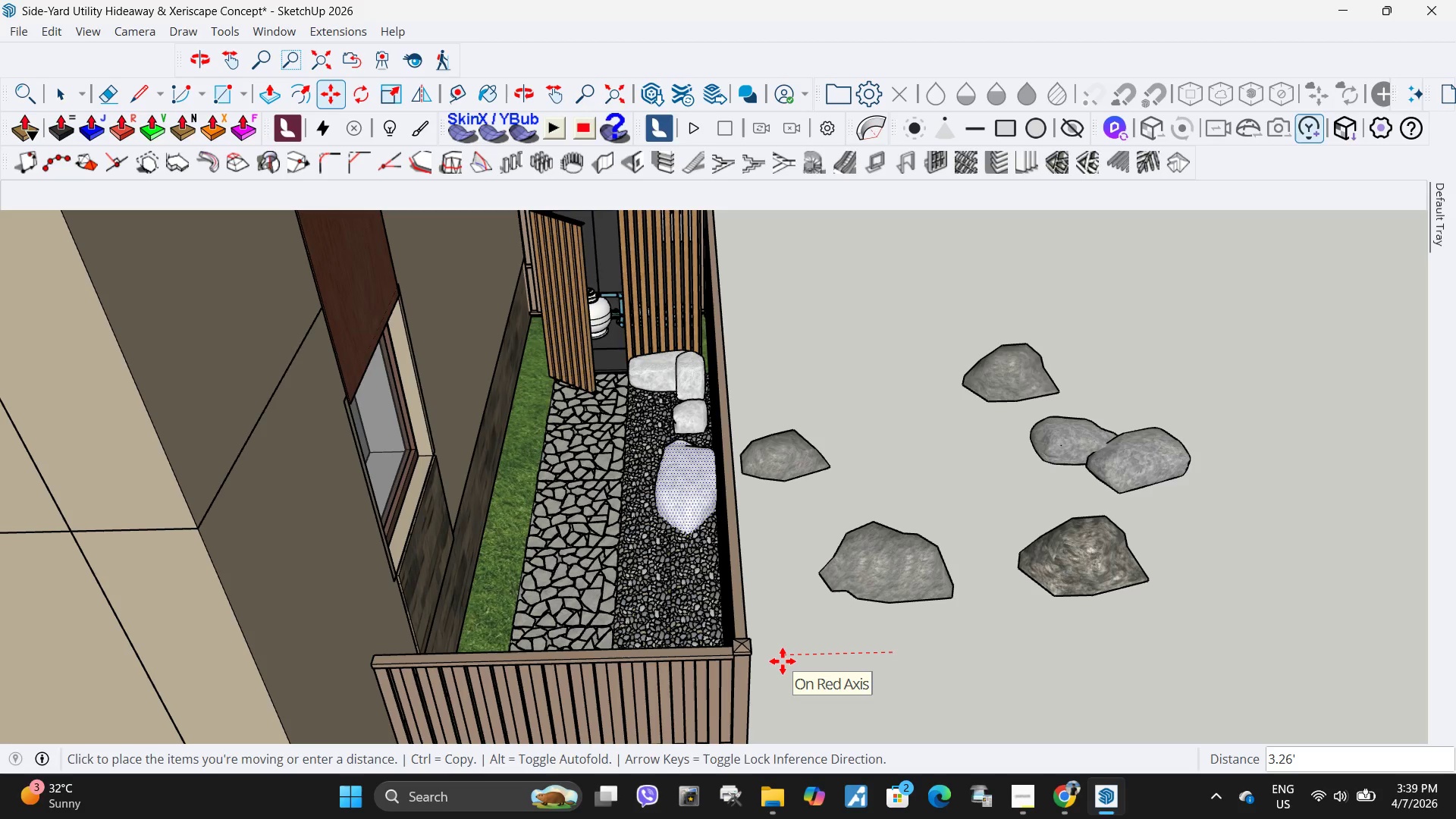 
left_click([783, 661])
 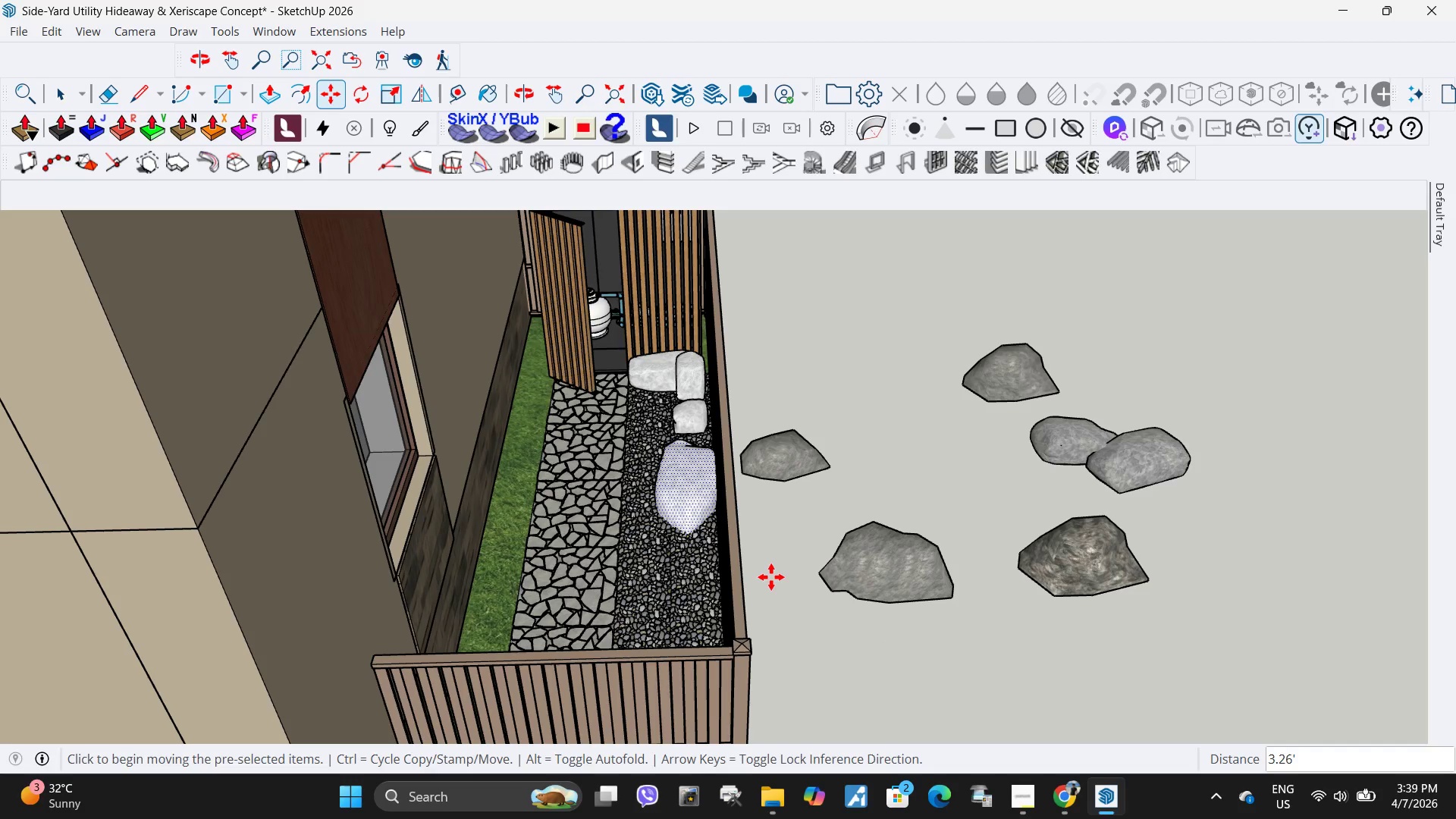 
double_click([771, 577])
 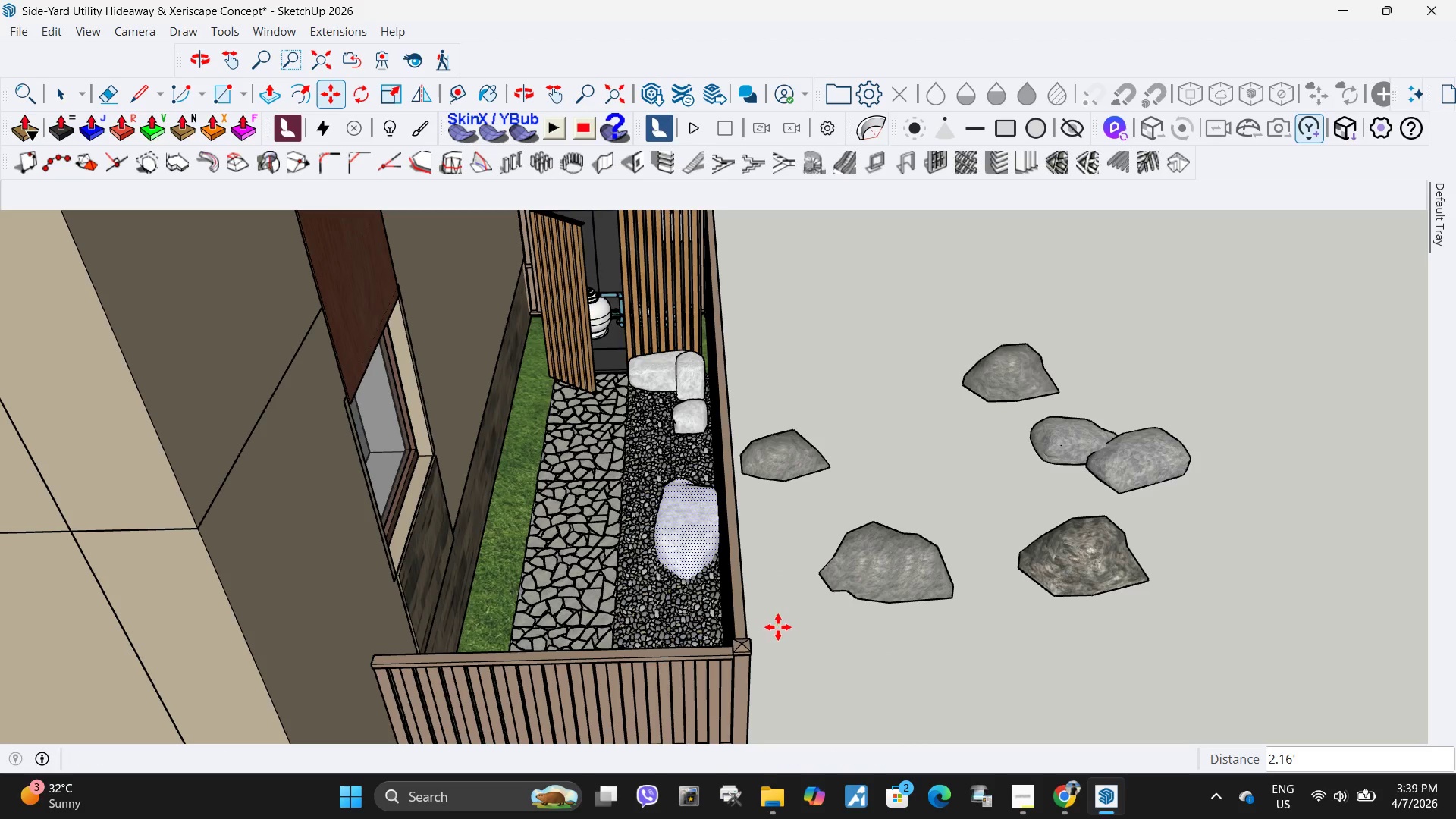 
double_click([772, 538])
 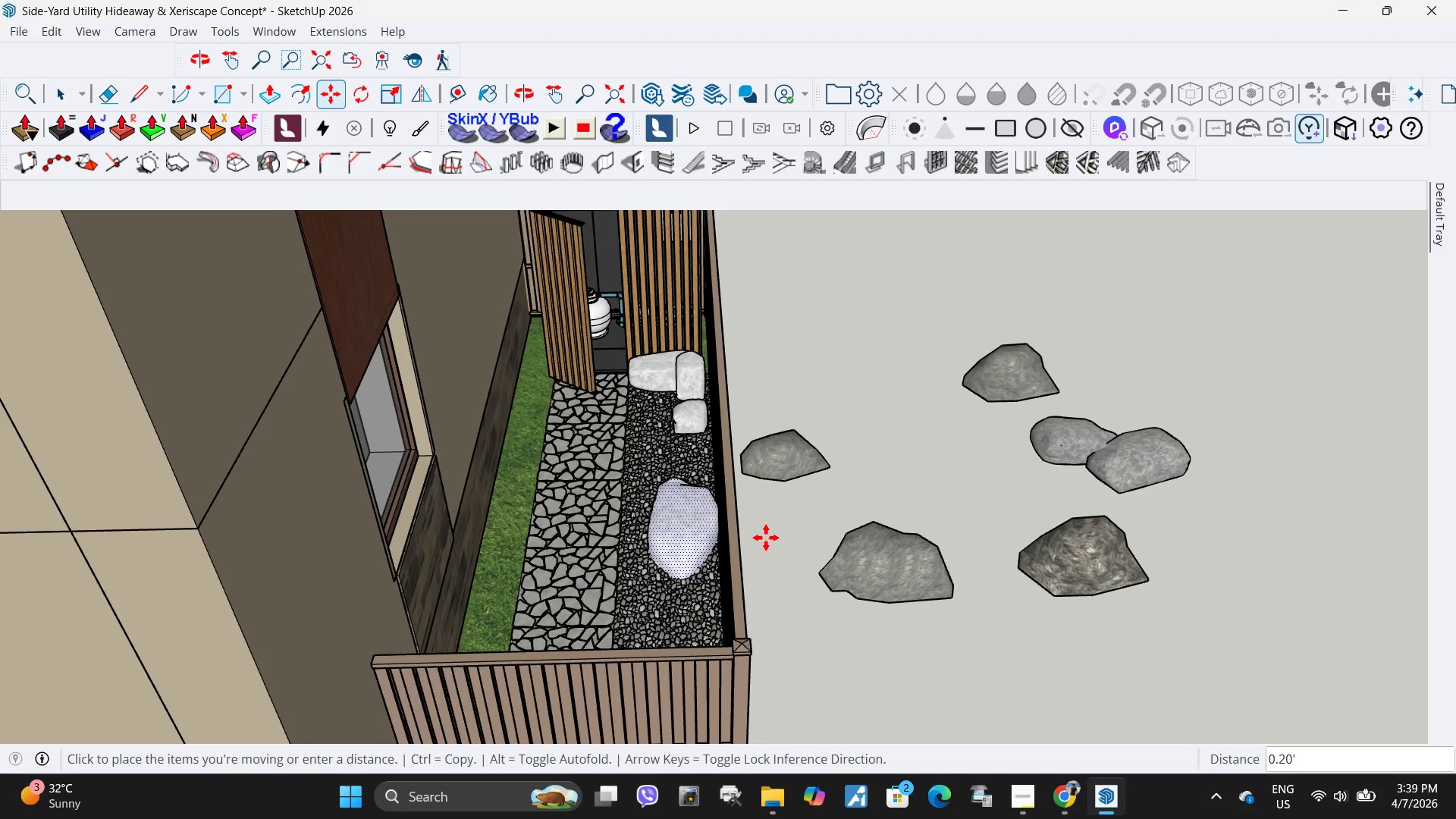 
left_click([766, 538])
 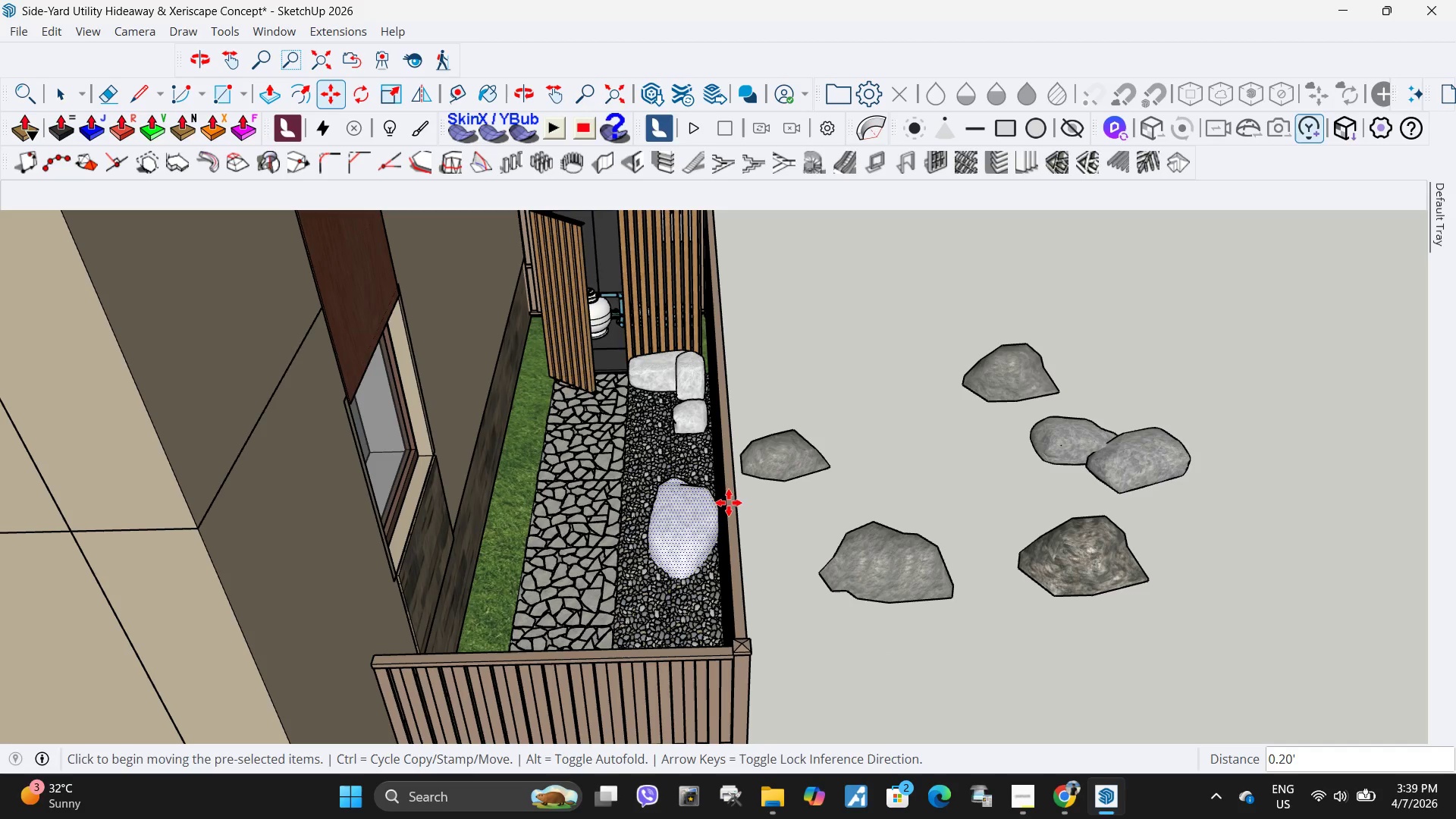 
scroll: coordinate [774, 536], scroll_direction: up, amount: 19.0
 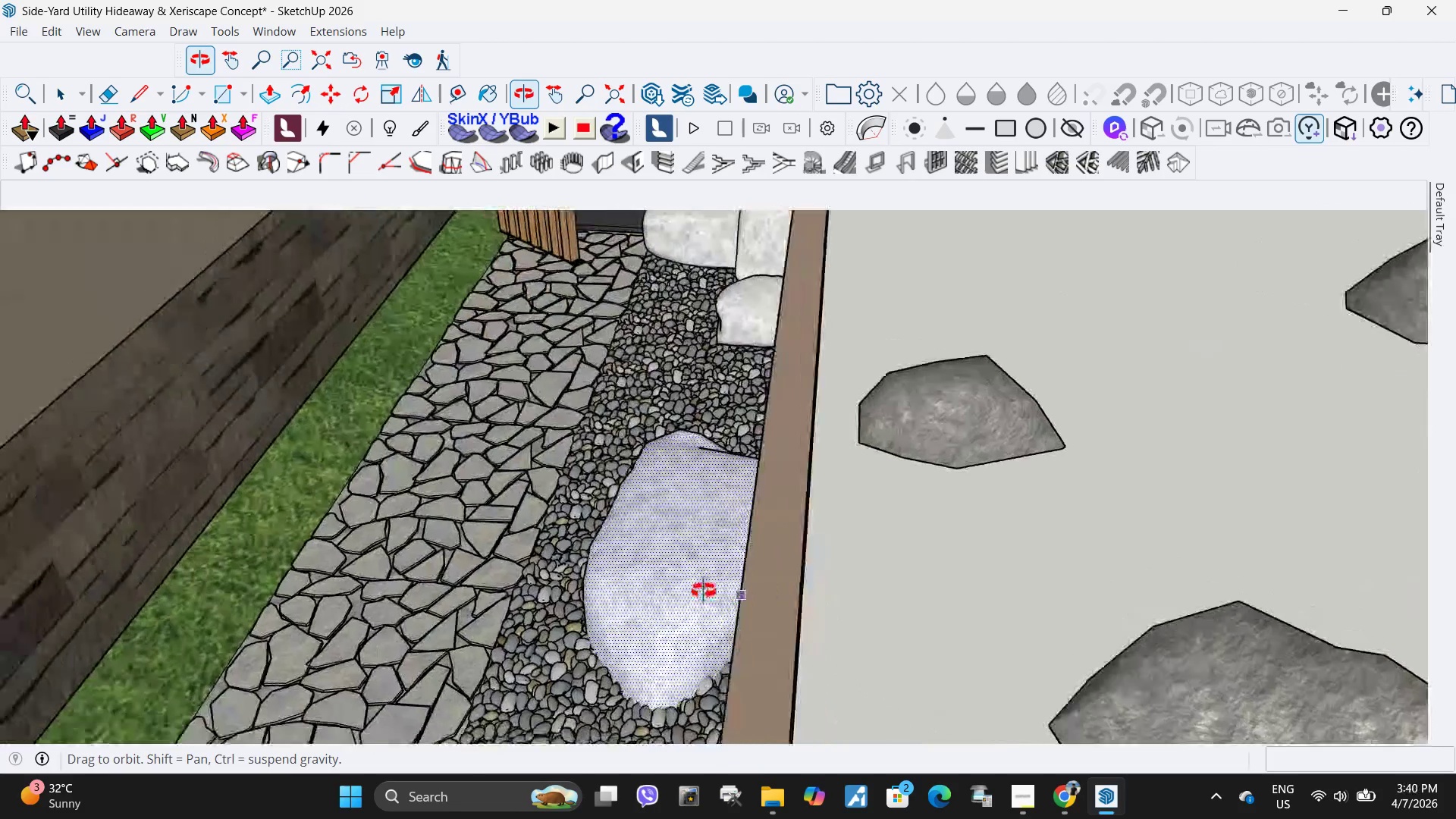 
scroll: coordinate [692, 533], scroll_direction: down, amount: 15.0
 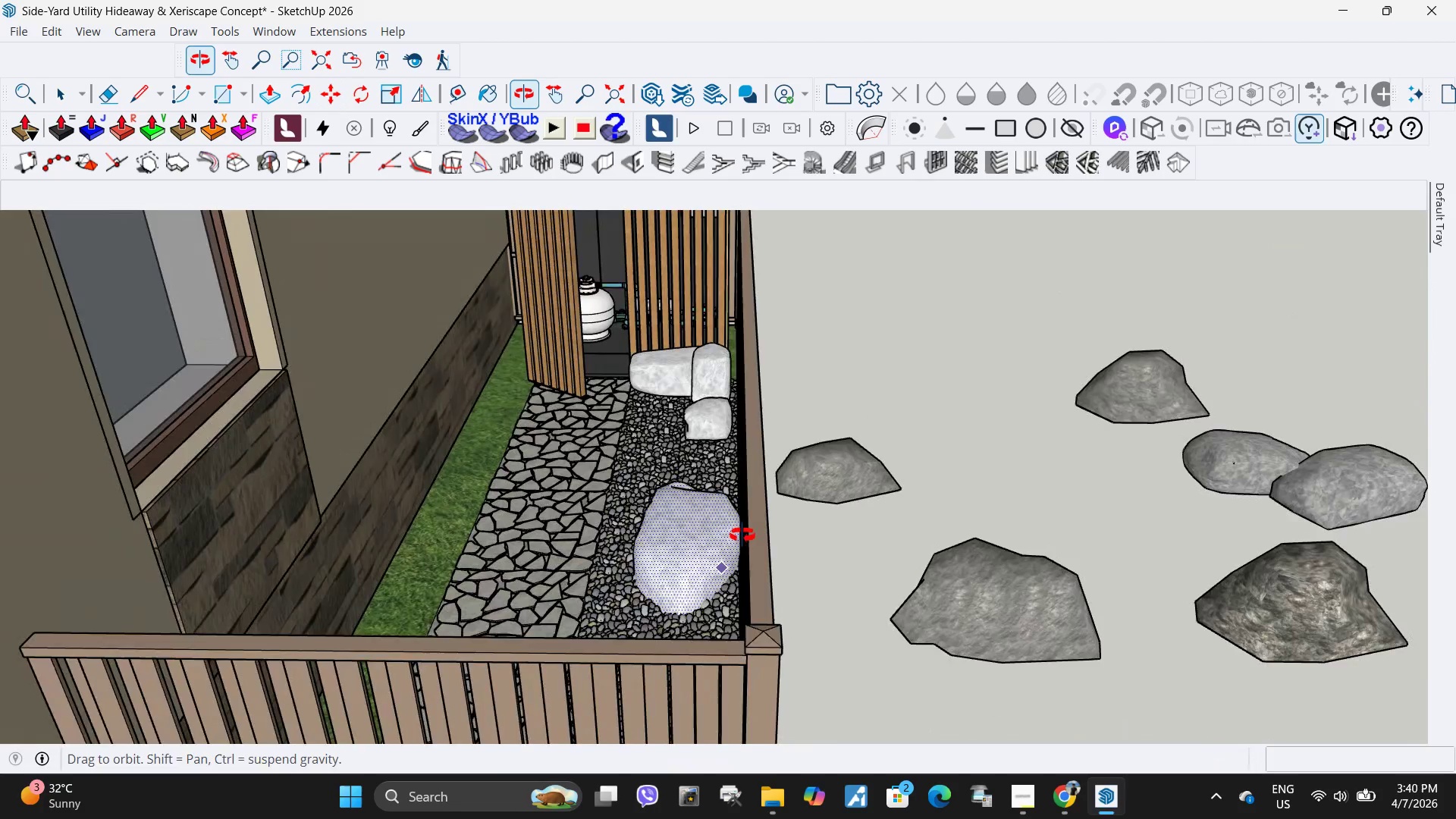 
scroll: coordinate [770, 529], scroll_direction: up, amount: 14.0
 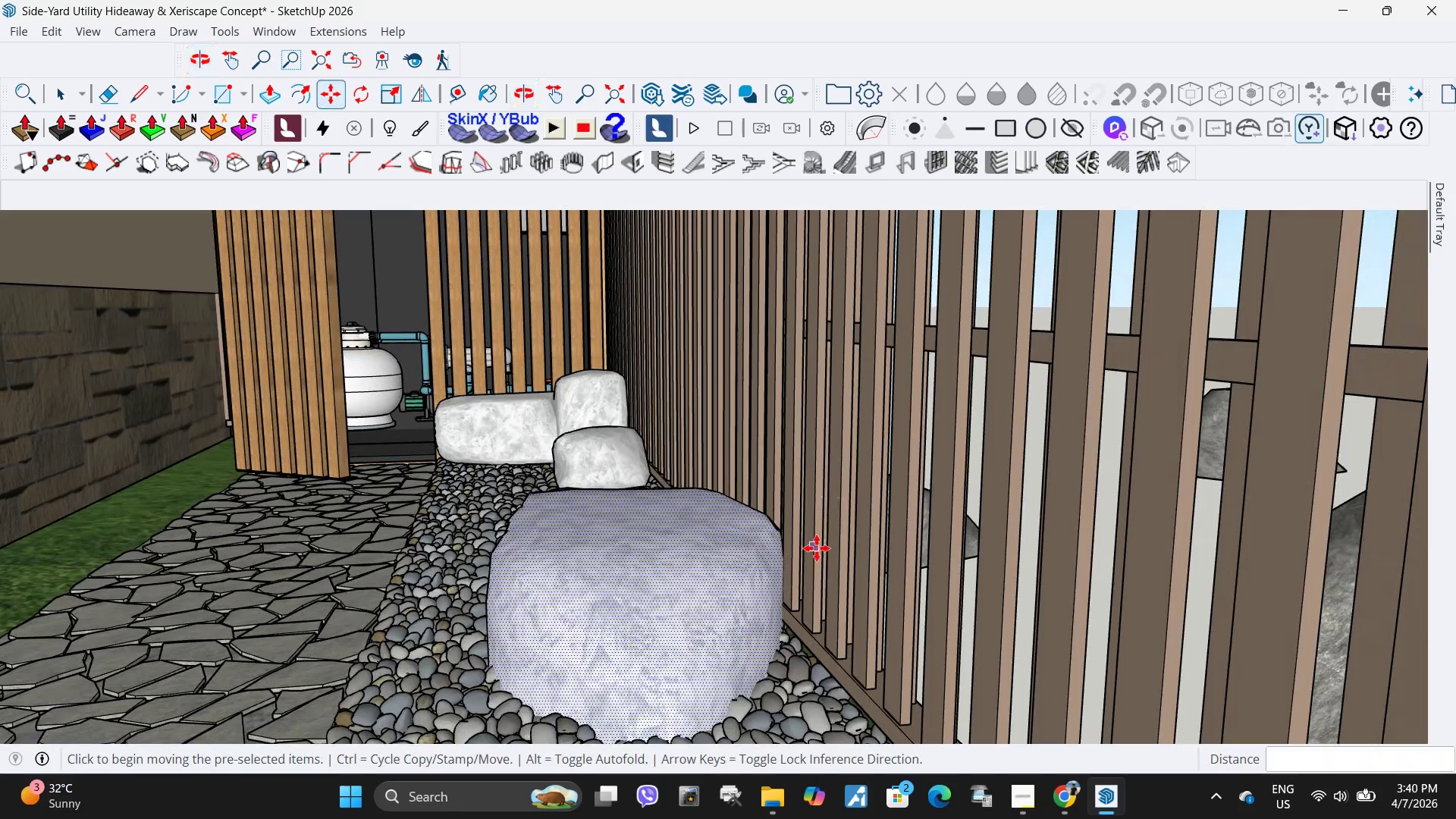 
double_click([817, 548])
 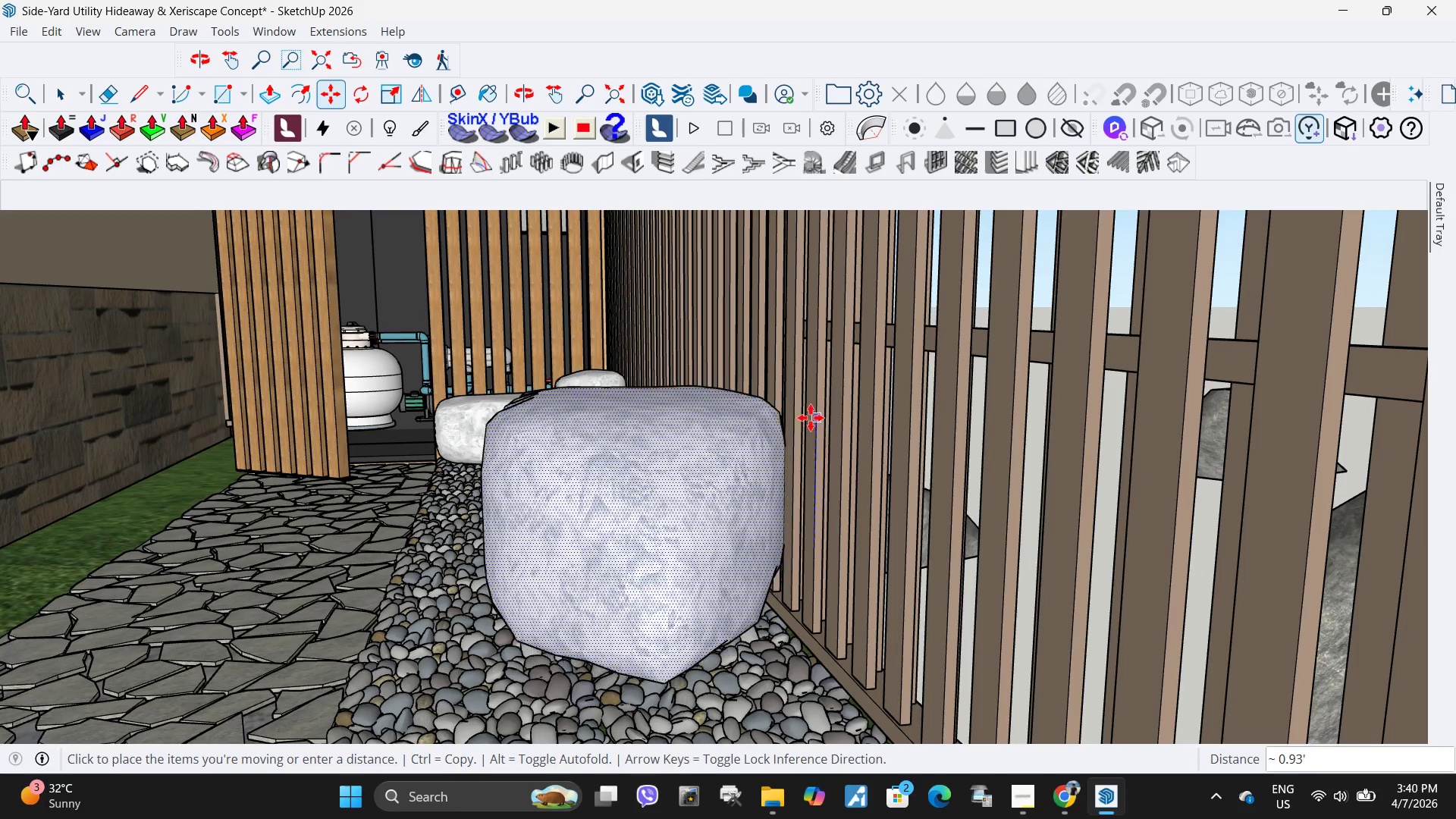 
wait(8.02)
 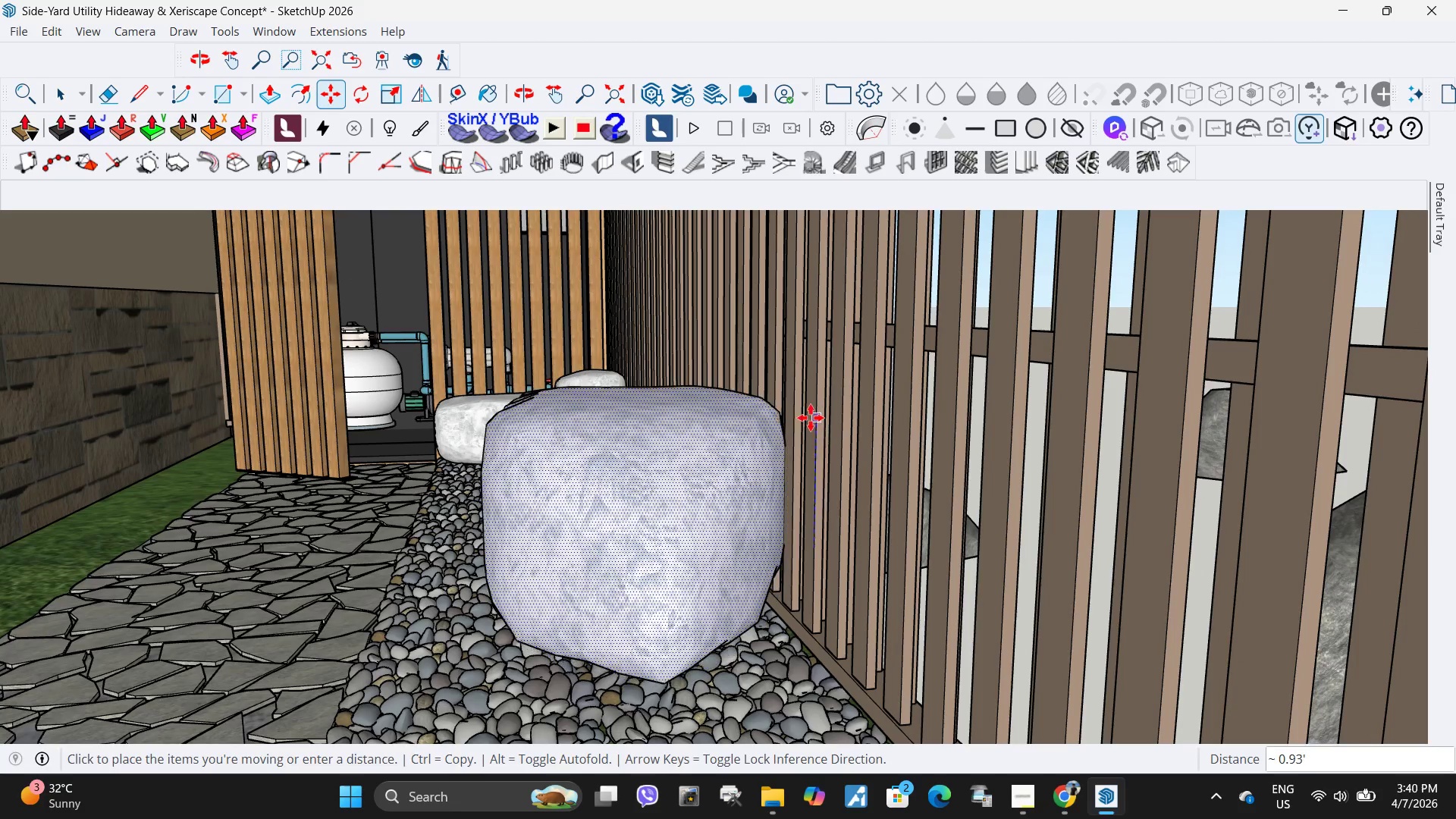 
left_click([814, 472])
 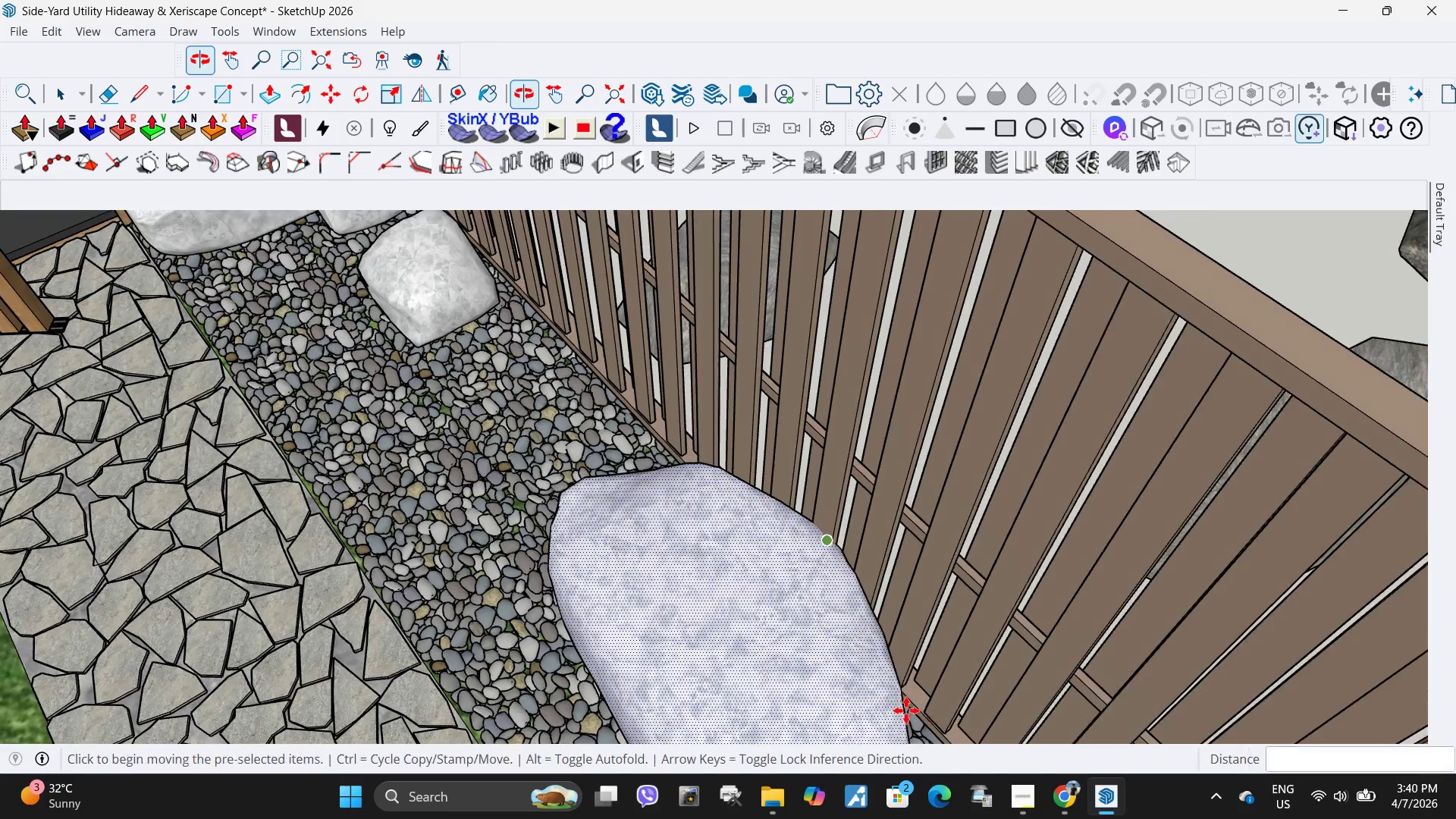 
key(Space)
 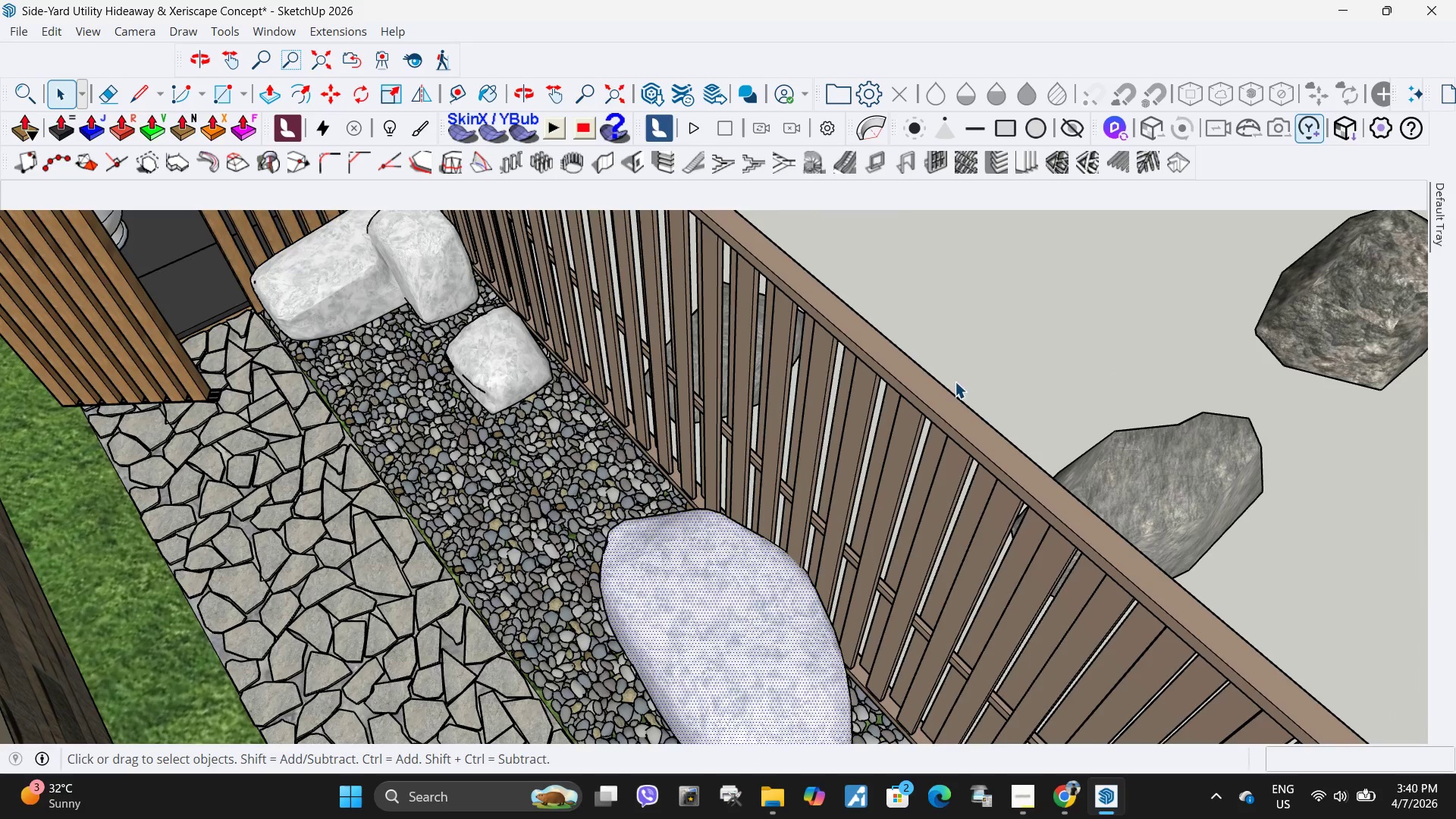 
scroll: coordinate [692, 619], scroll_direction: down, amount: 11.0
 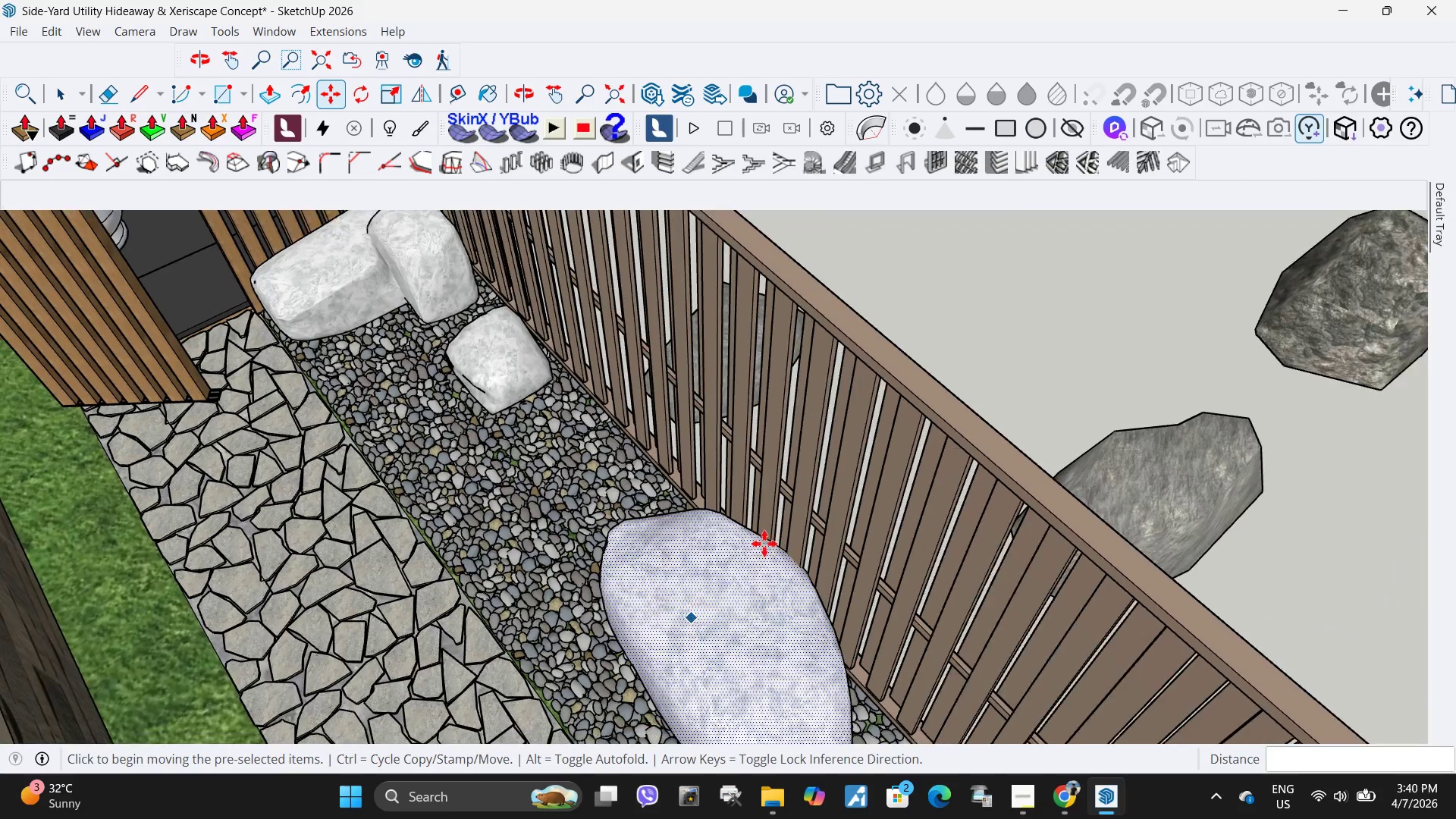 
left_click([974, 365])
 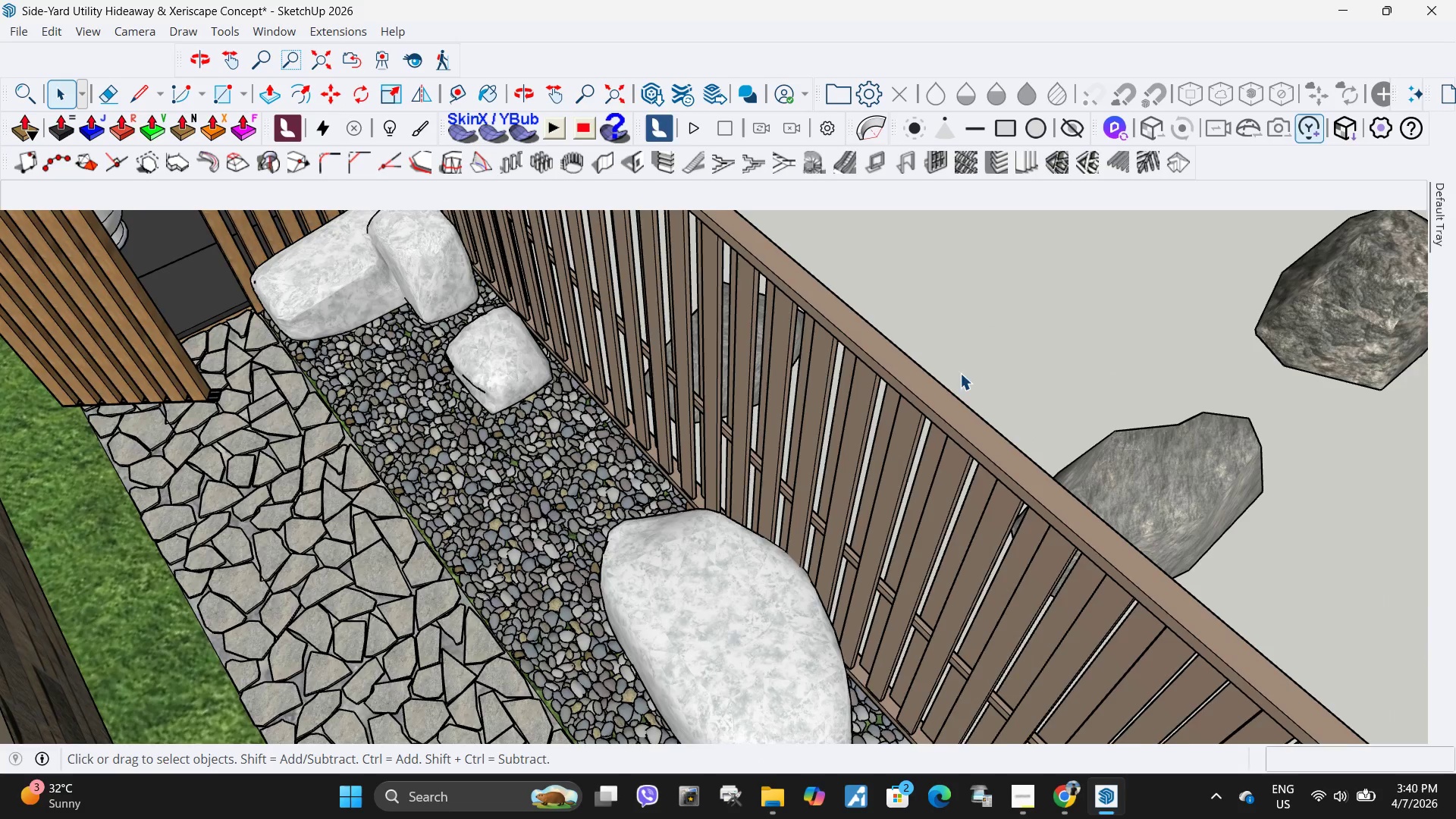 
key(Escape)
 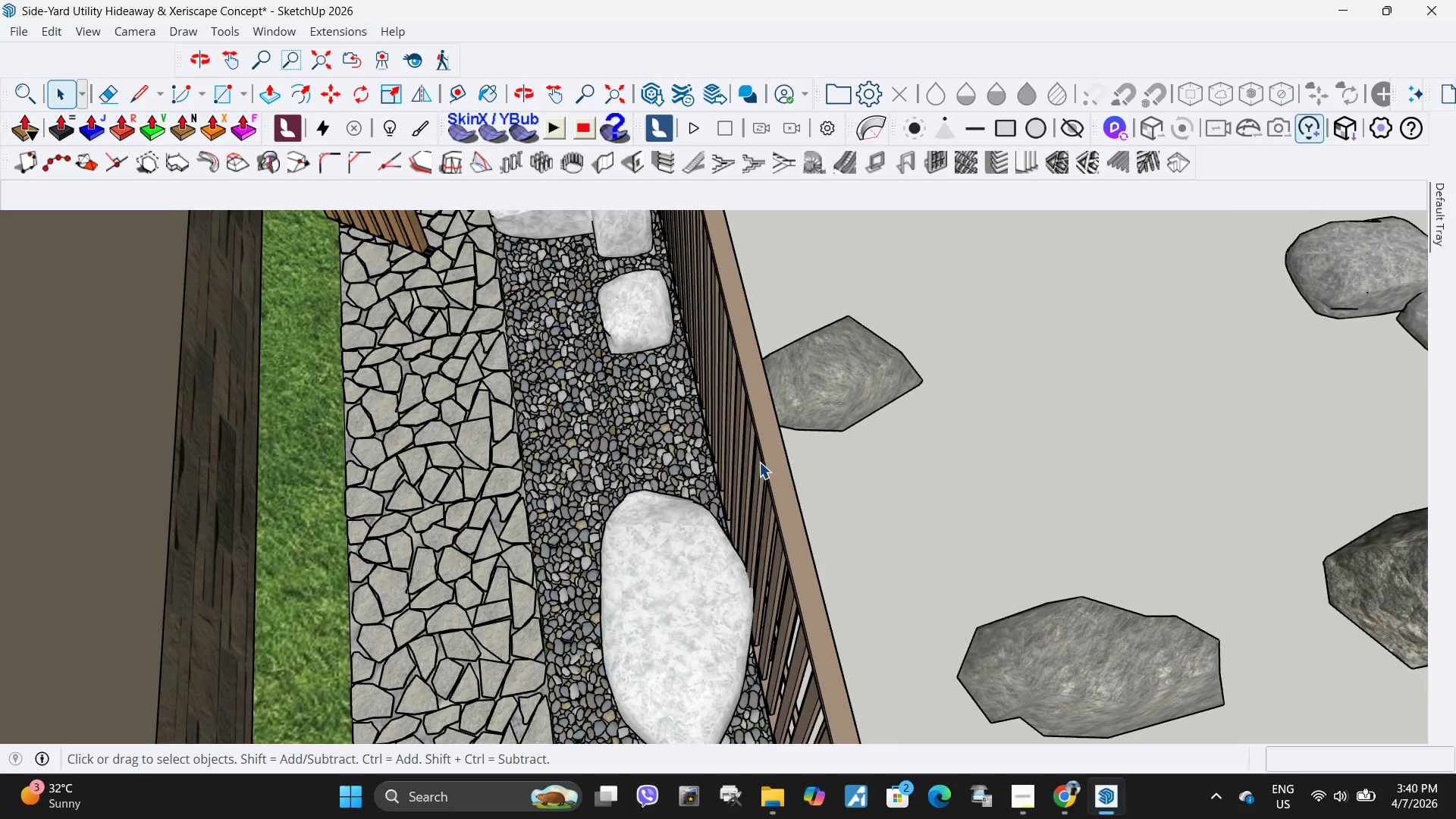 
scroll: coordinate [651, 374], scroll_direction: down, amount: 20.0
 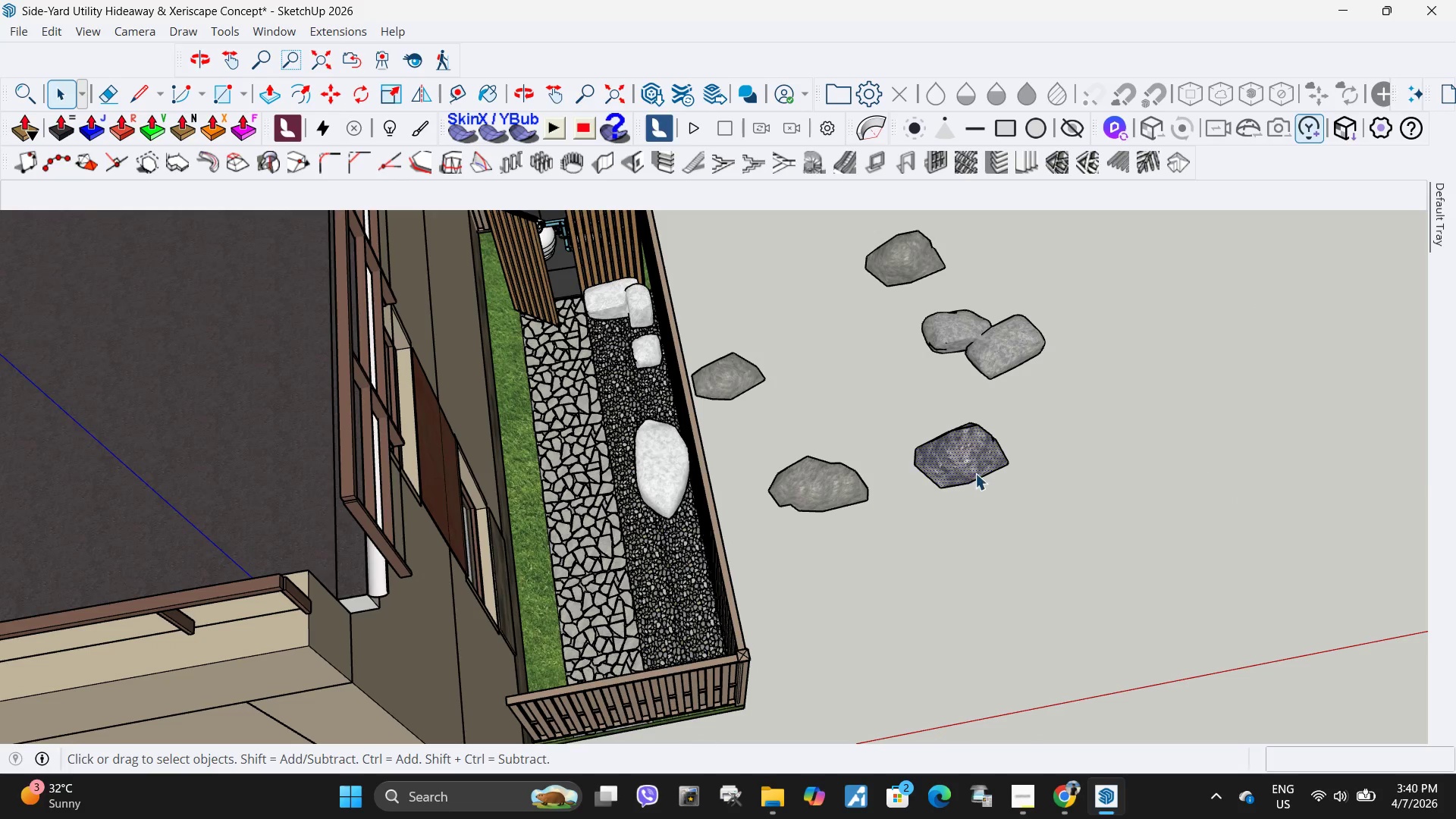 
key(M)
 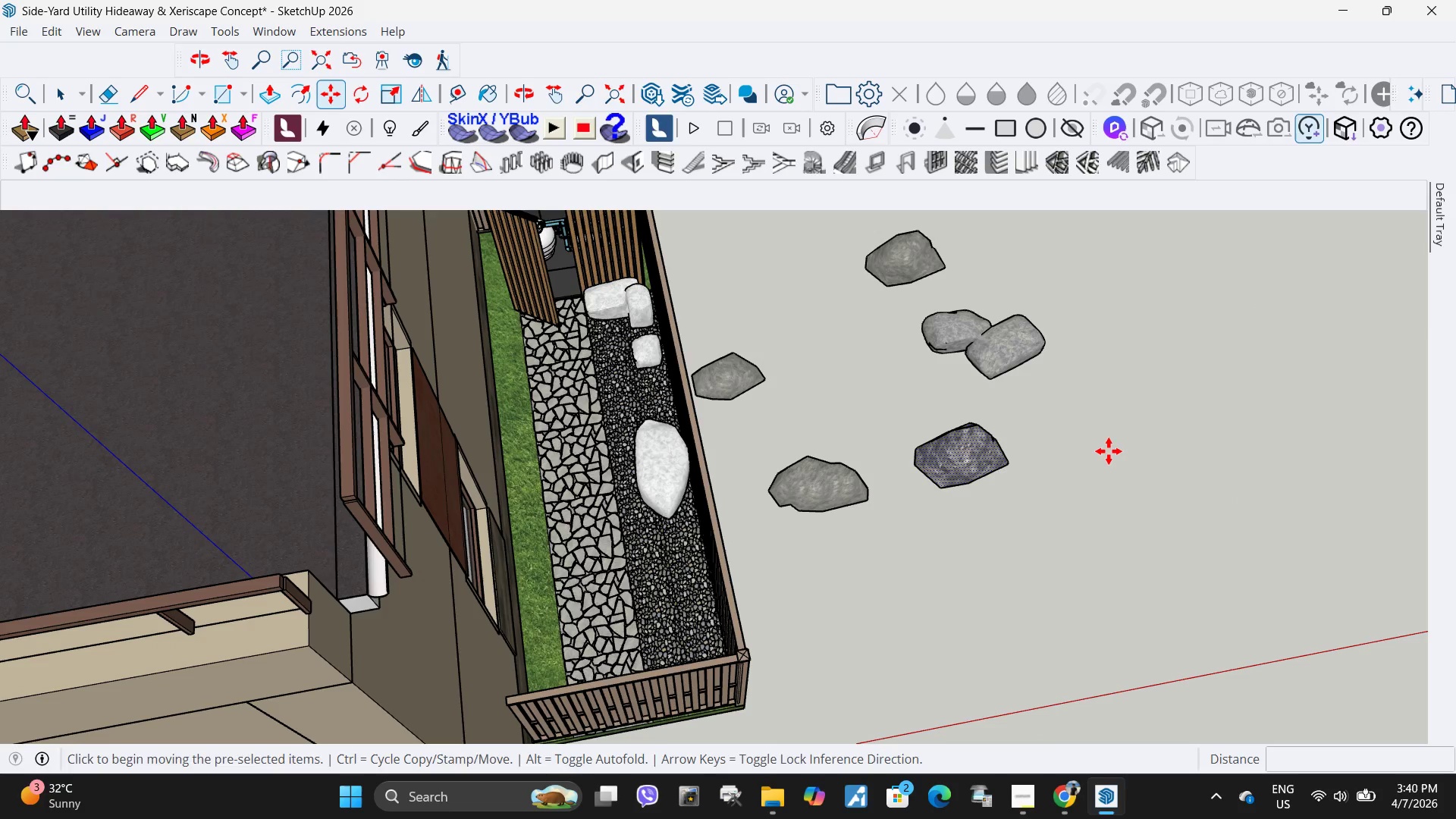 
left_click([1109, 451])
 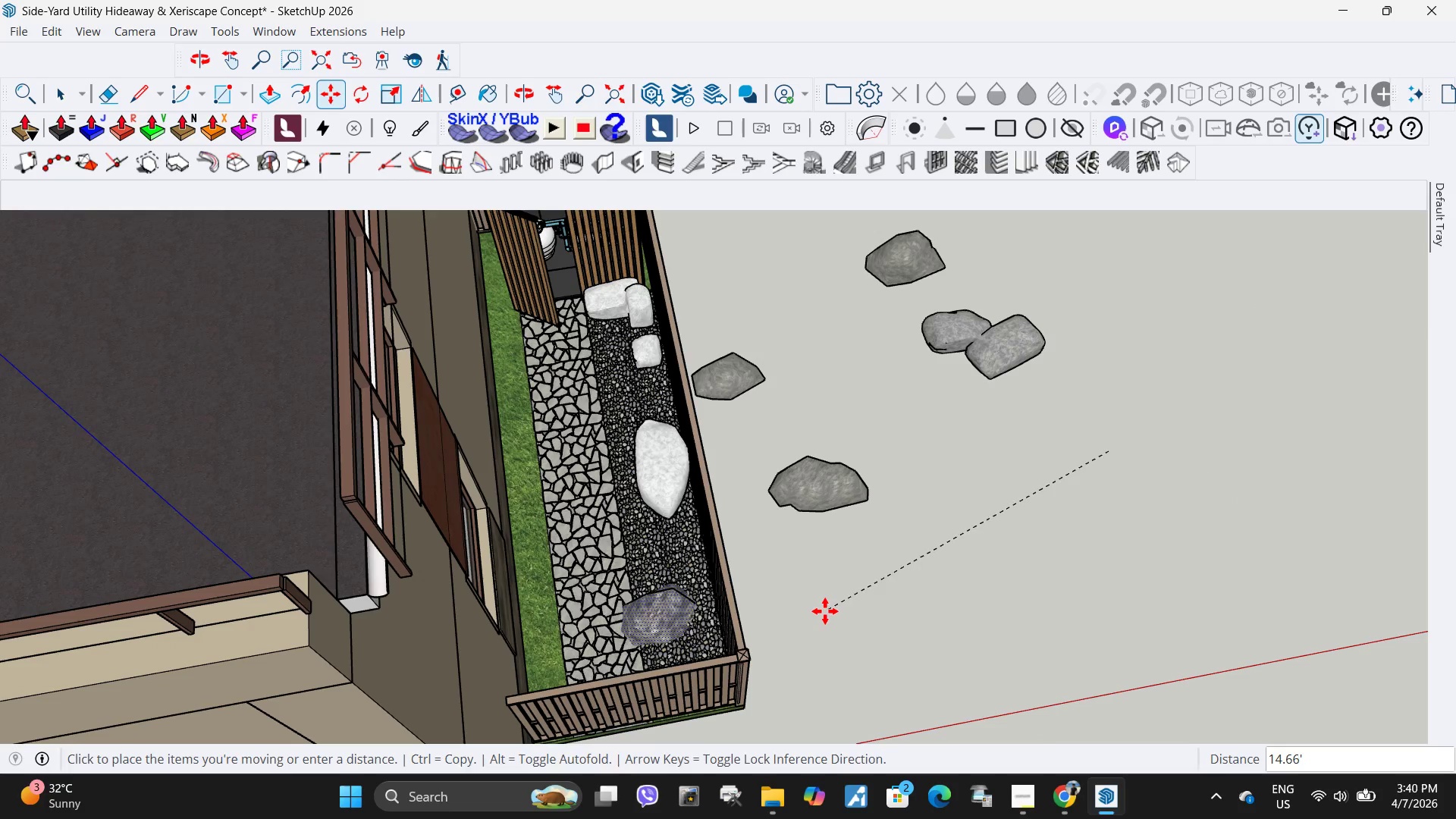 
key(Escape)
 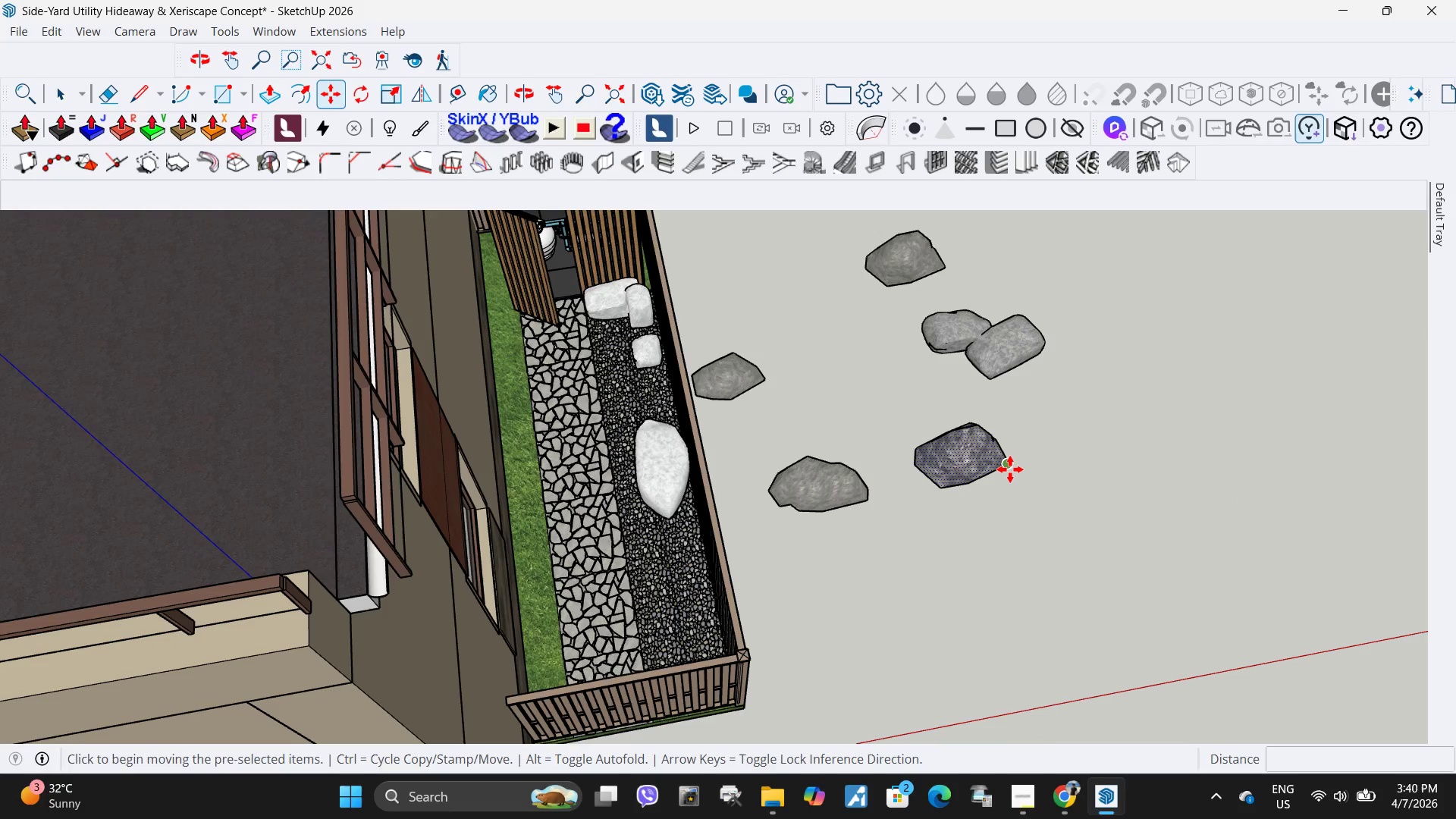 
left_click([1010, 469])
 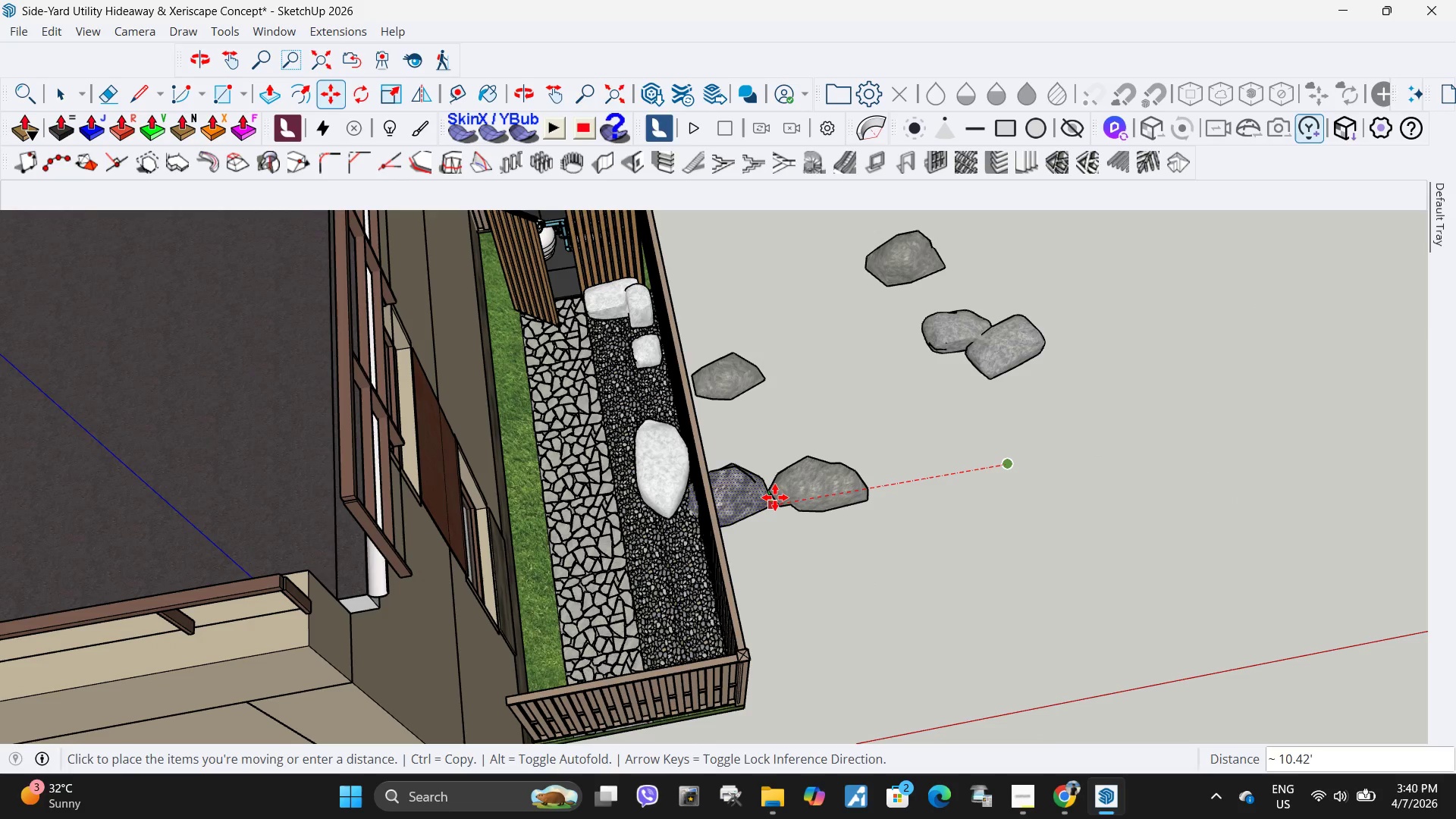 
left_click([775, 497])
 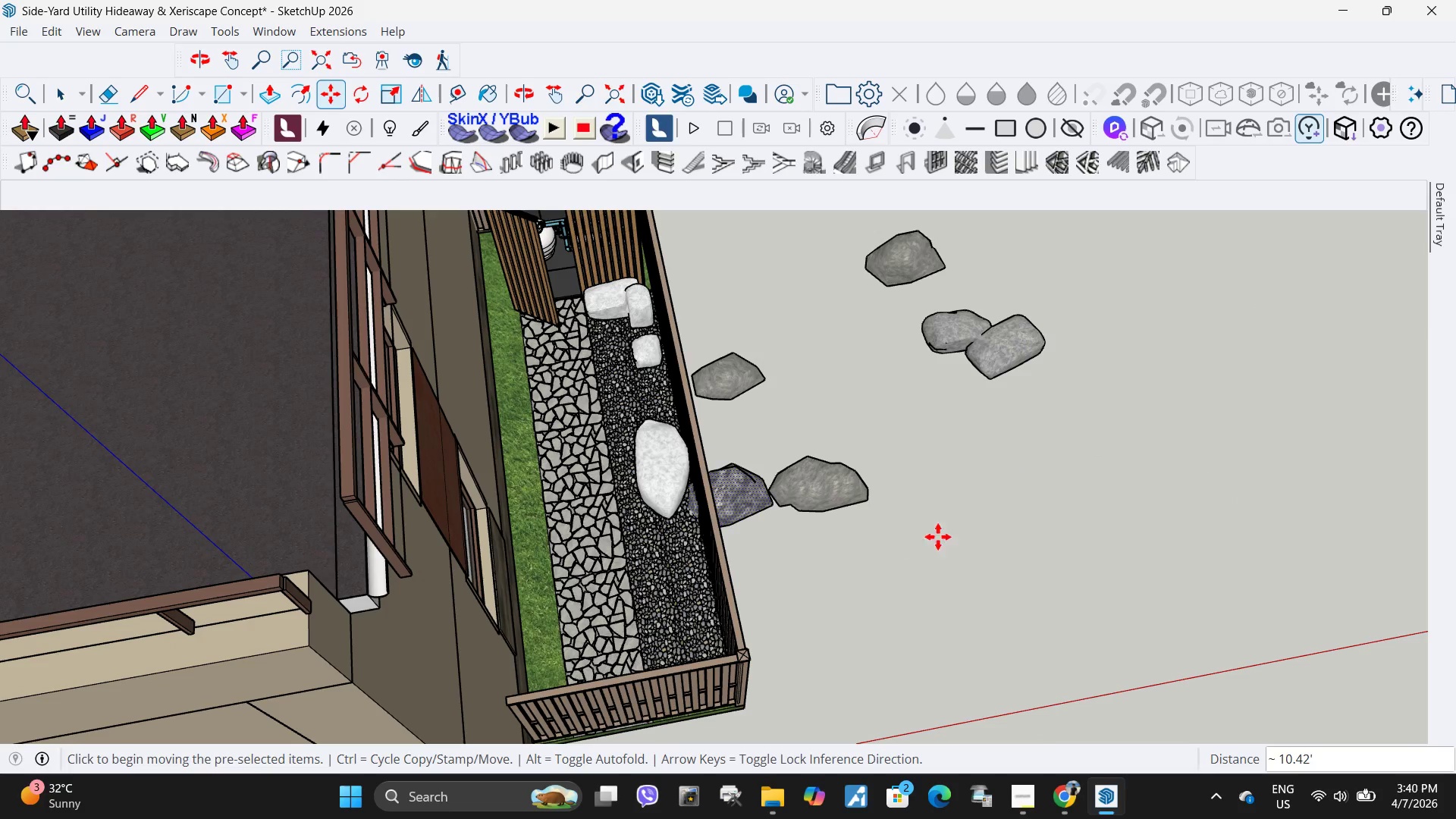 
key(M)
 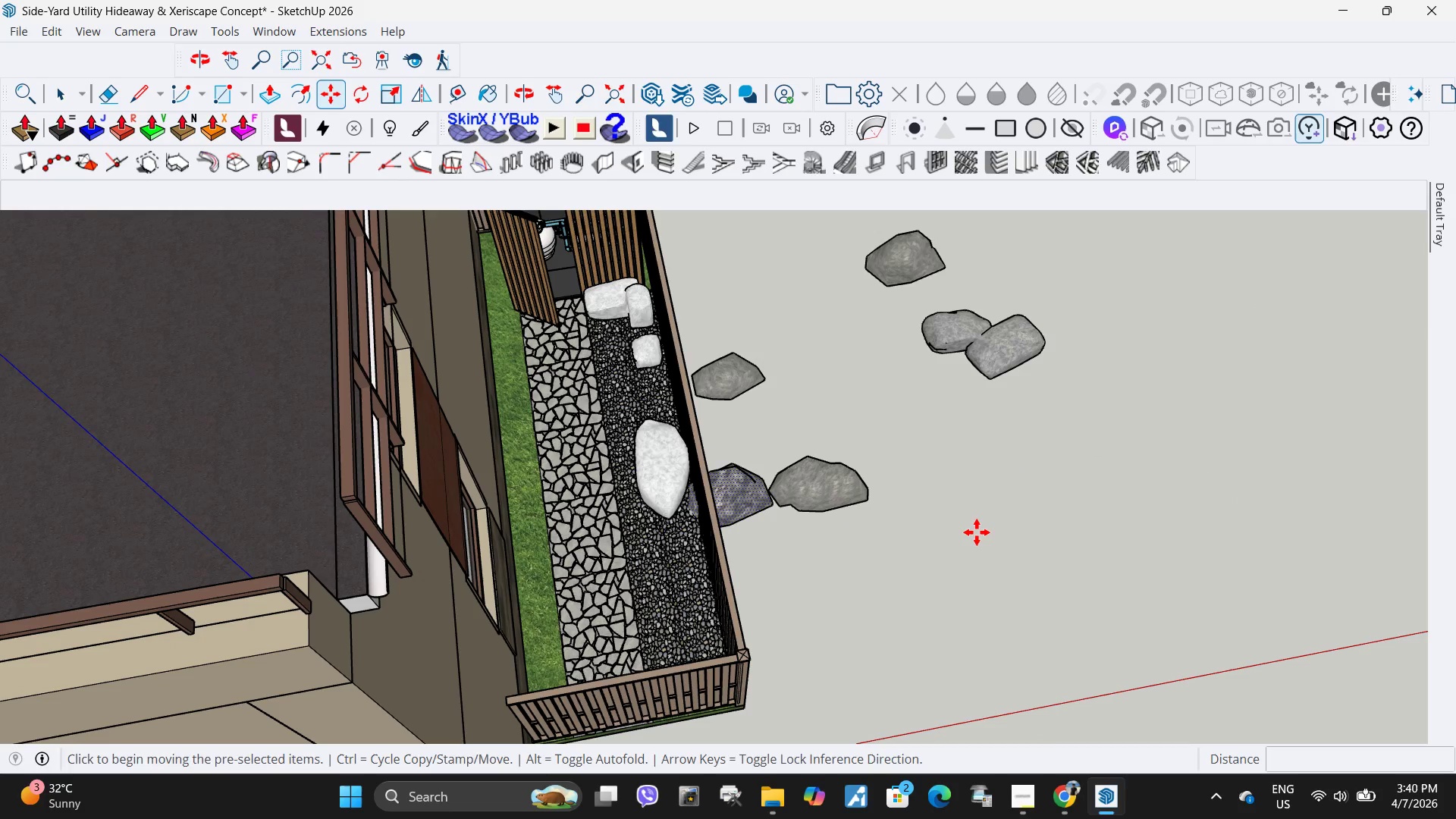 
left_click([977, 532])
 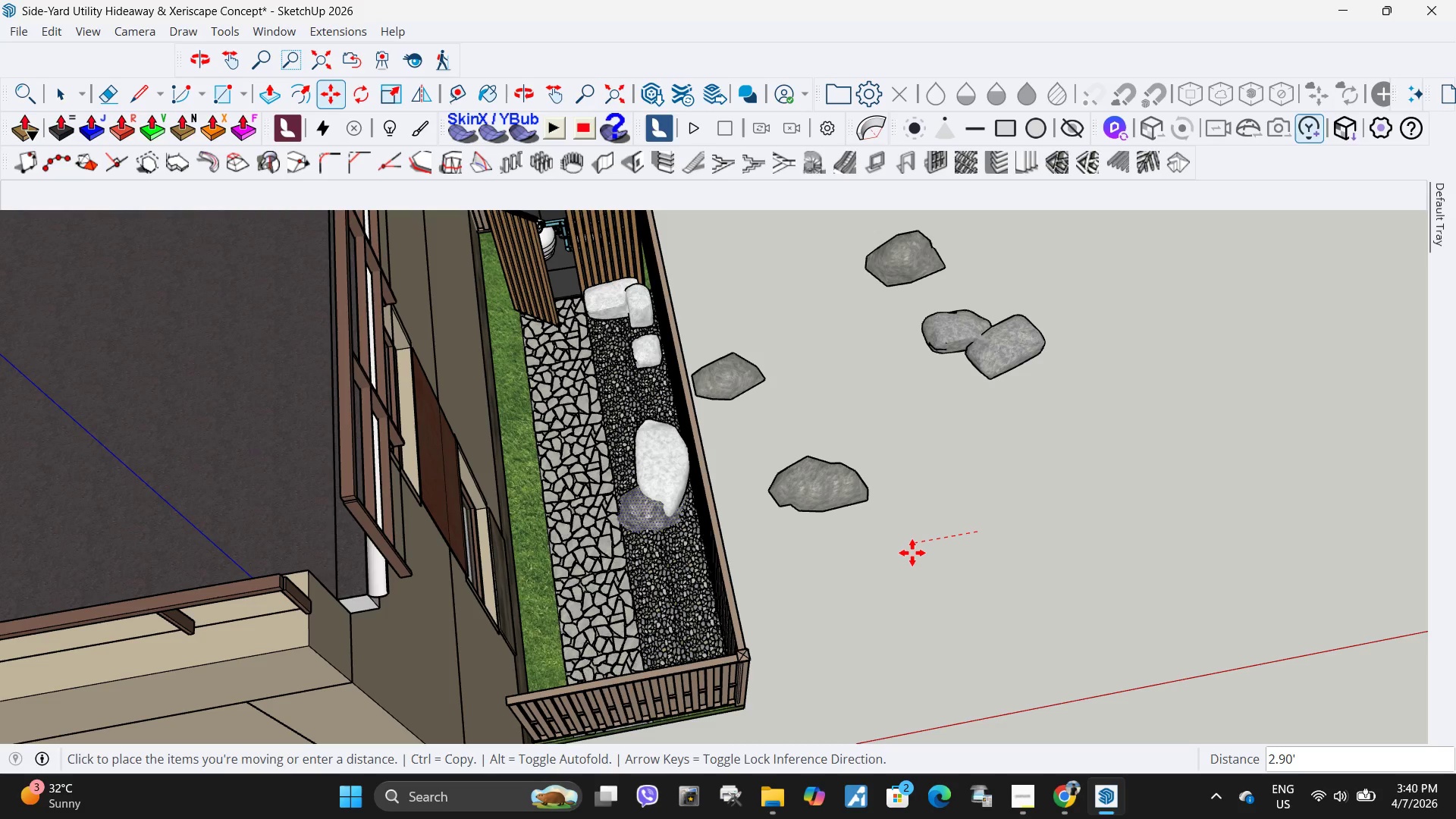 
left_click([912, 553])
 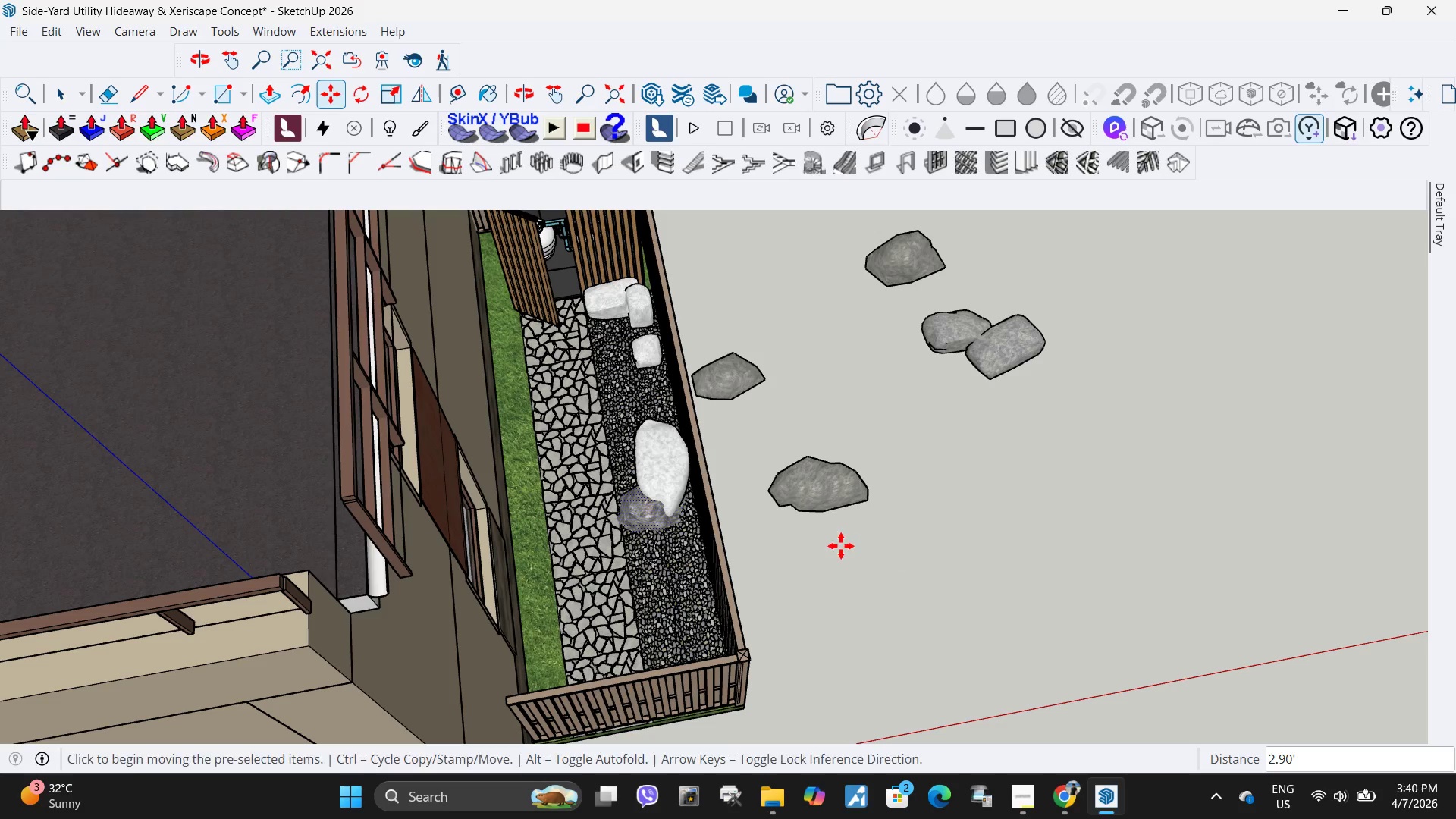 
key(M)
 